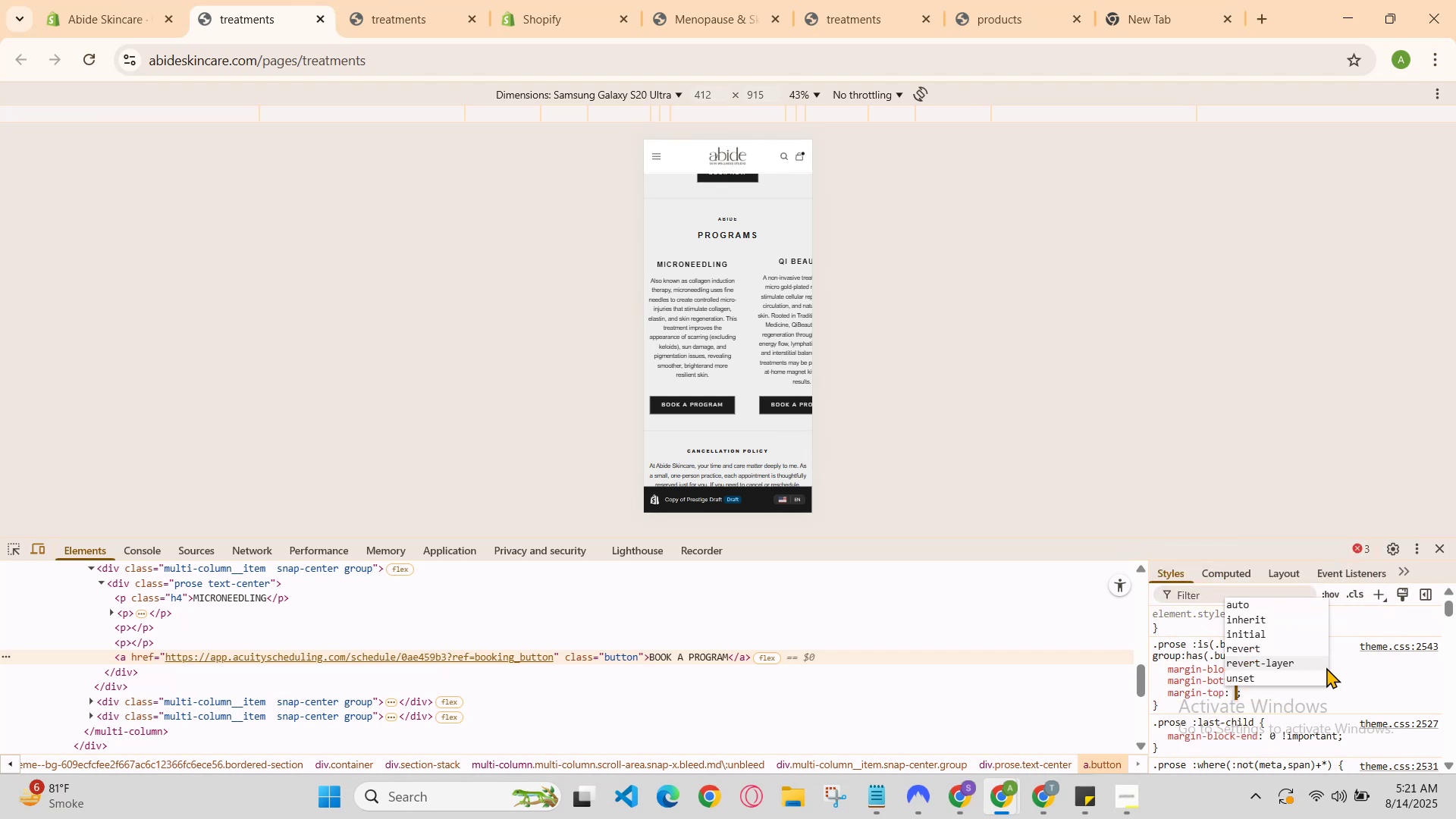 
type(5rem)
 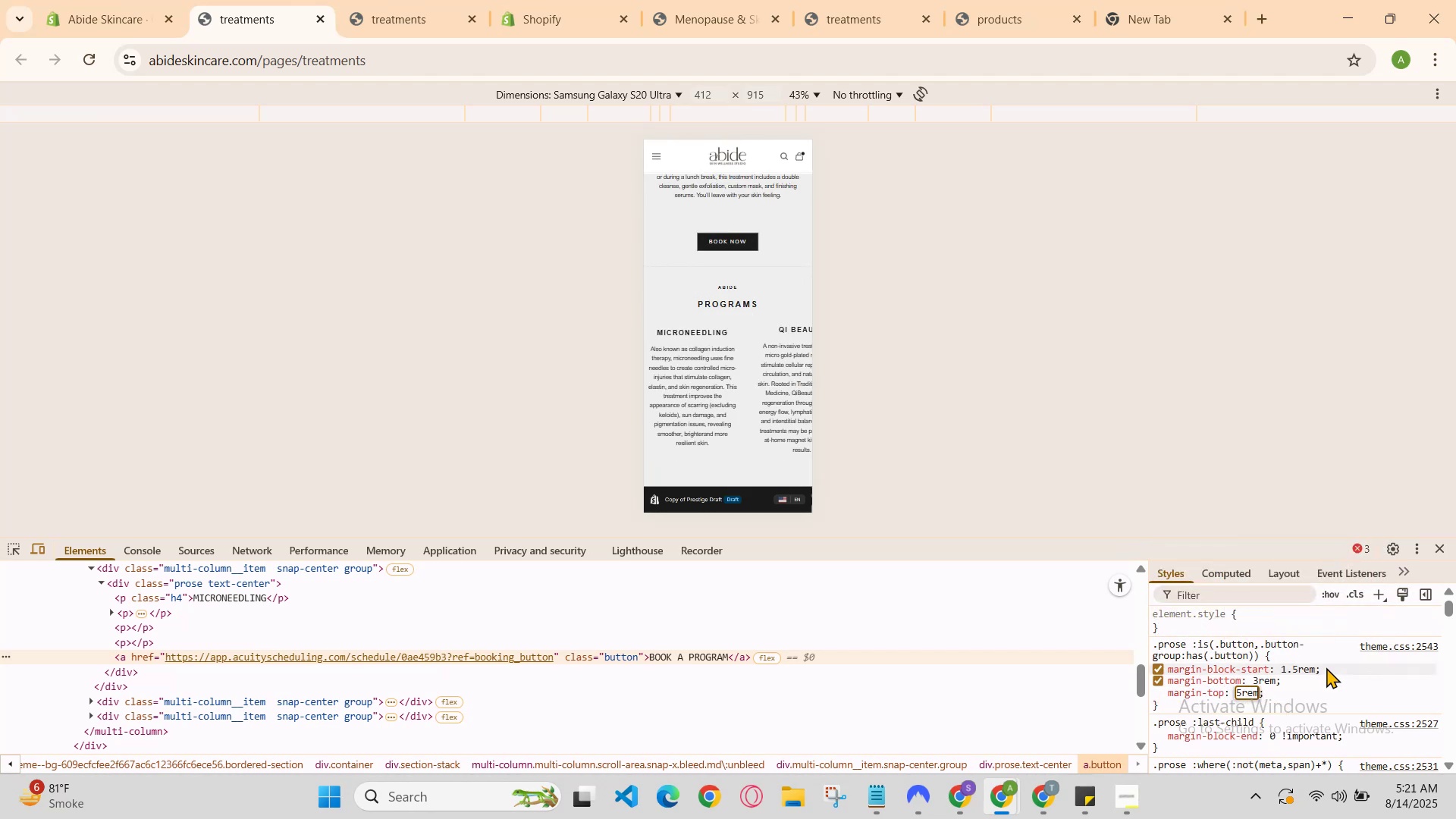 
key(ArrowRight)
 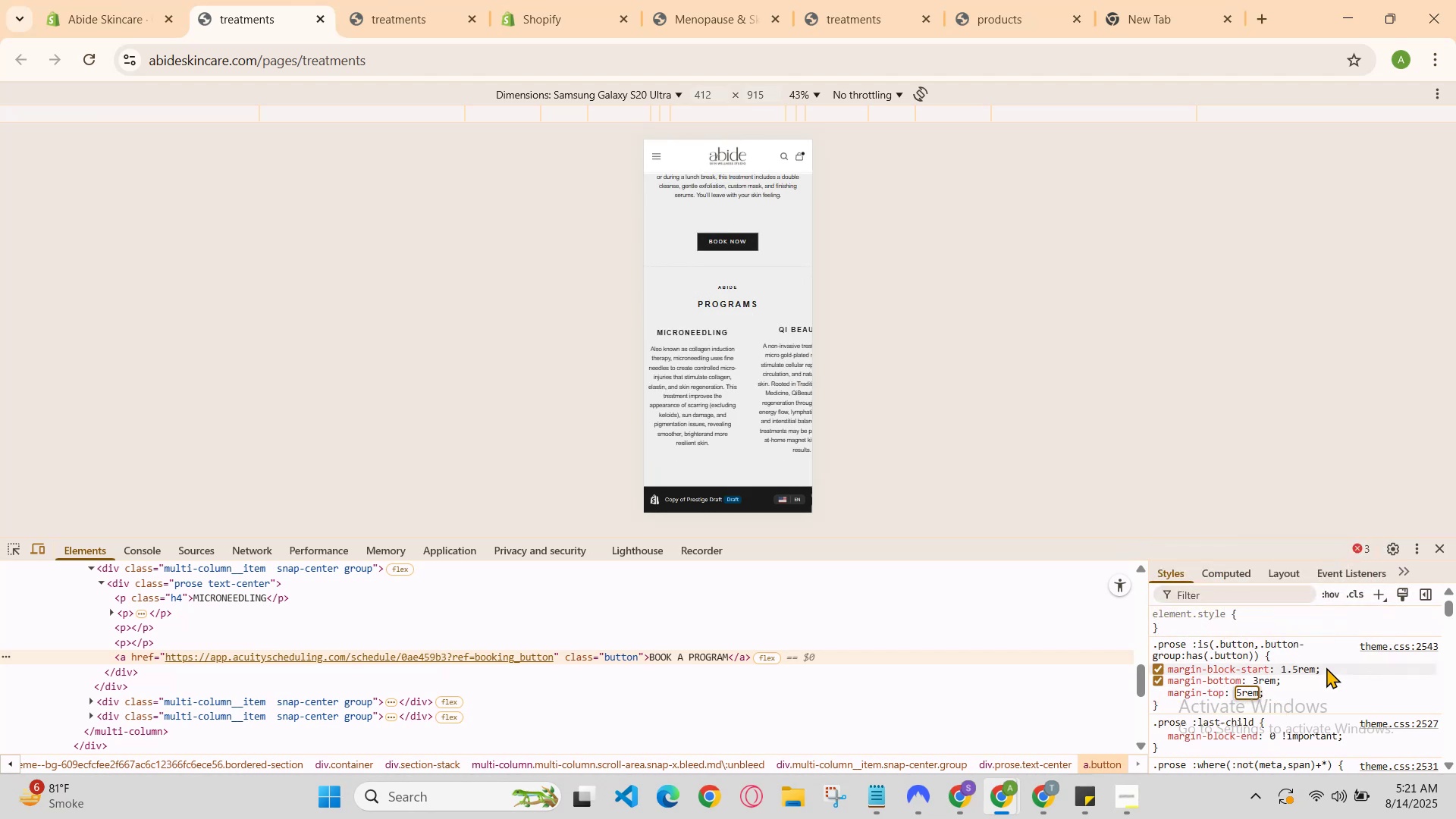 
key(ArrowRight)
 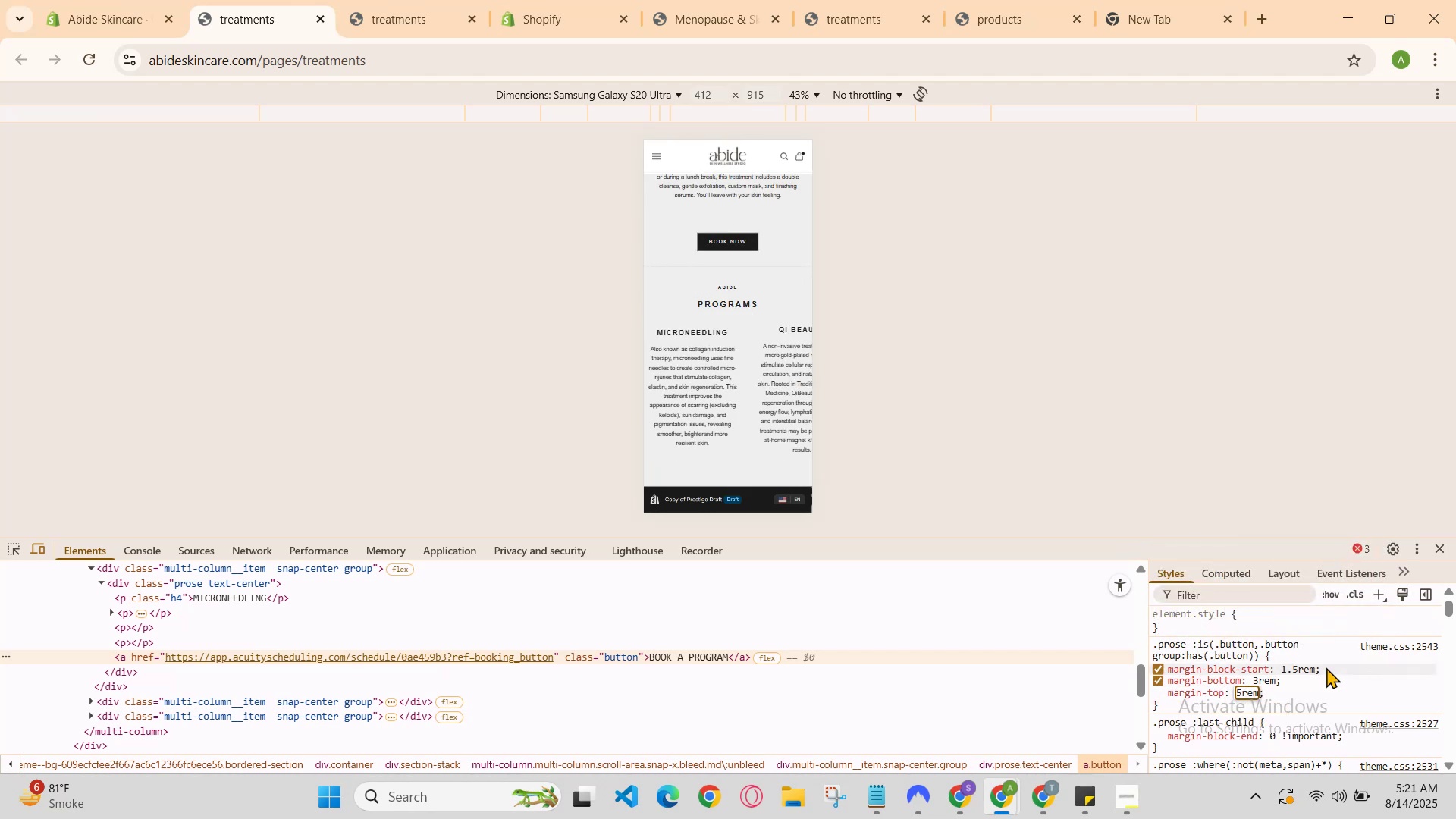 
key(Enter)
 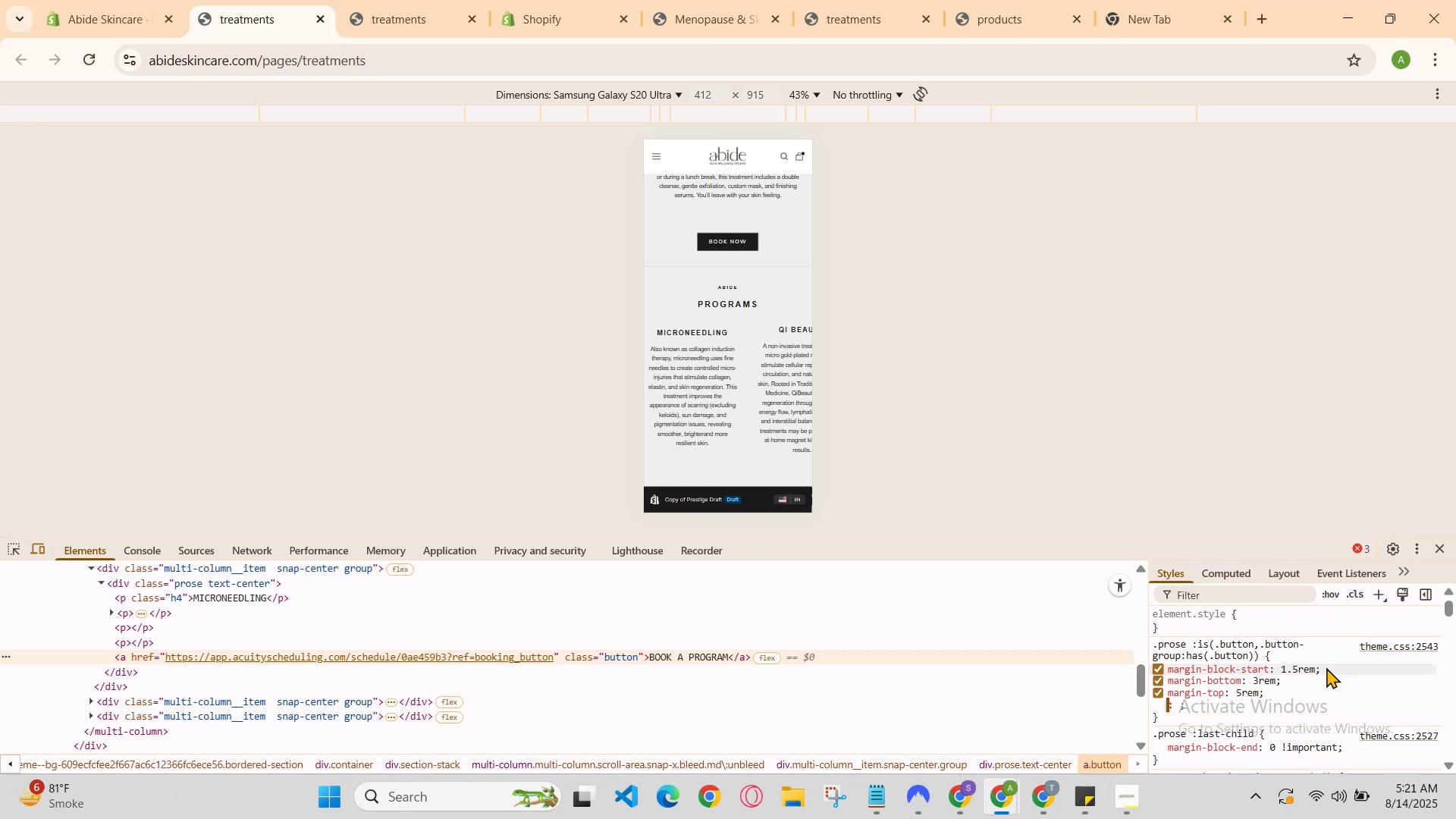 
type(margin-)
key(Backspace)
key(Backspace)
key(Backspace)
type(in-top)
 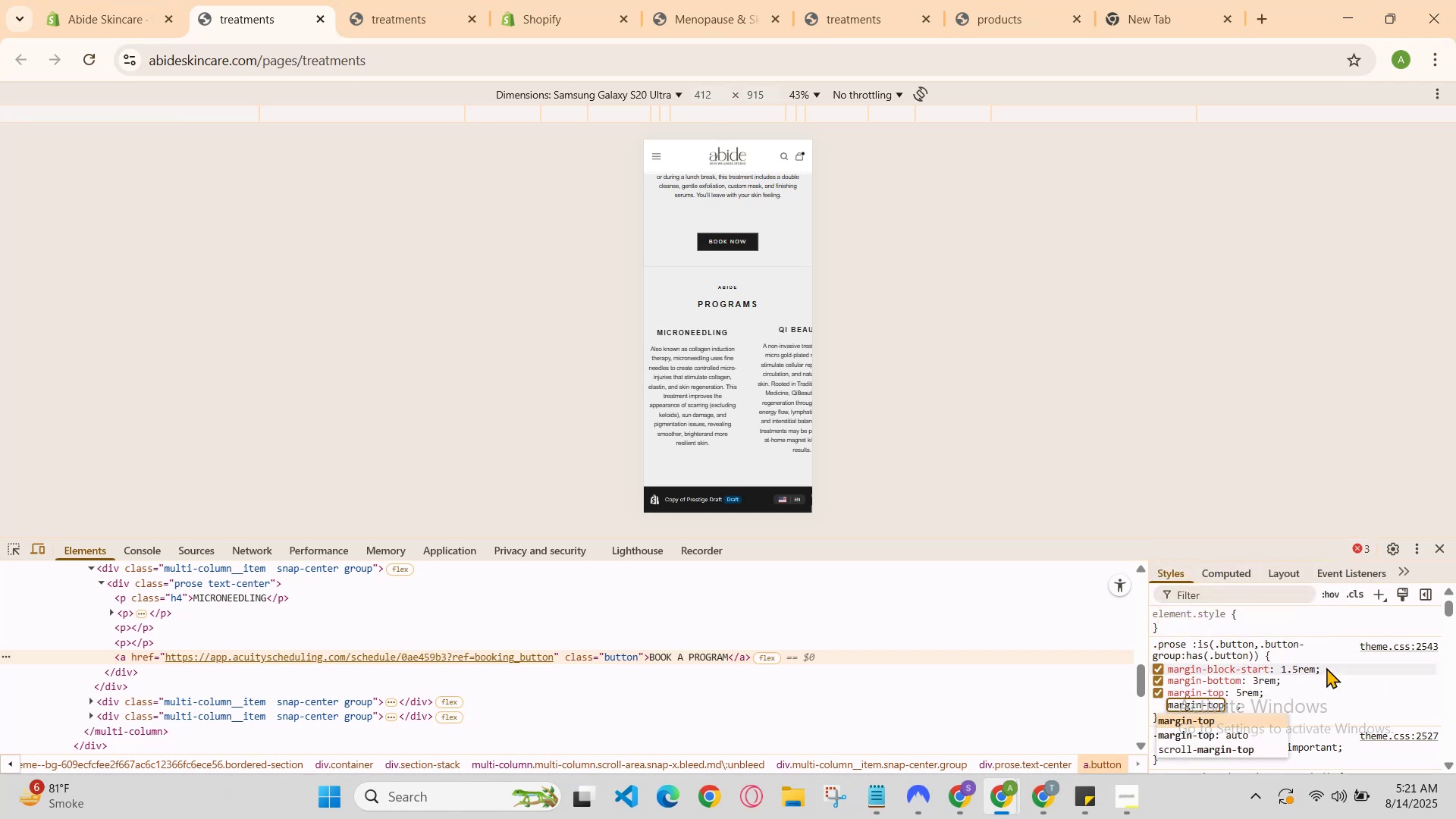 
key(Enter)
 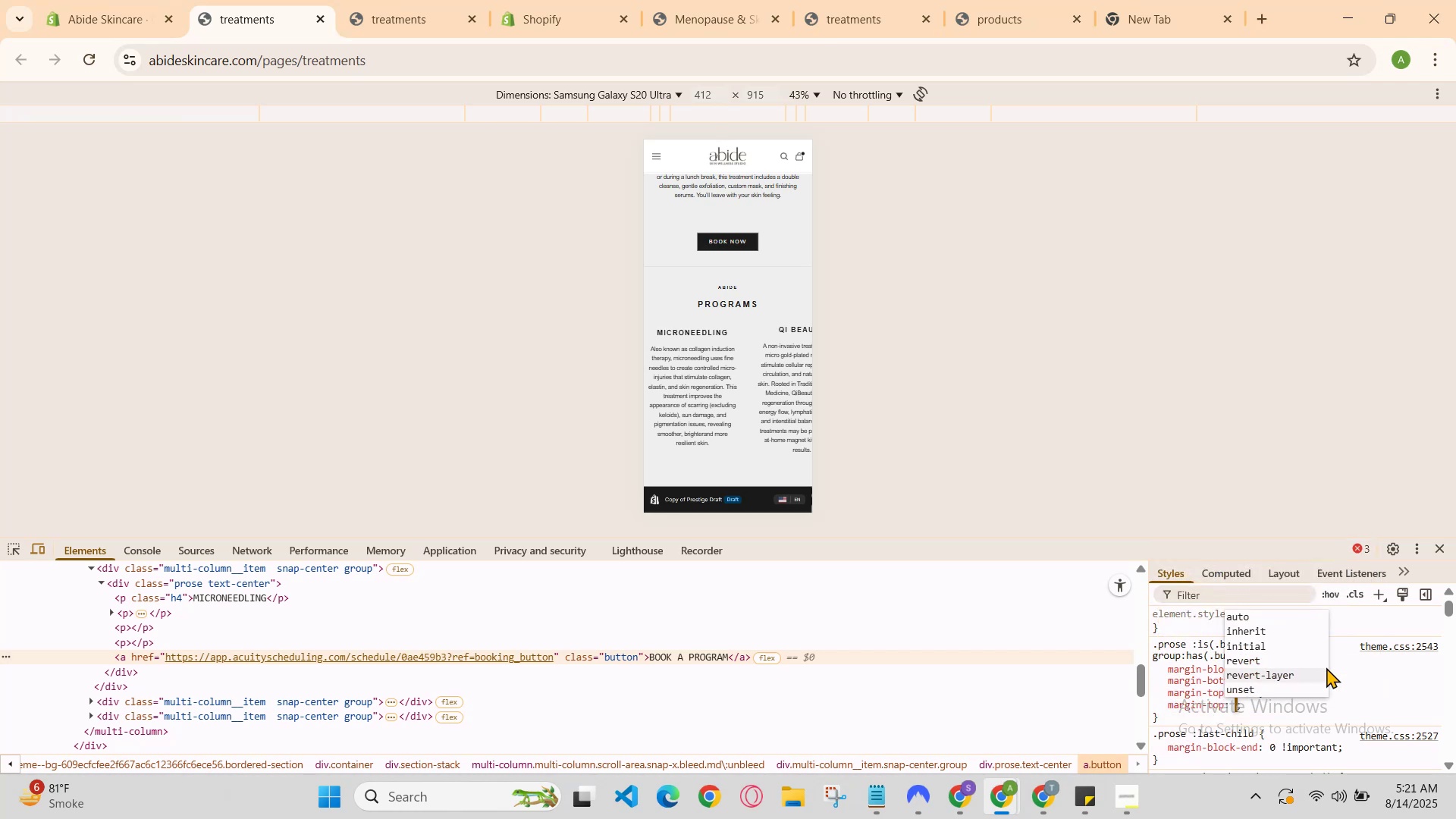 
key(Backspace)
key(Backspace)
key(Backspace)
type(margin)
key(Backspace)
type(n)
key(Backspace)
type(n-bottom)
 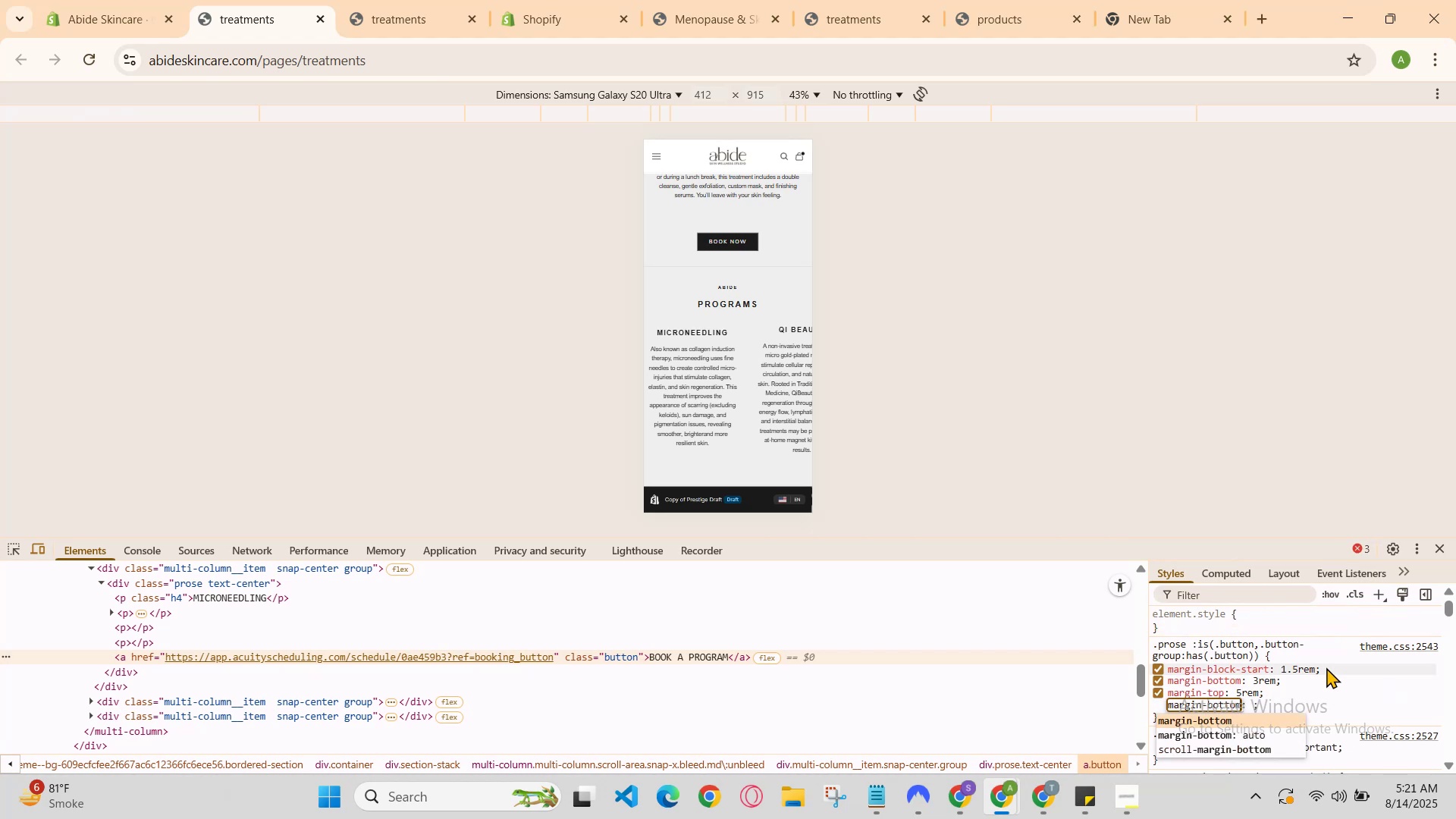 
key(Enter)
 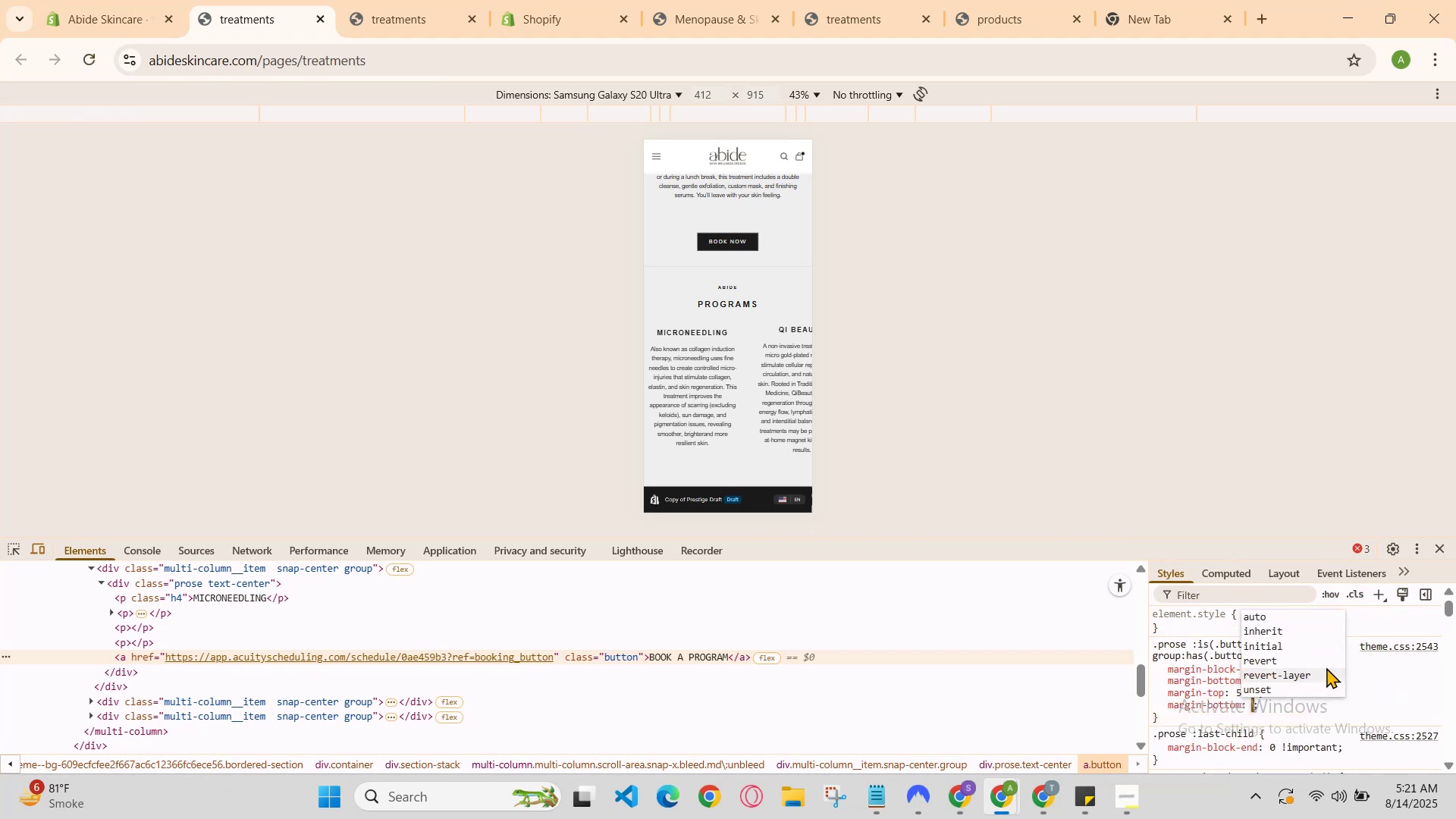 
key(Backspace)
key(Backspace)
type(marf)
key(Backspace)
type(gin)
 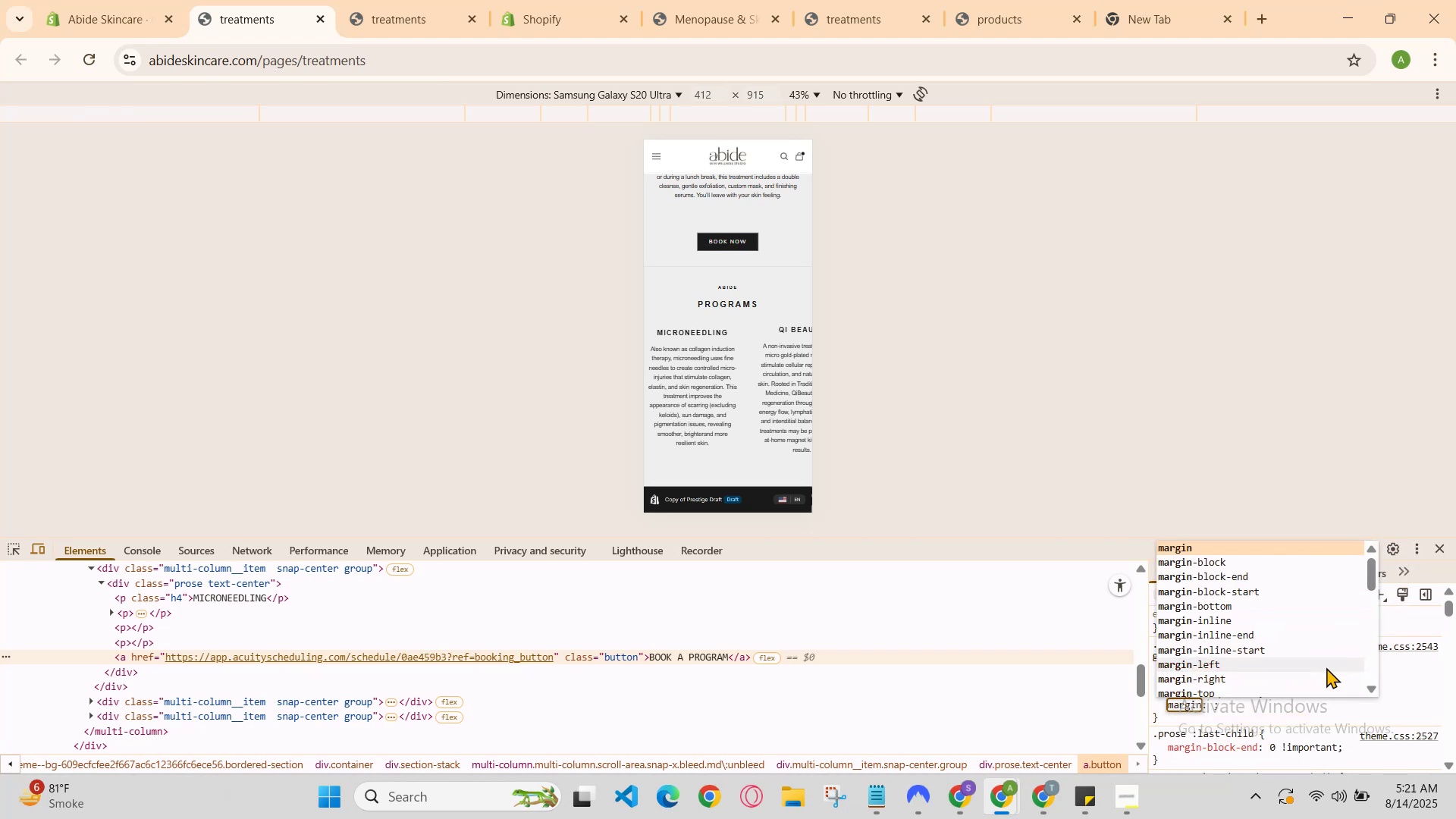 
key(Enter)
 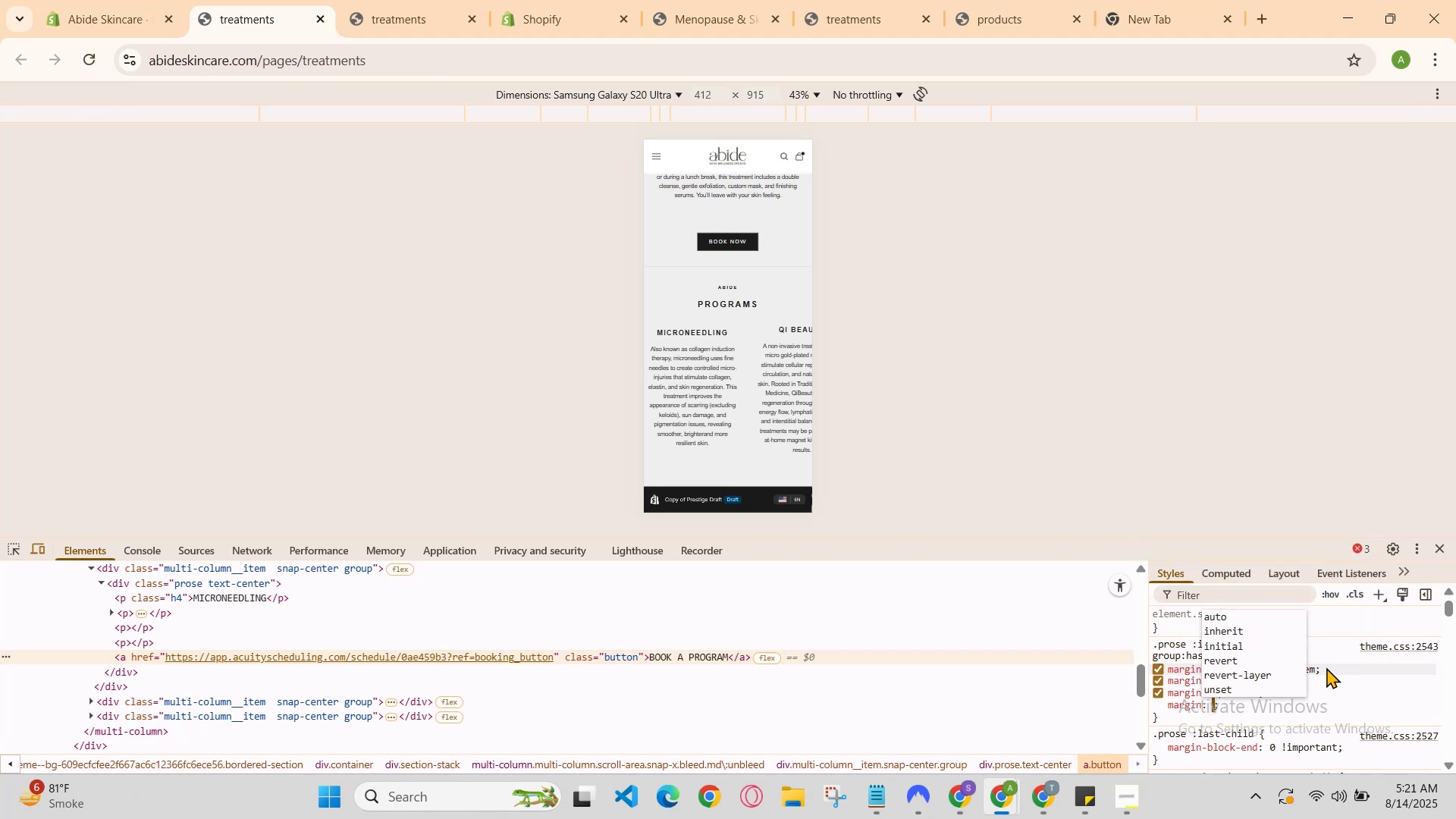 
type(4rem)
key(Backspace)
key(Backspace)
key(Backspace)
key(Backspace)
type(5rem )
key(Backspace)
 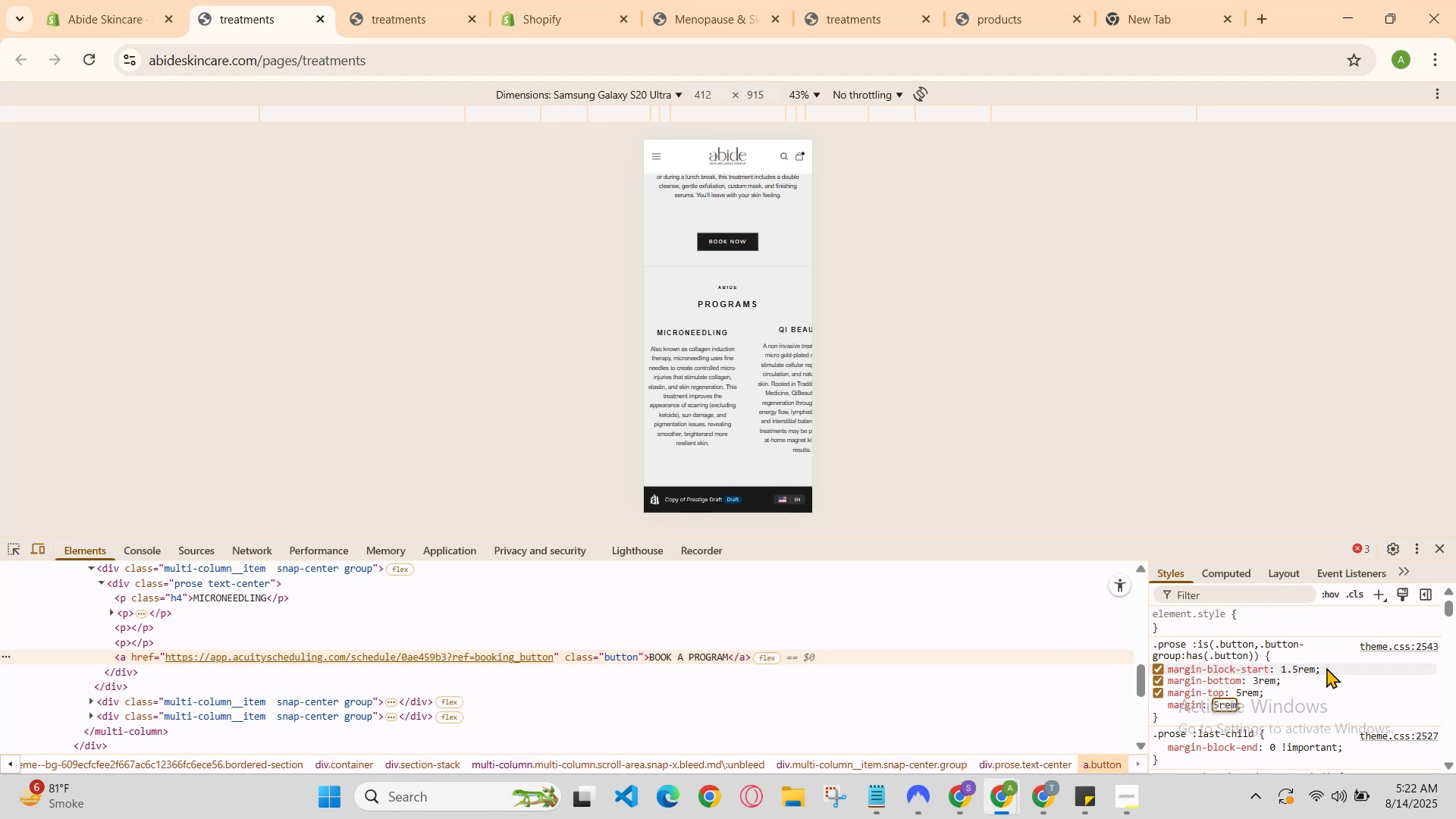 
key(ArrowRight)
 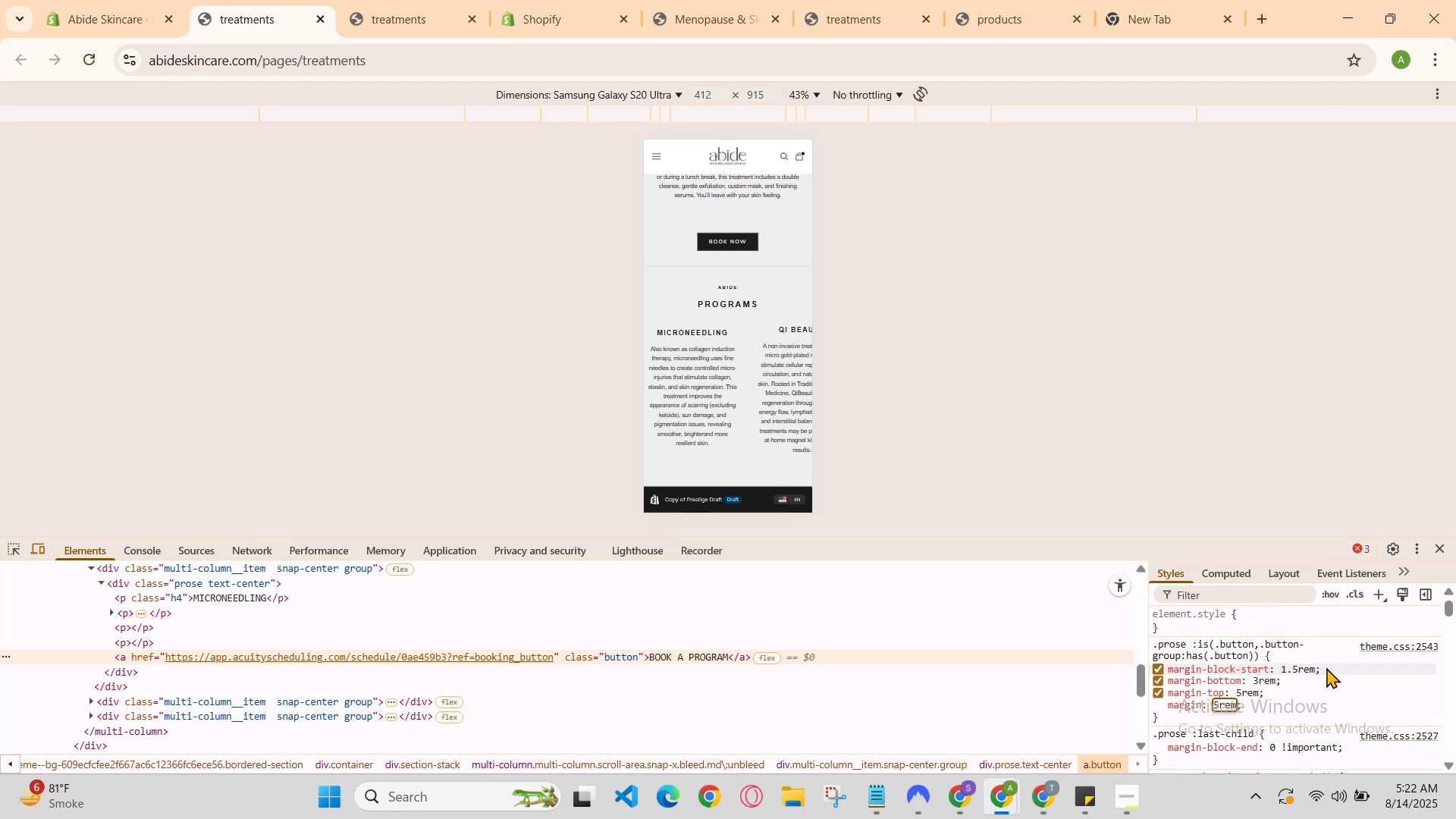 
key(ArrowRight)
 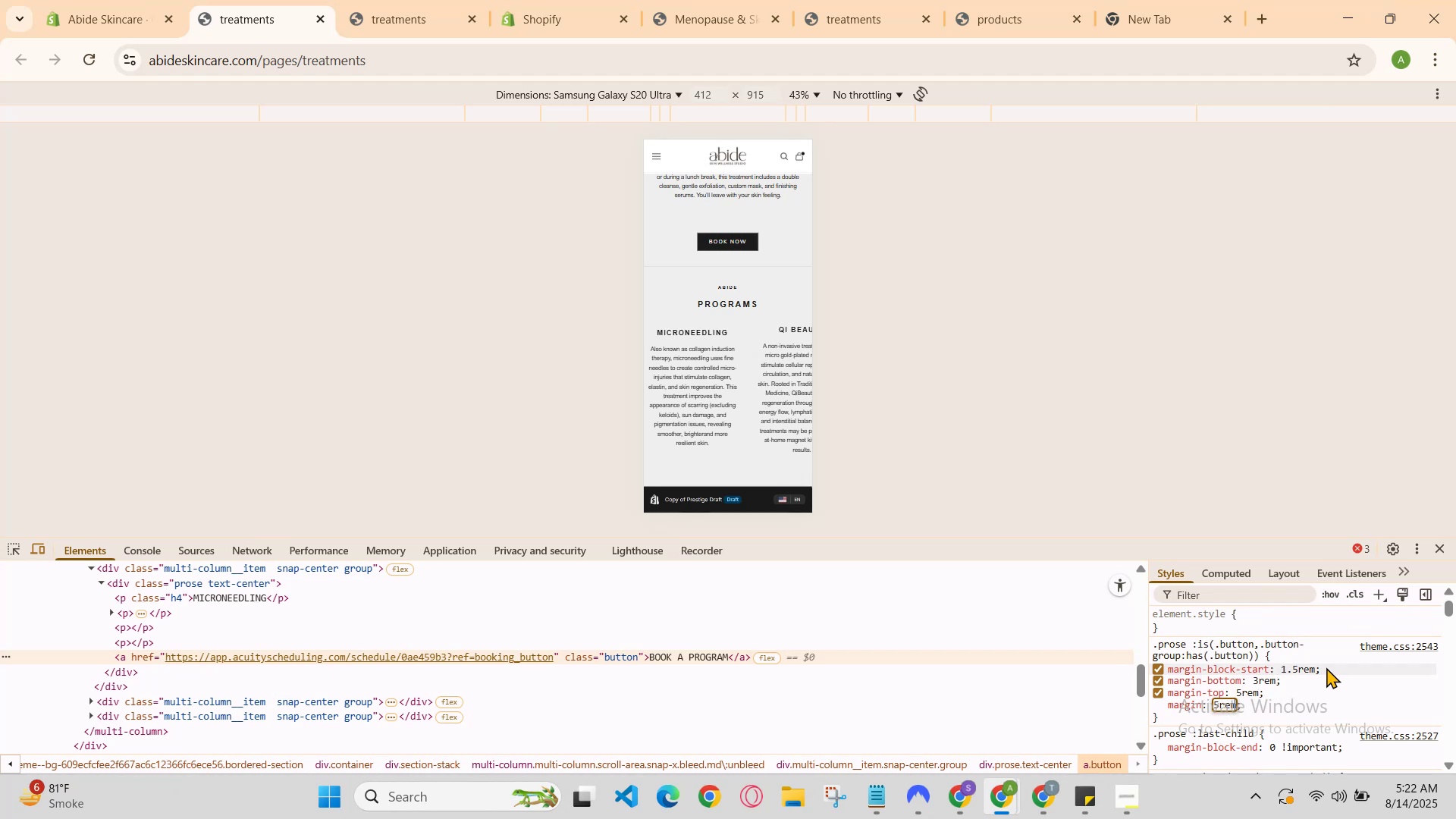 
key(ArrowRight)
 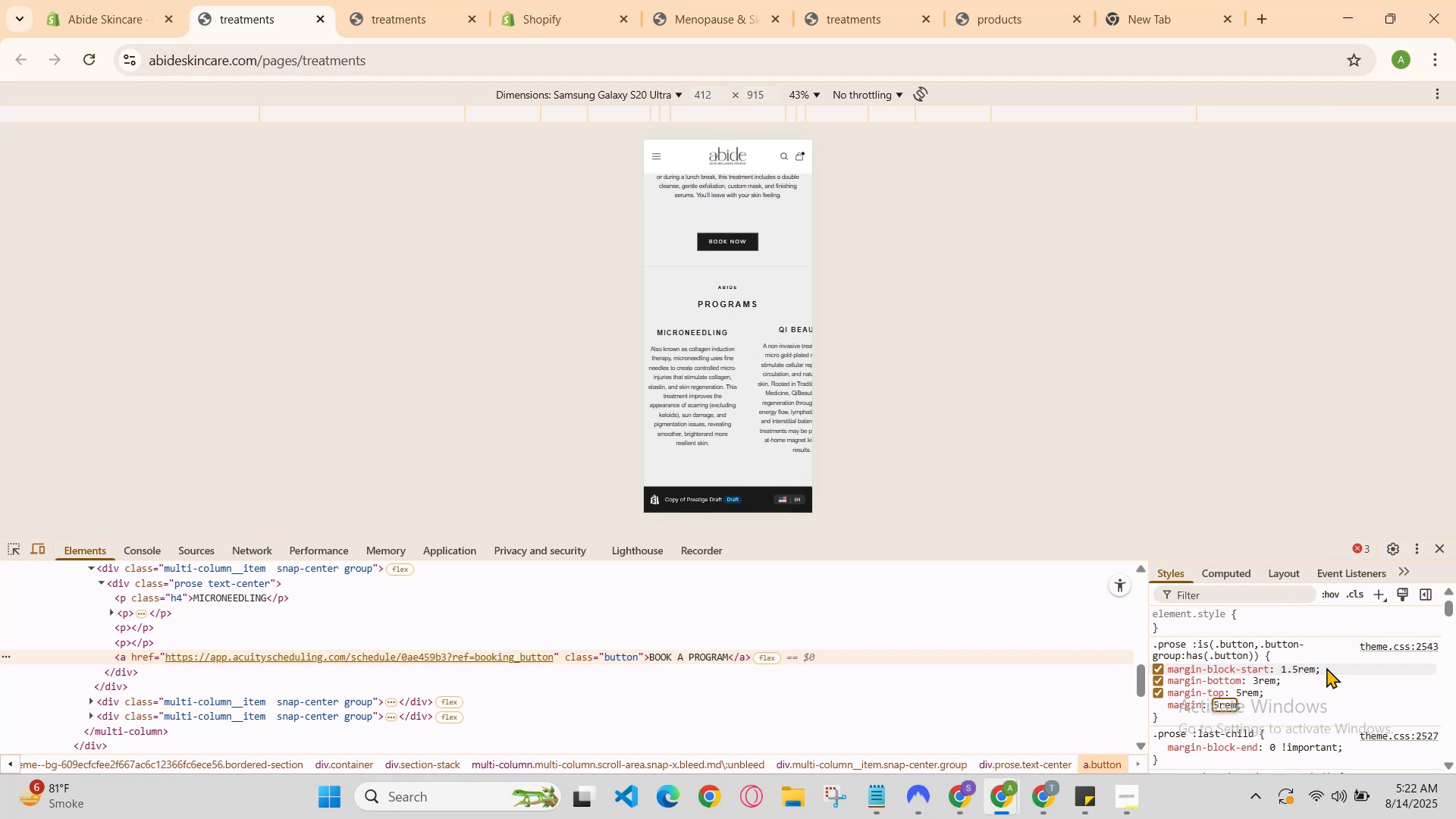 
key(Enter)
 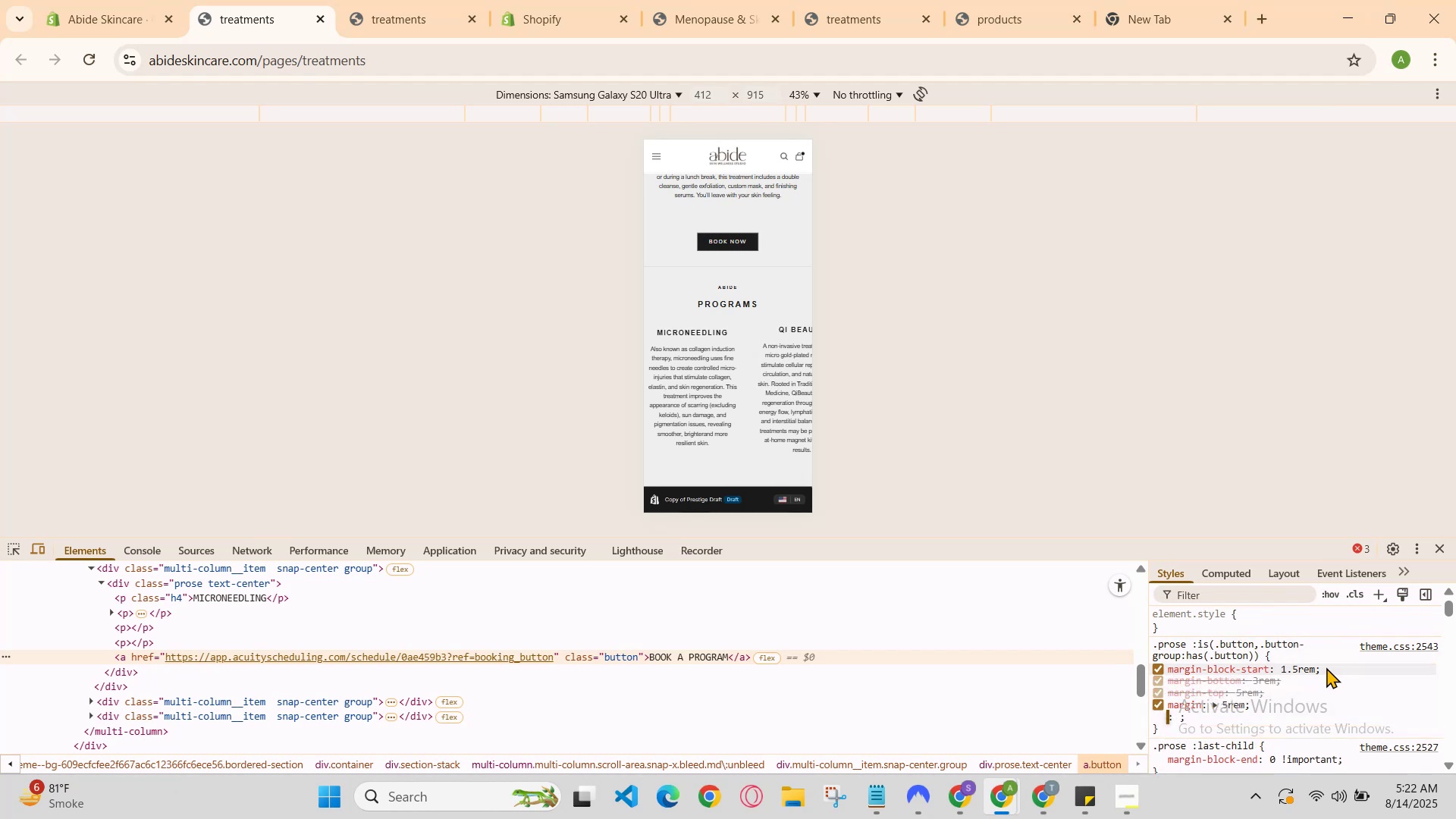 
type(m)
key(Backspace)
type(padi)
key(Backspace)
type(dinf)
key(Backspace)
type(g)
 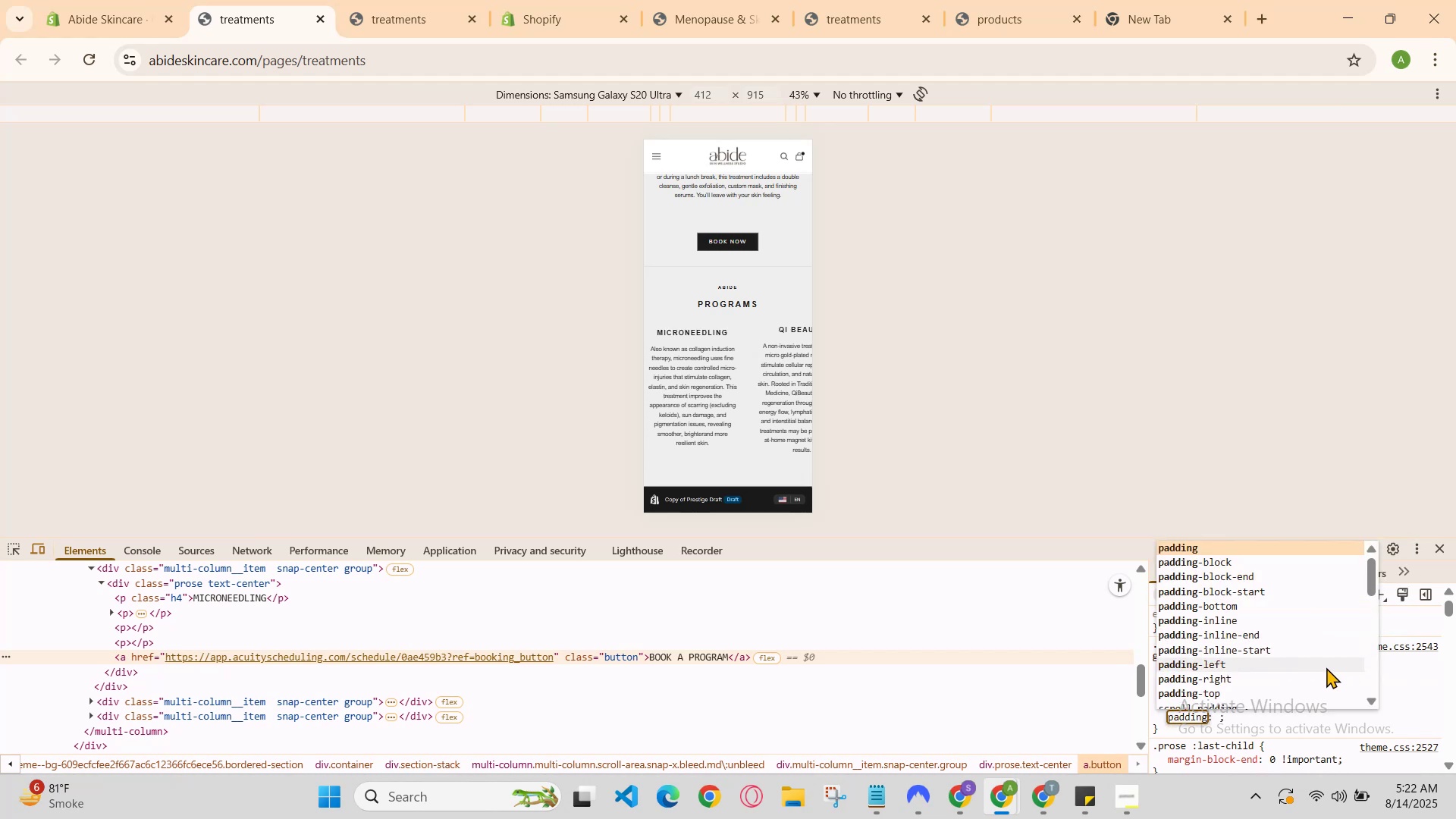 
key(Enter)
 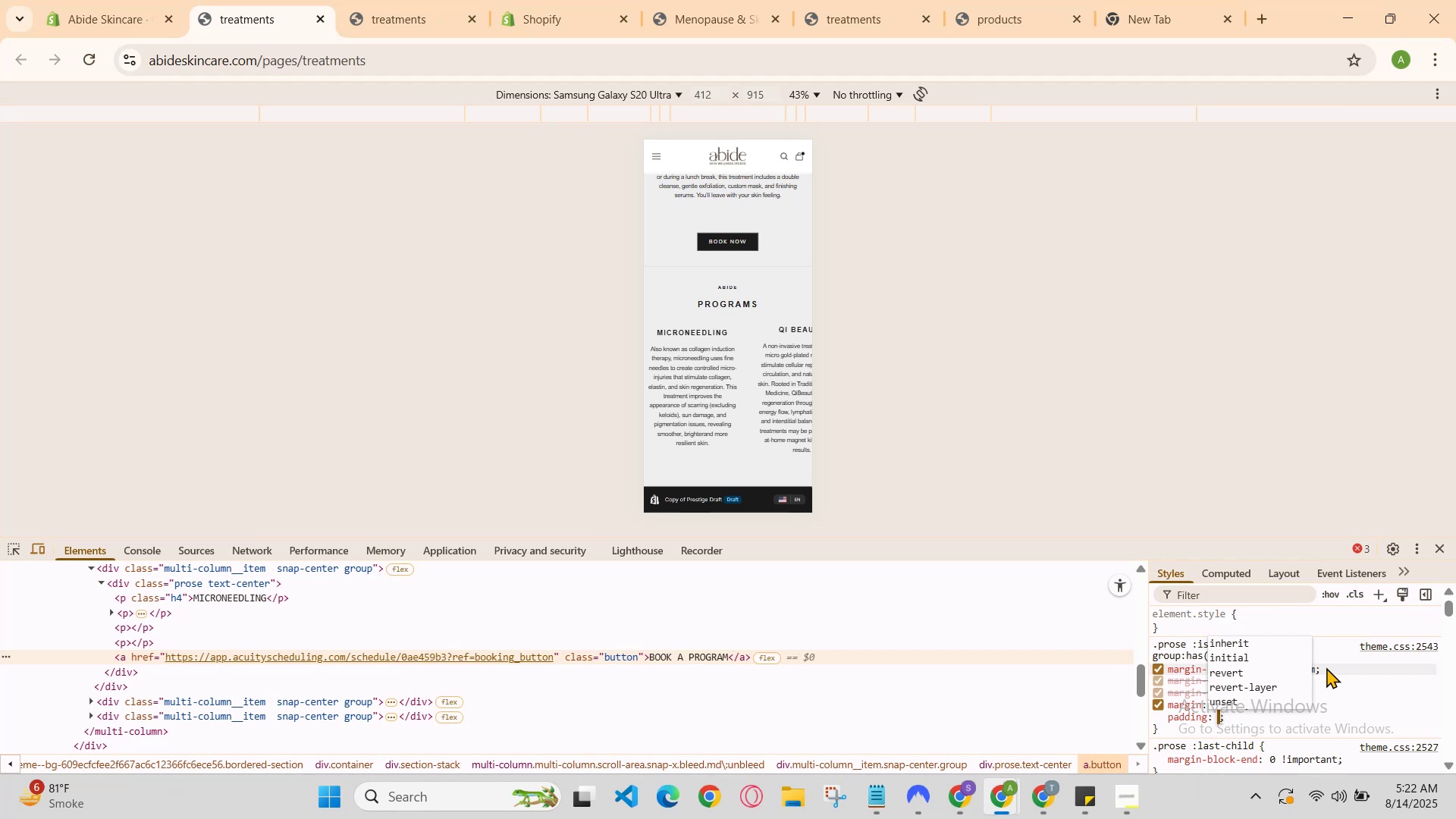 
type(20px)
key(Backspace)
type(xx)
key(Backspace)
key(Backspace)
type(x)
 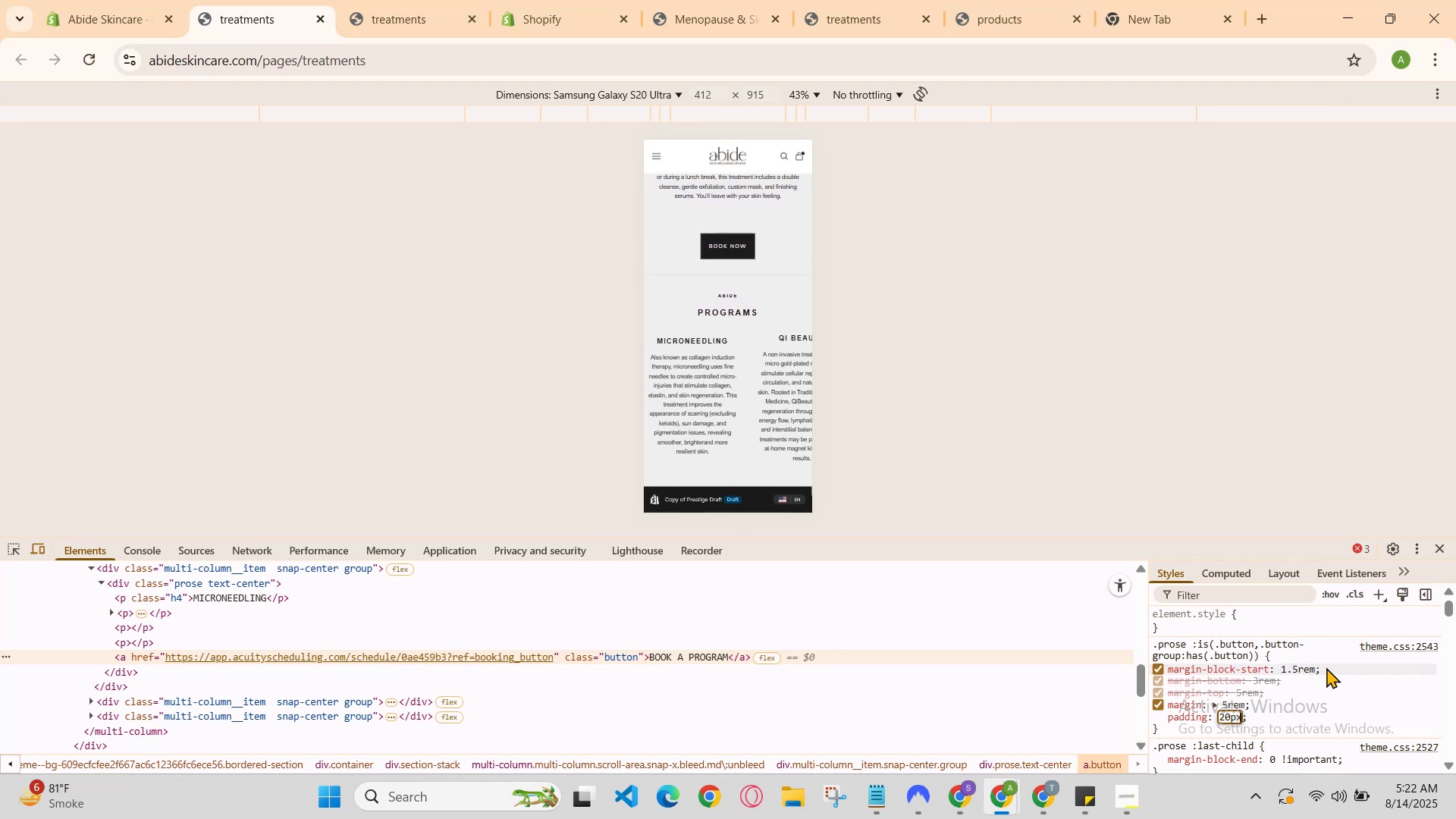 
key(ArrowLeft)
 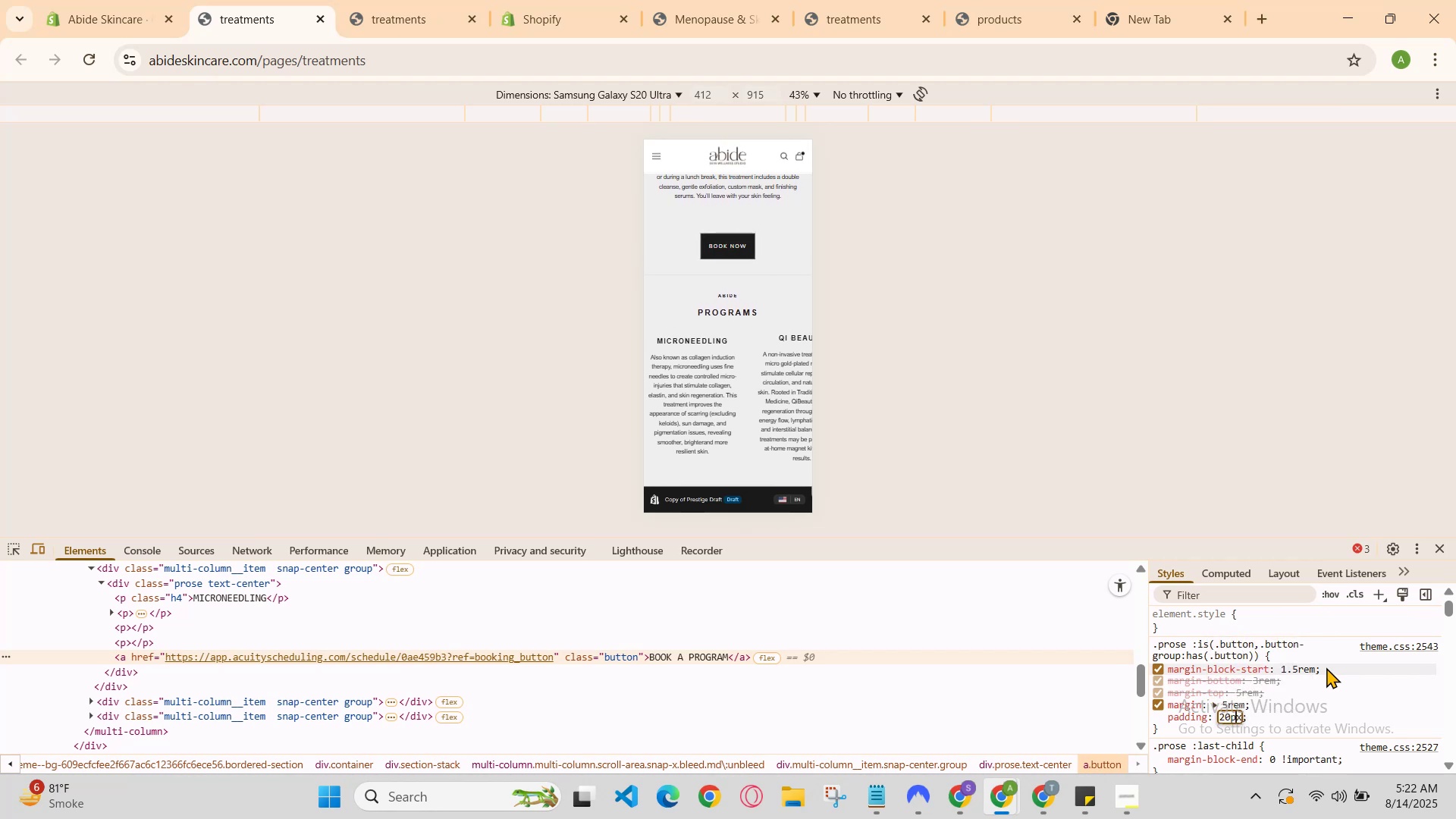 
key(ArrowLeft)
 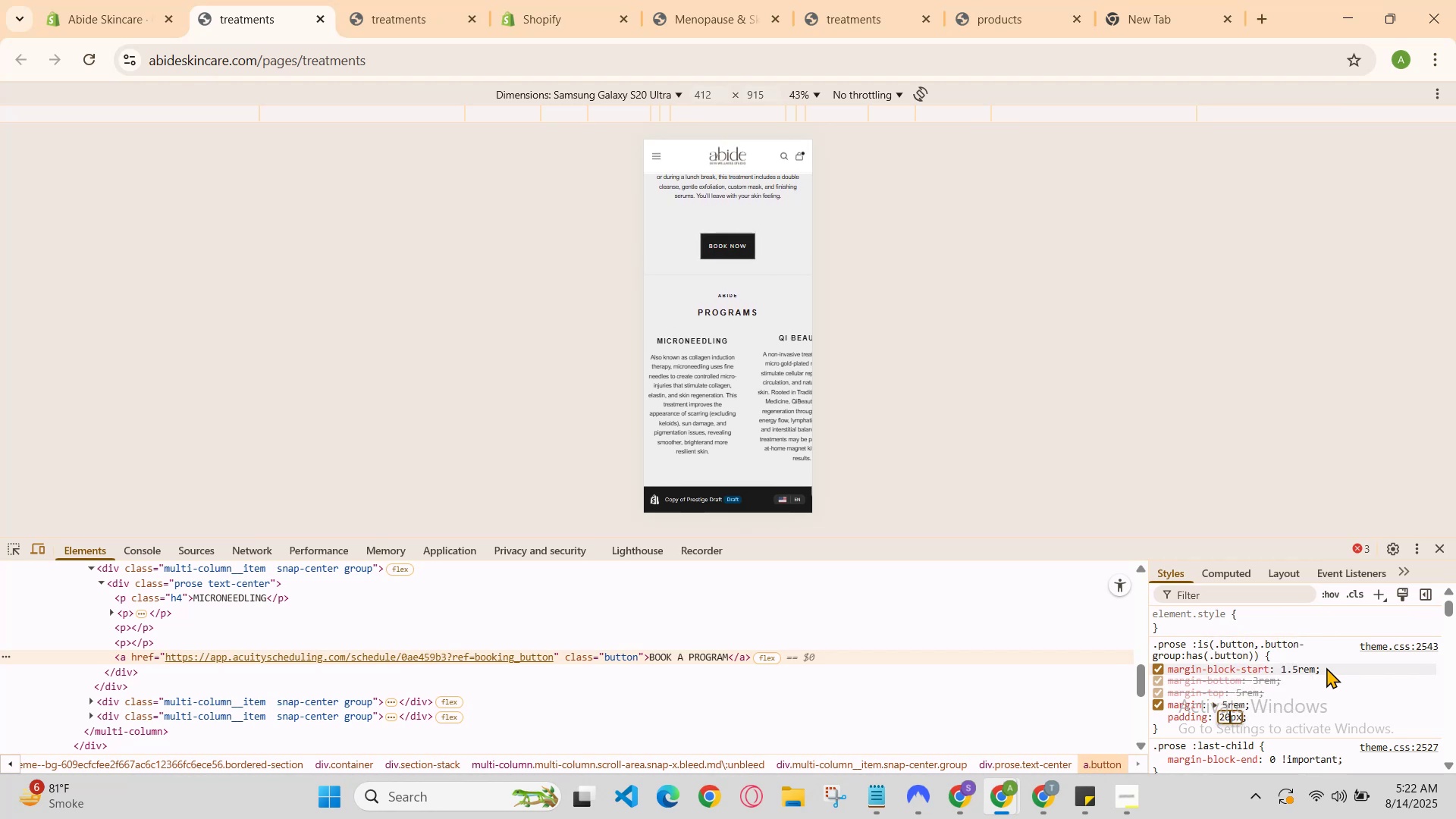 
key(Backspace)
key(Backspace)
type(15)
key(Backspace)
type(5)
key(Backspace)
type(67)
key(Backspace)
 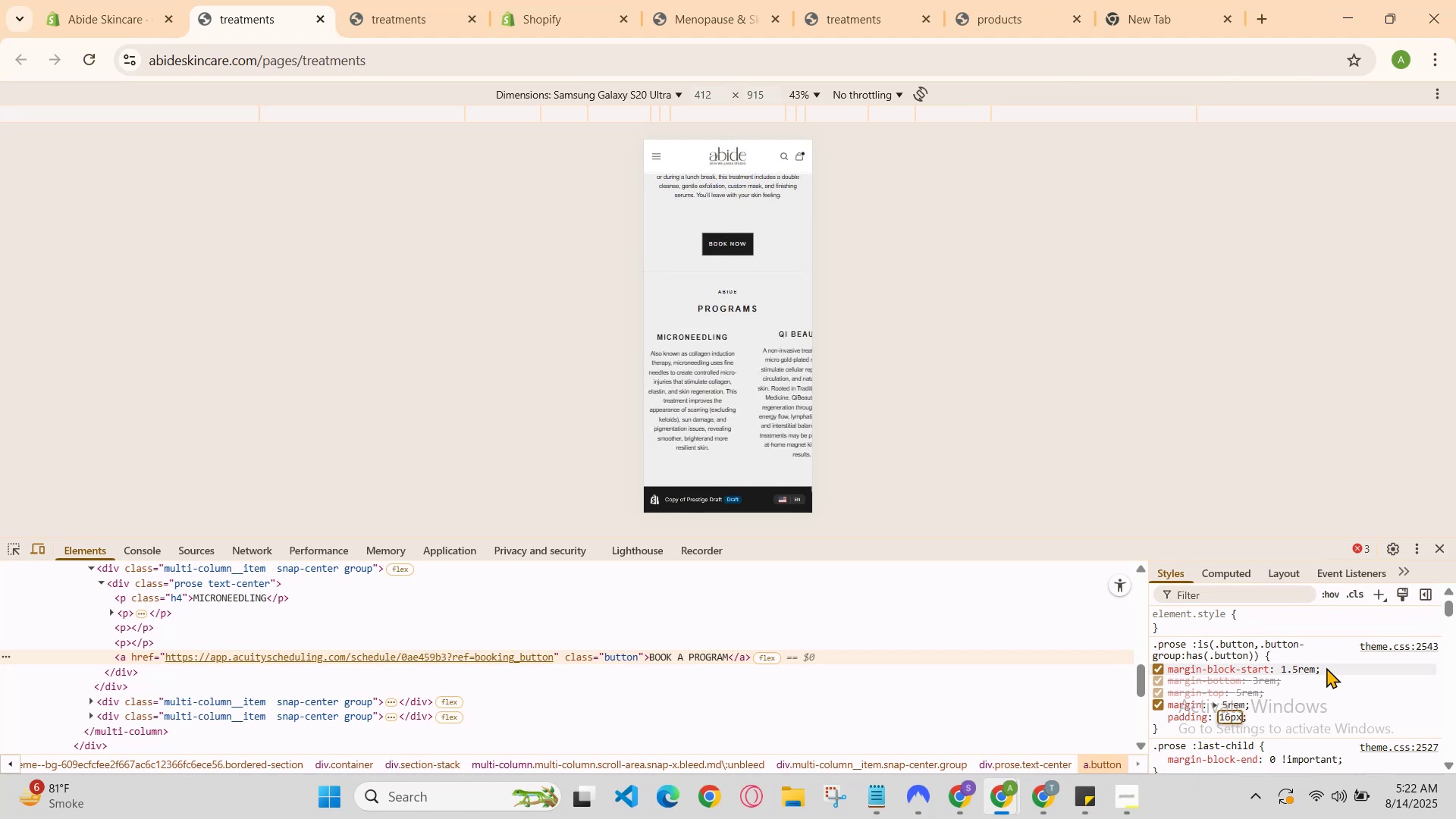 
key(ArrowRight)
 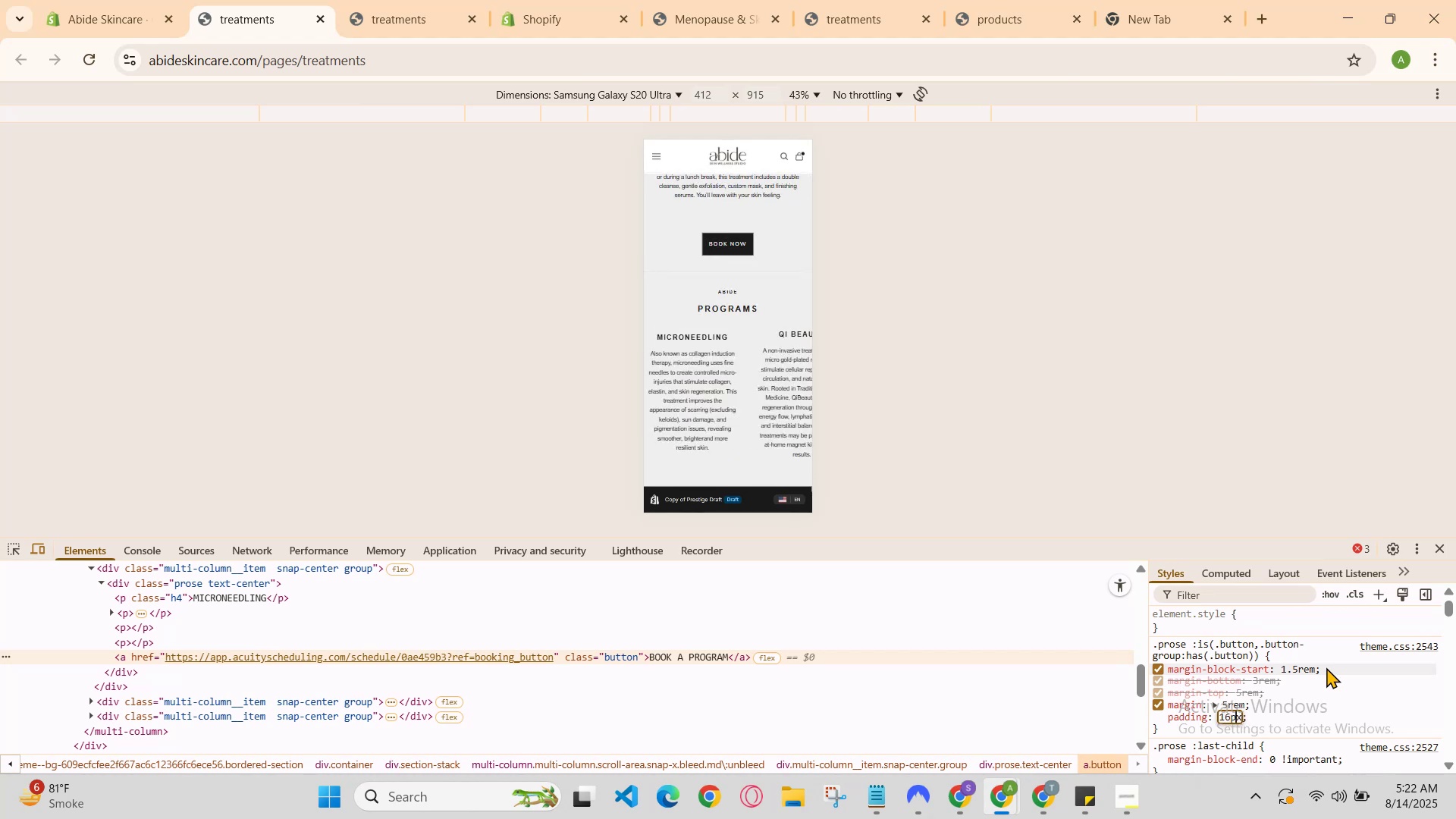 
key(ArrowRight)
 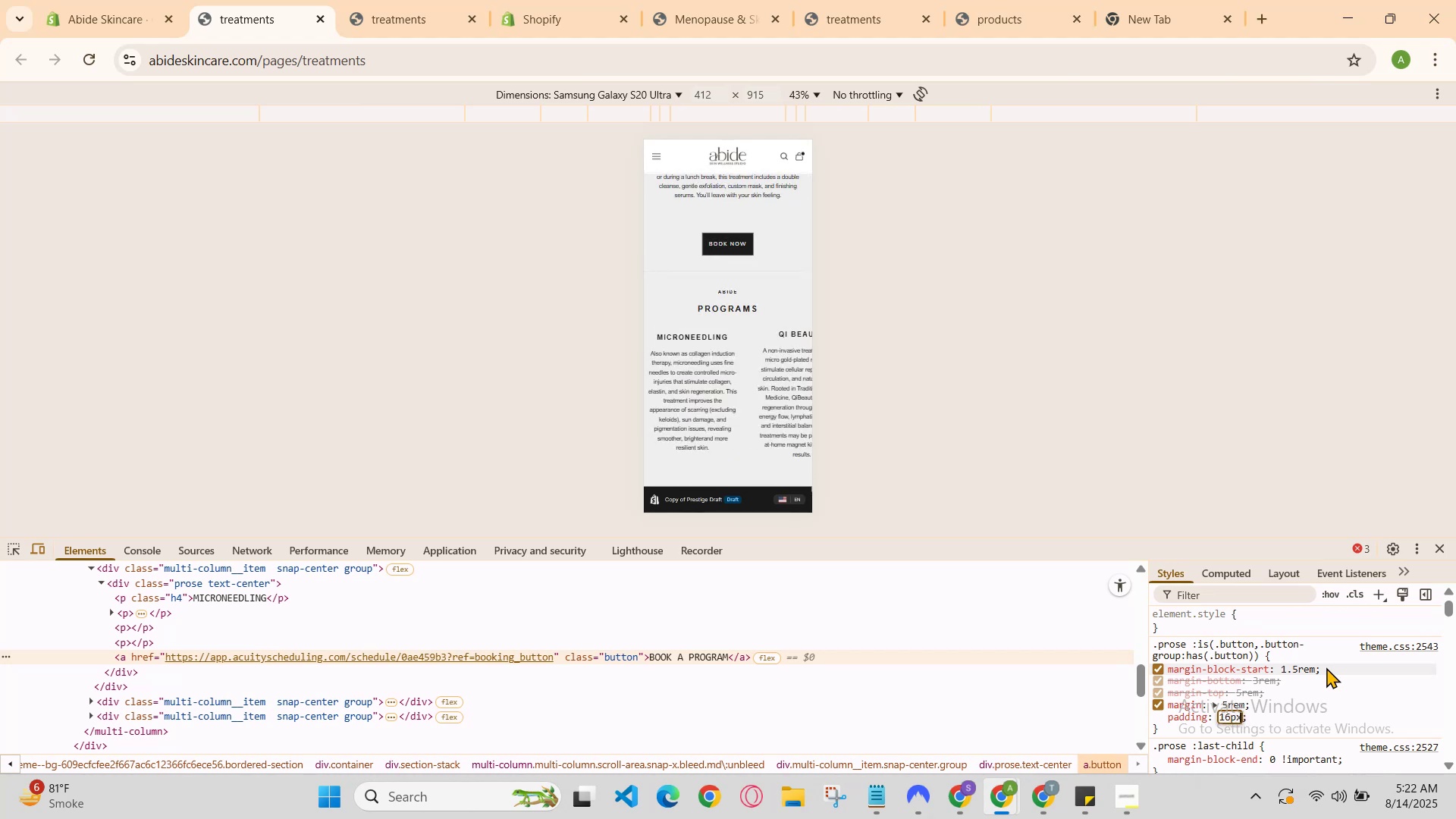 
key(ArrowRight)
 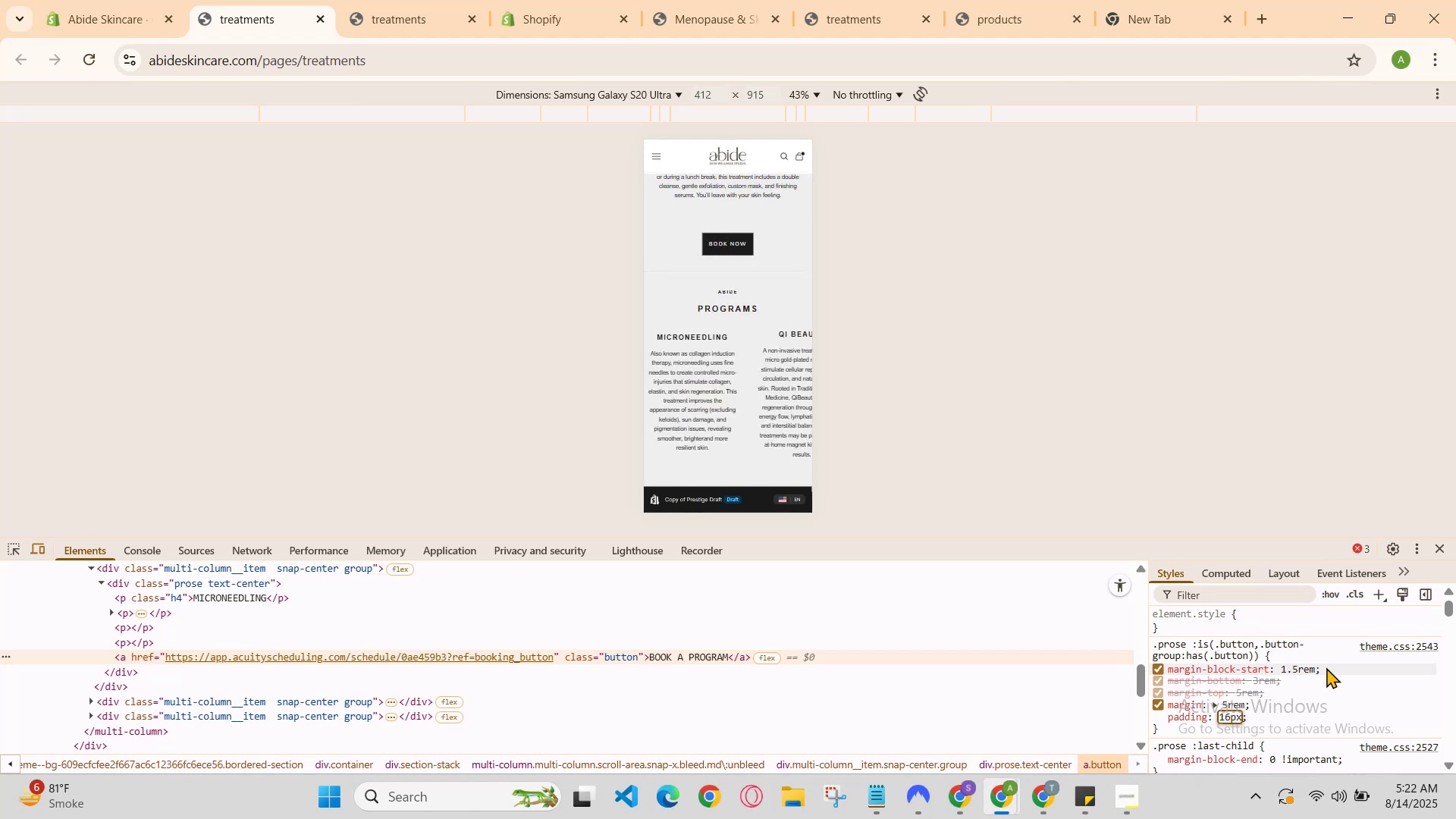 
key(Enter)
 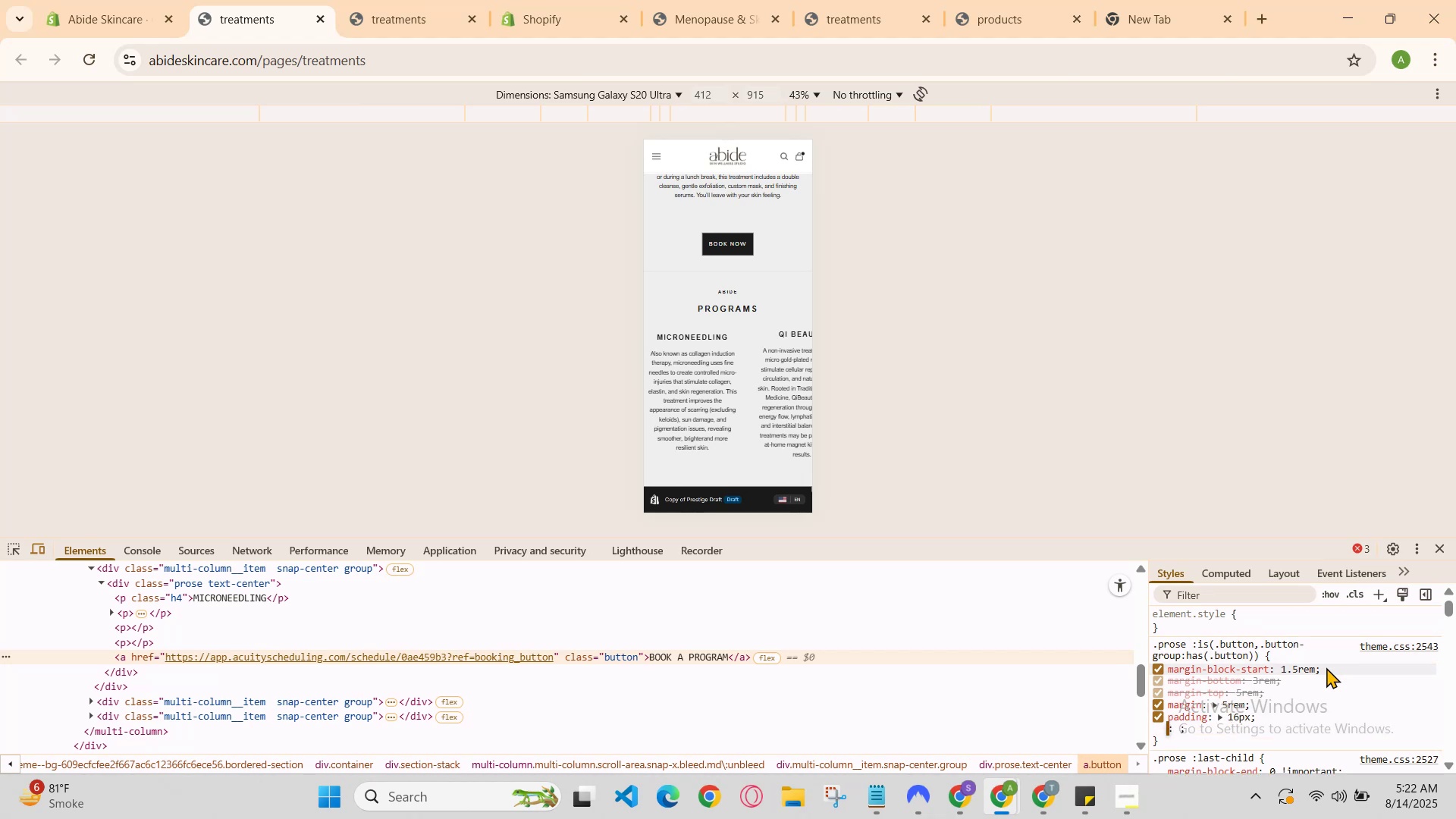 
type(margin )
 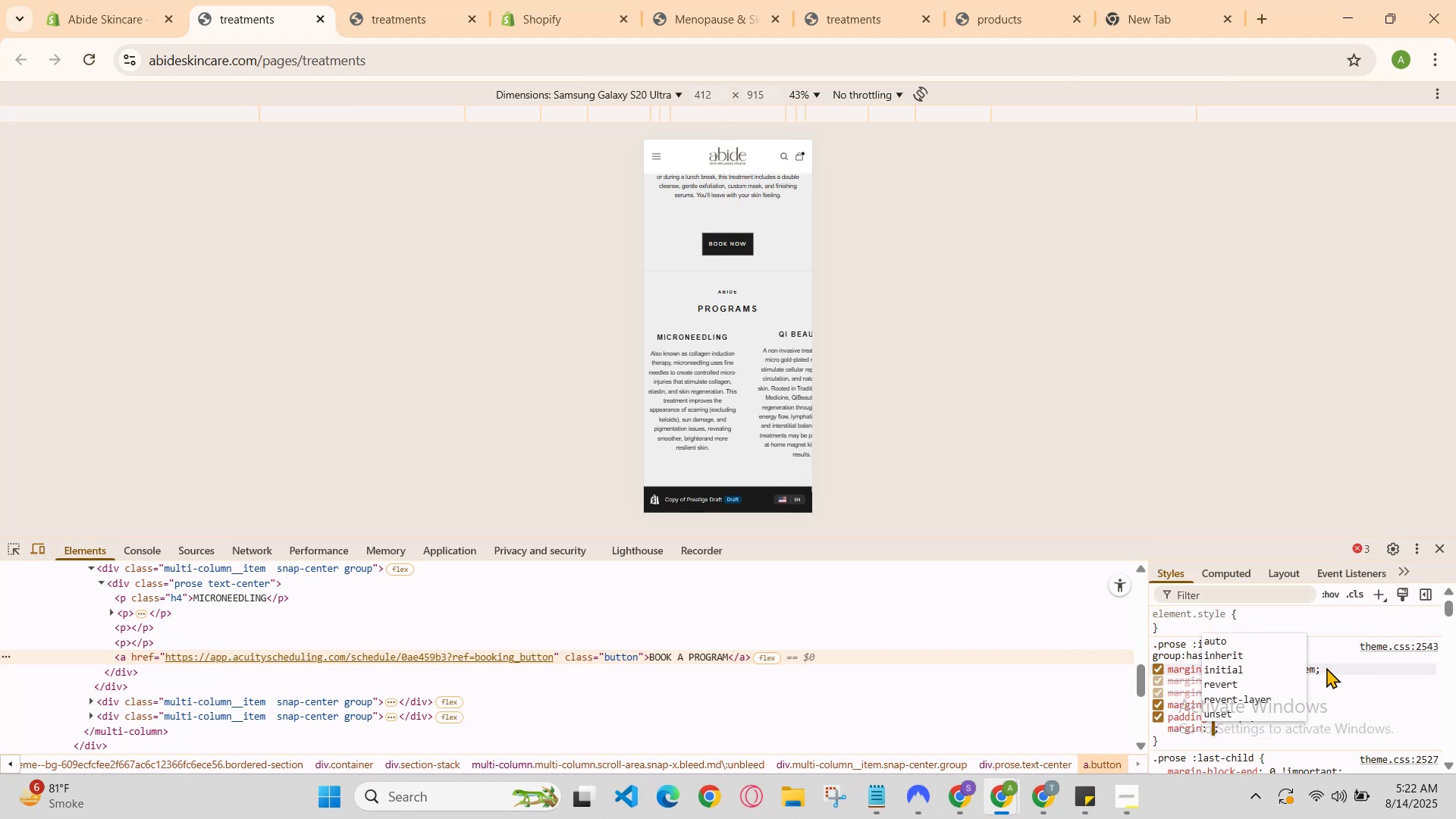 
wait(5.38)
 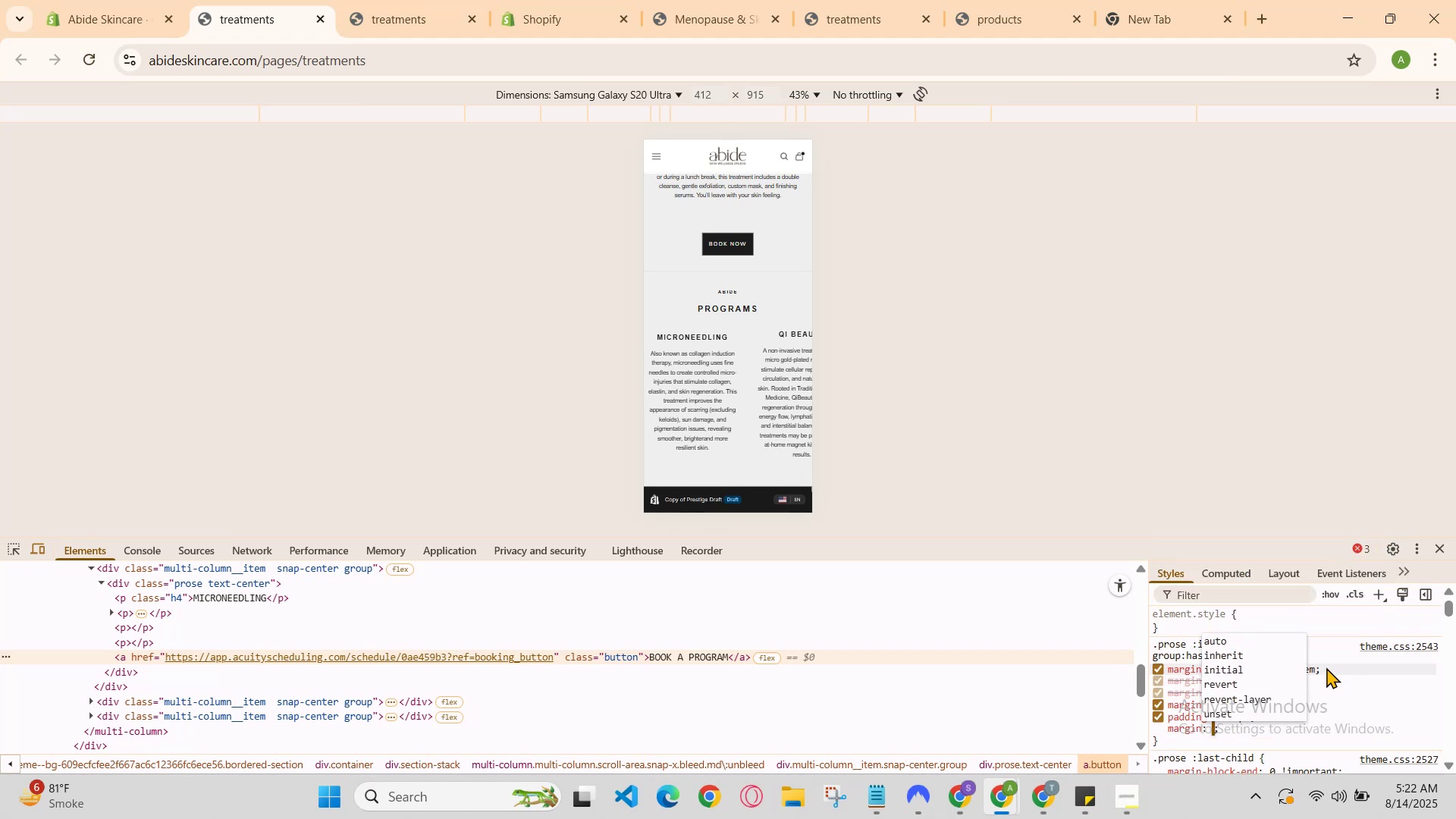 
key(Backspace)
type( )
key(Backspace)
type( 0px)
key(Backspace)
key(Backspace)
type(px)
key(Backspace)
key(Backspace)
type(px)
key(Backspace)
type(x)
key(Backspace)
type(x)
 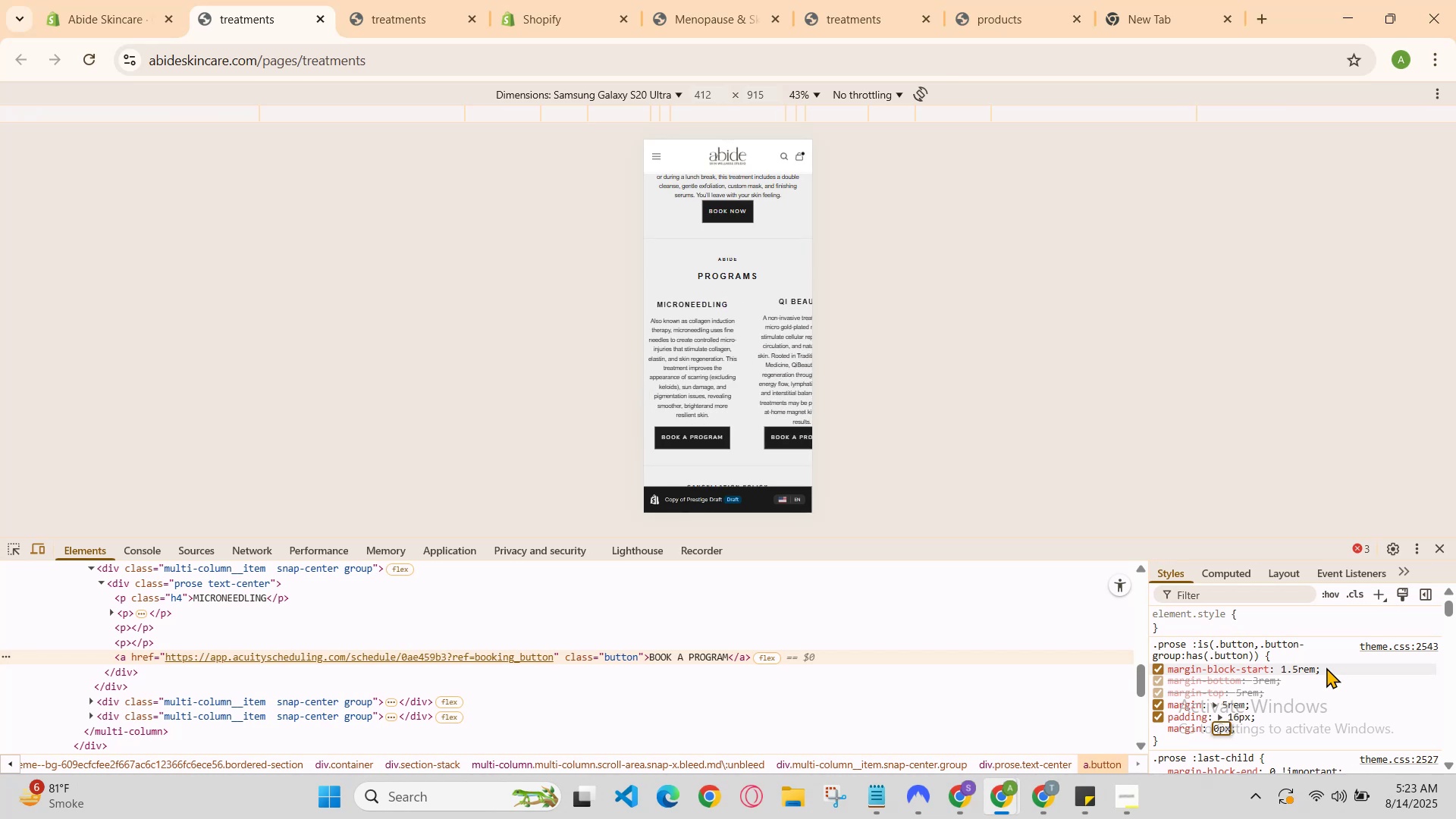 
key(Enter)
 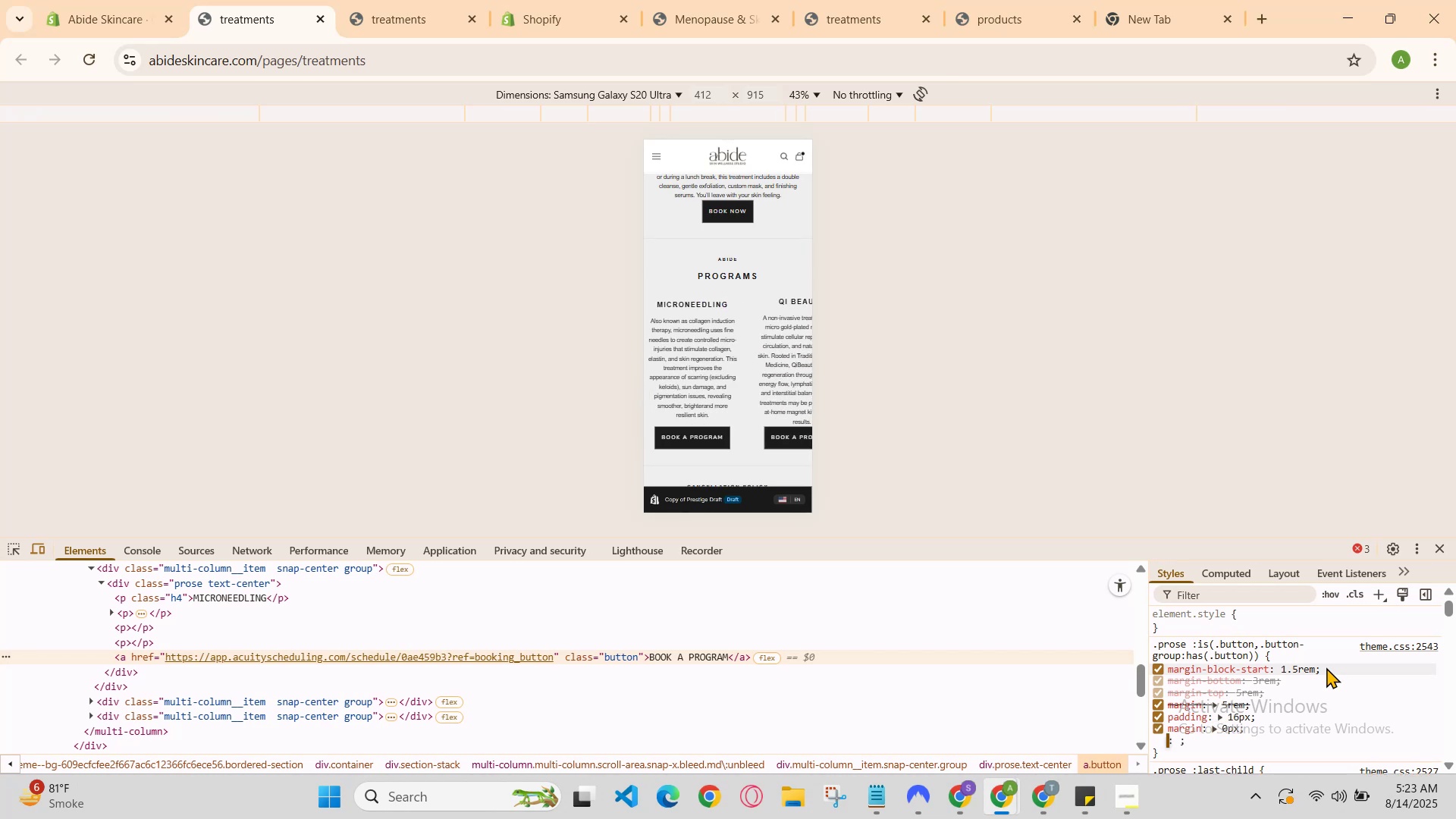 
type(margin-inline-end)
 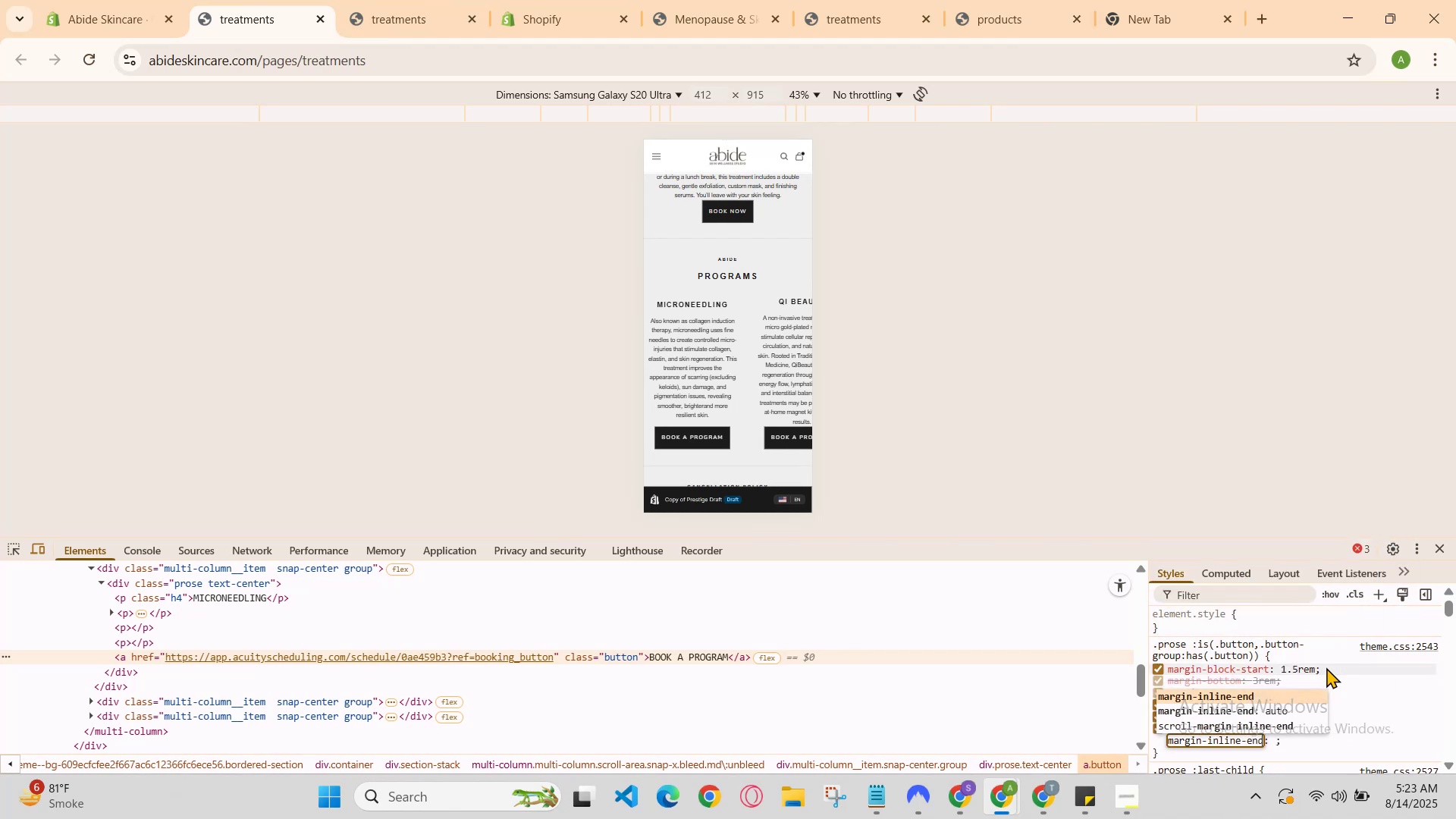 
key(Enter)
 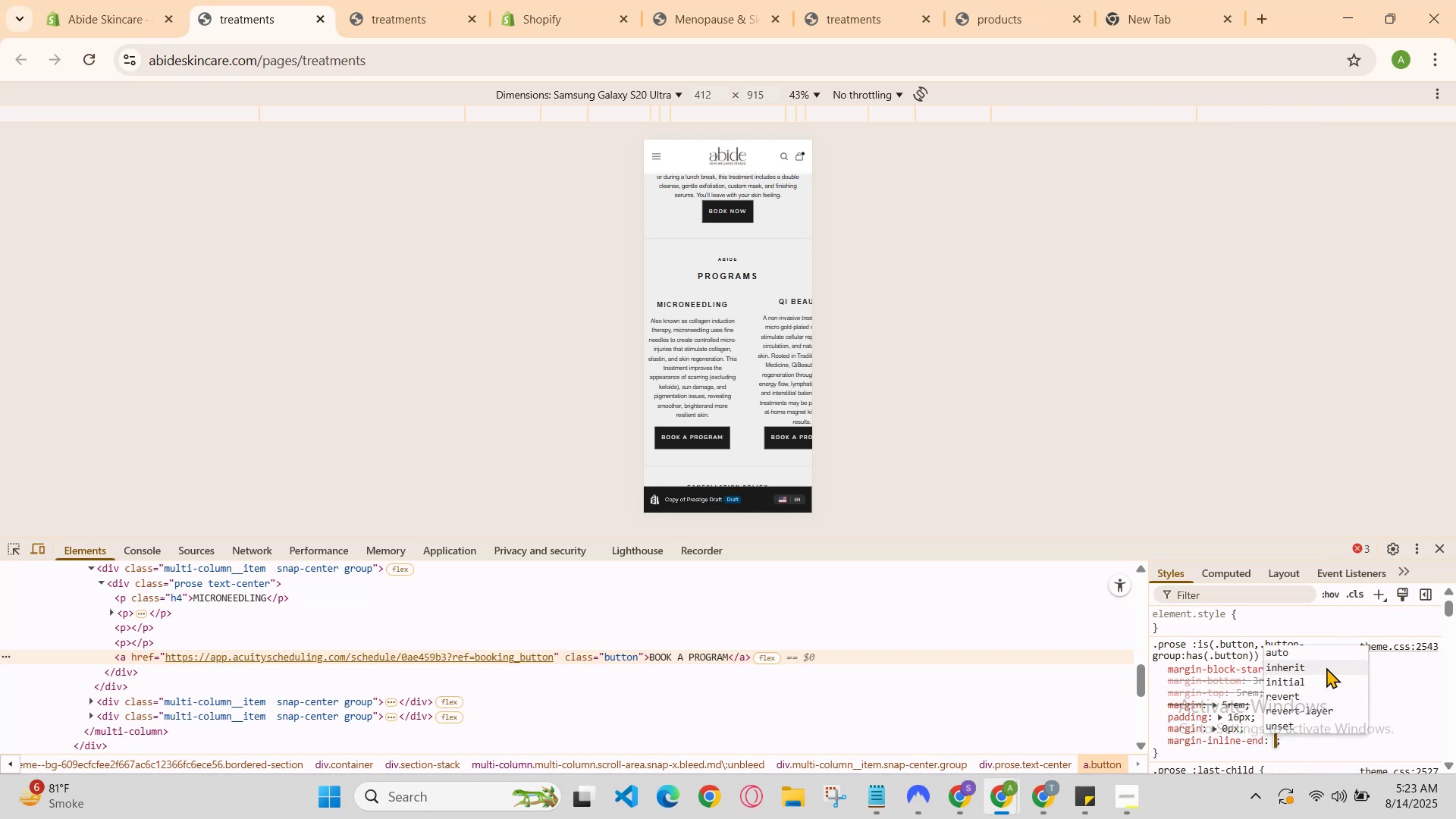 
type(4rem)
key(Backspace)
key(Backspace)
key(Backspace)
key(Backspace)
type(4px)
key(Backspace)
key(Backspace)
key(Backspace)
type(3px)
 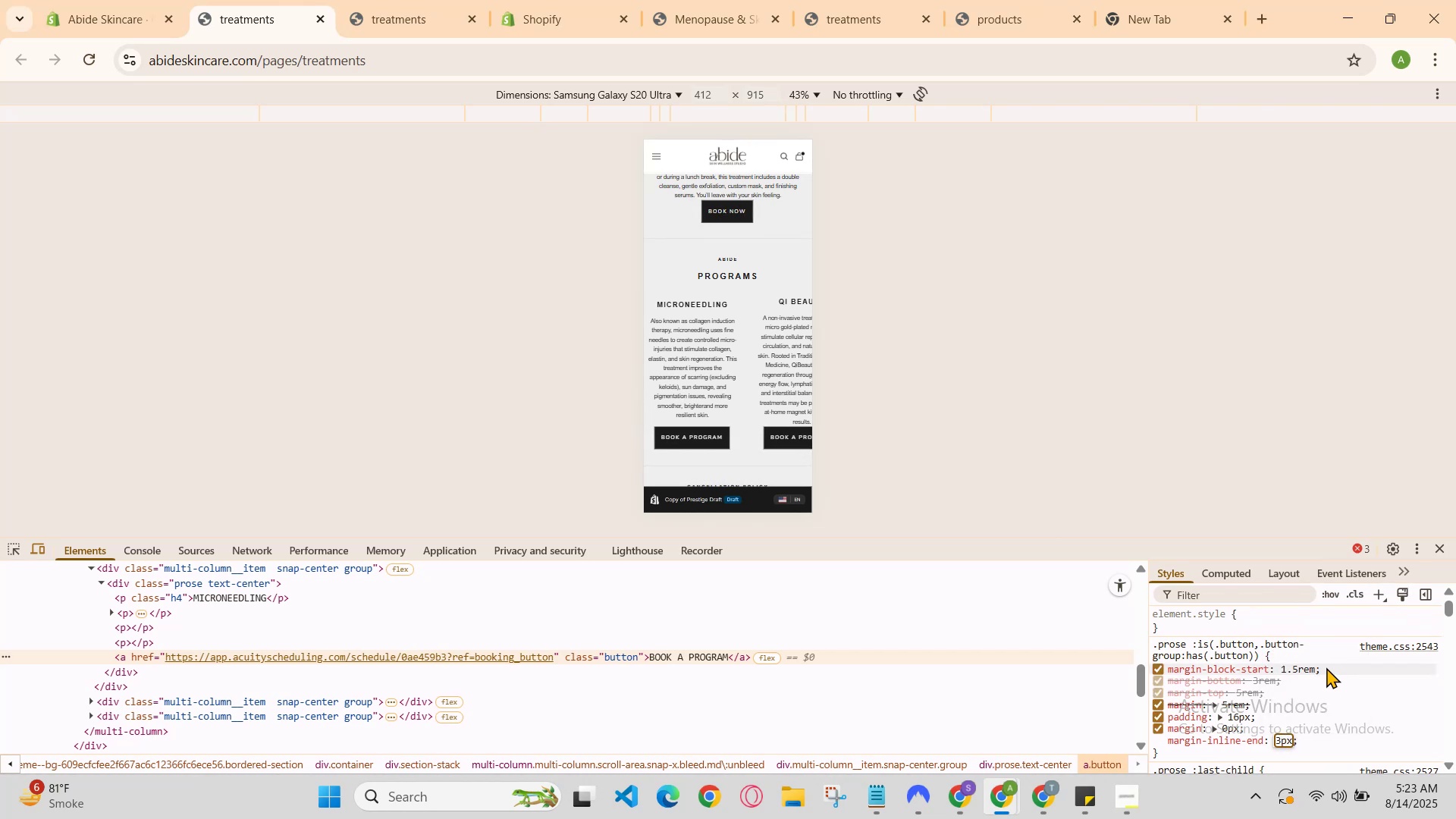 
key(Enter)
 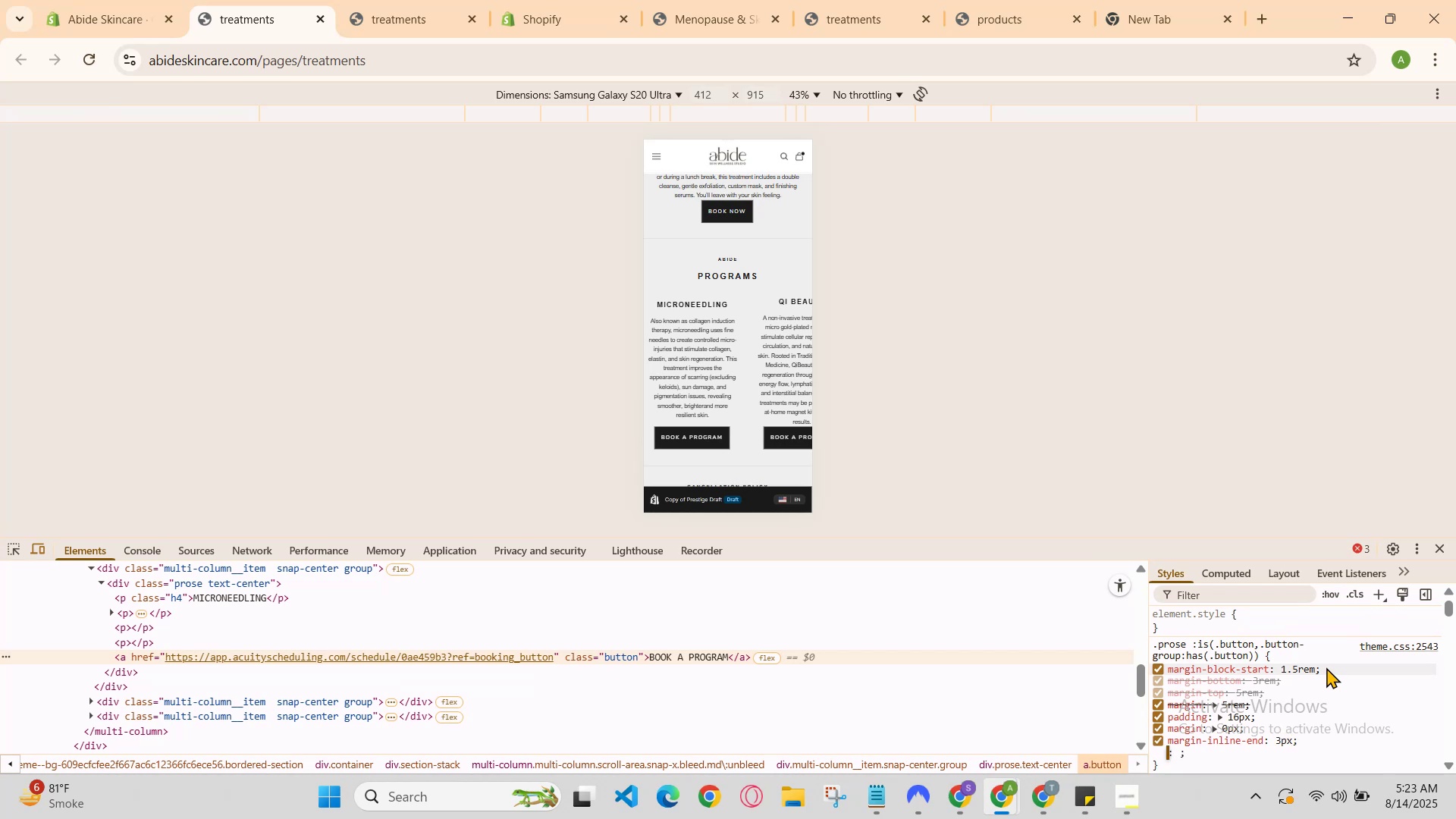 
type(mar)
key(Backspace)
key(Backspace)
key(Backspace)
type(color)
 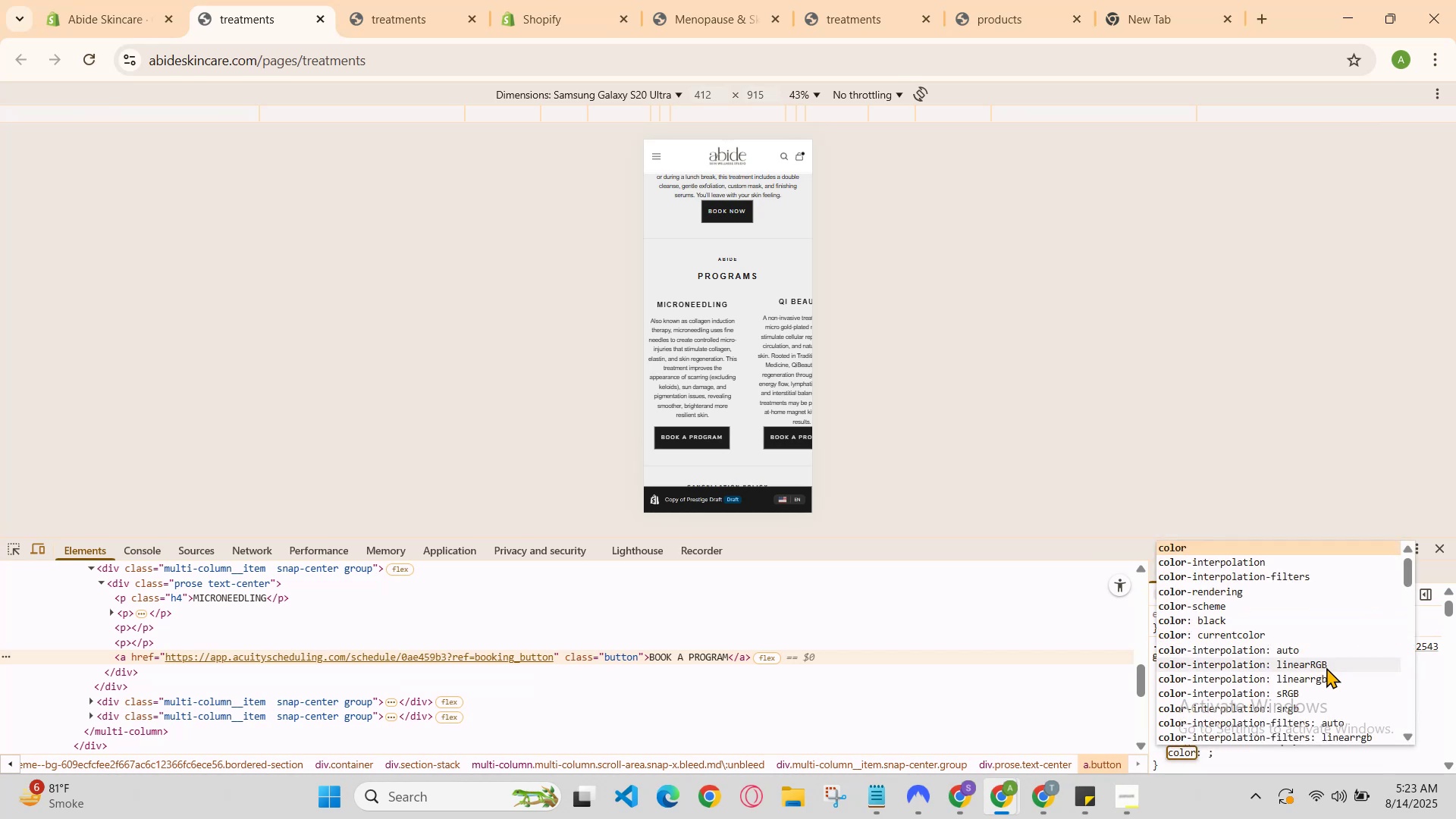 
key(Enter)
 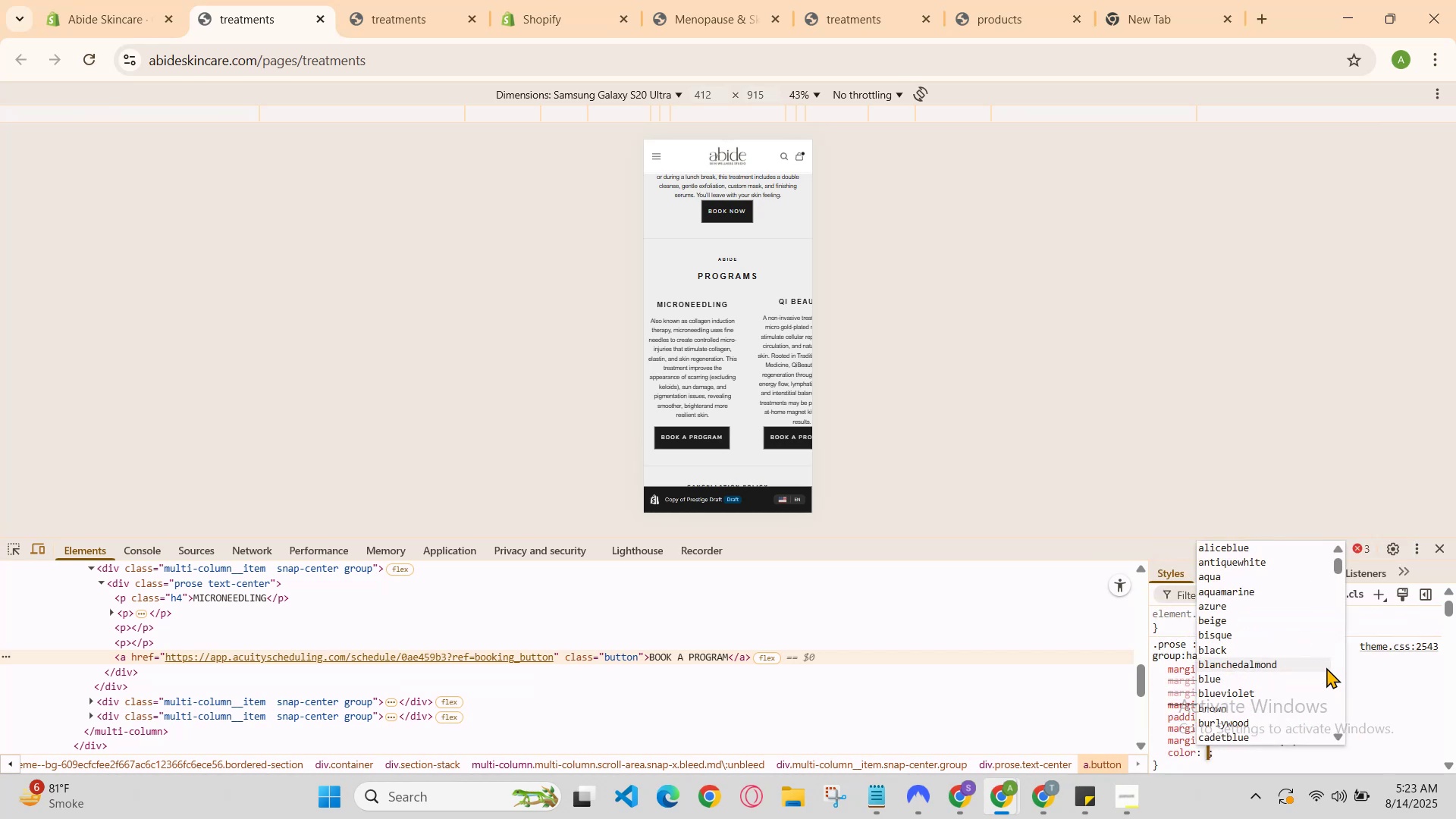 
type(black)
 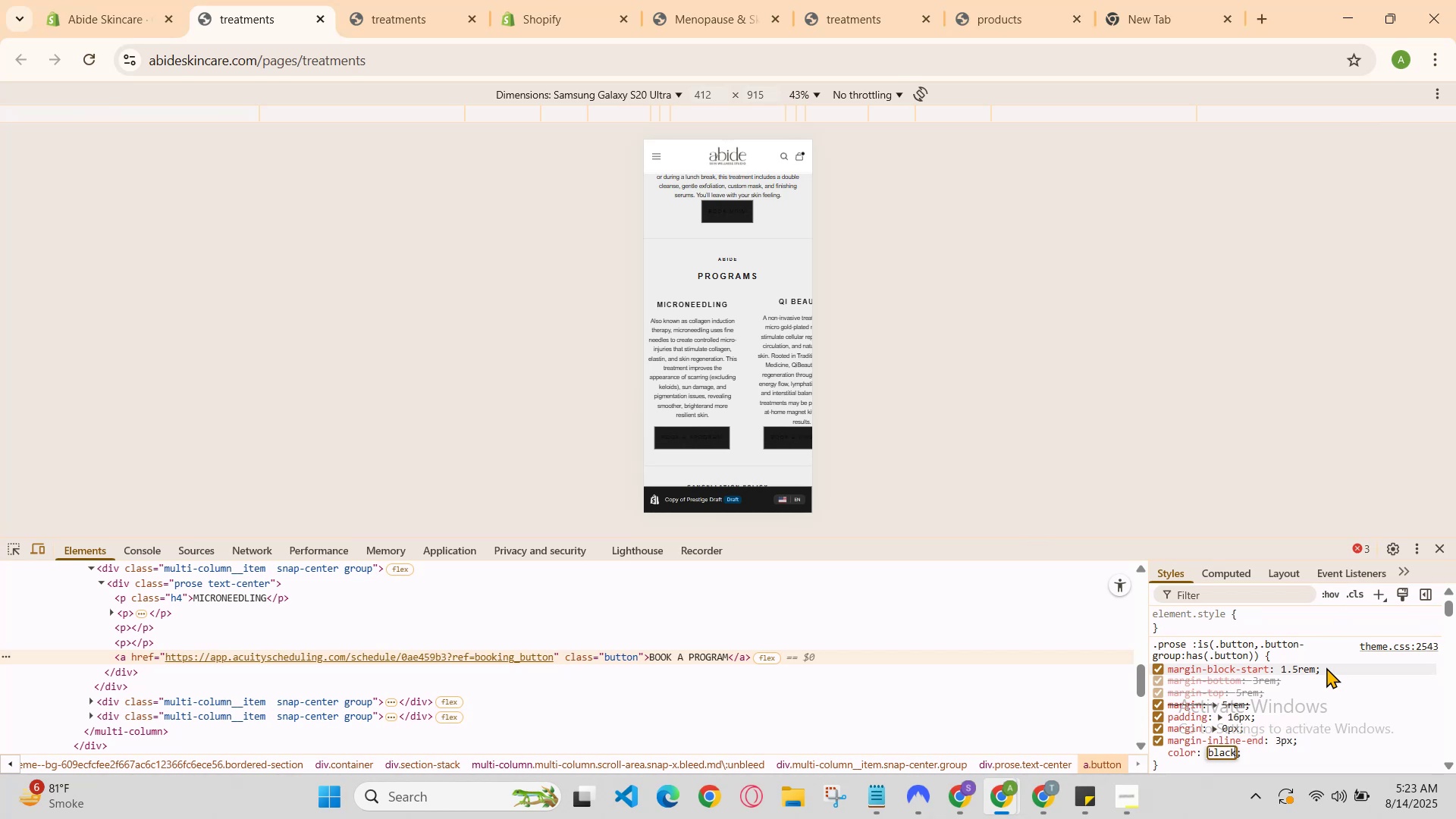 
key(Enter)
 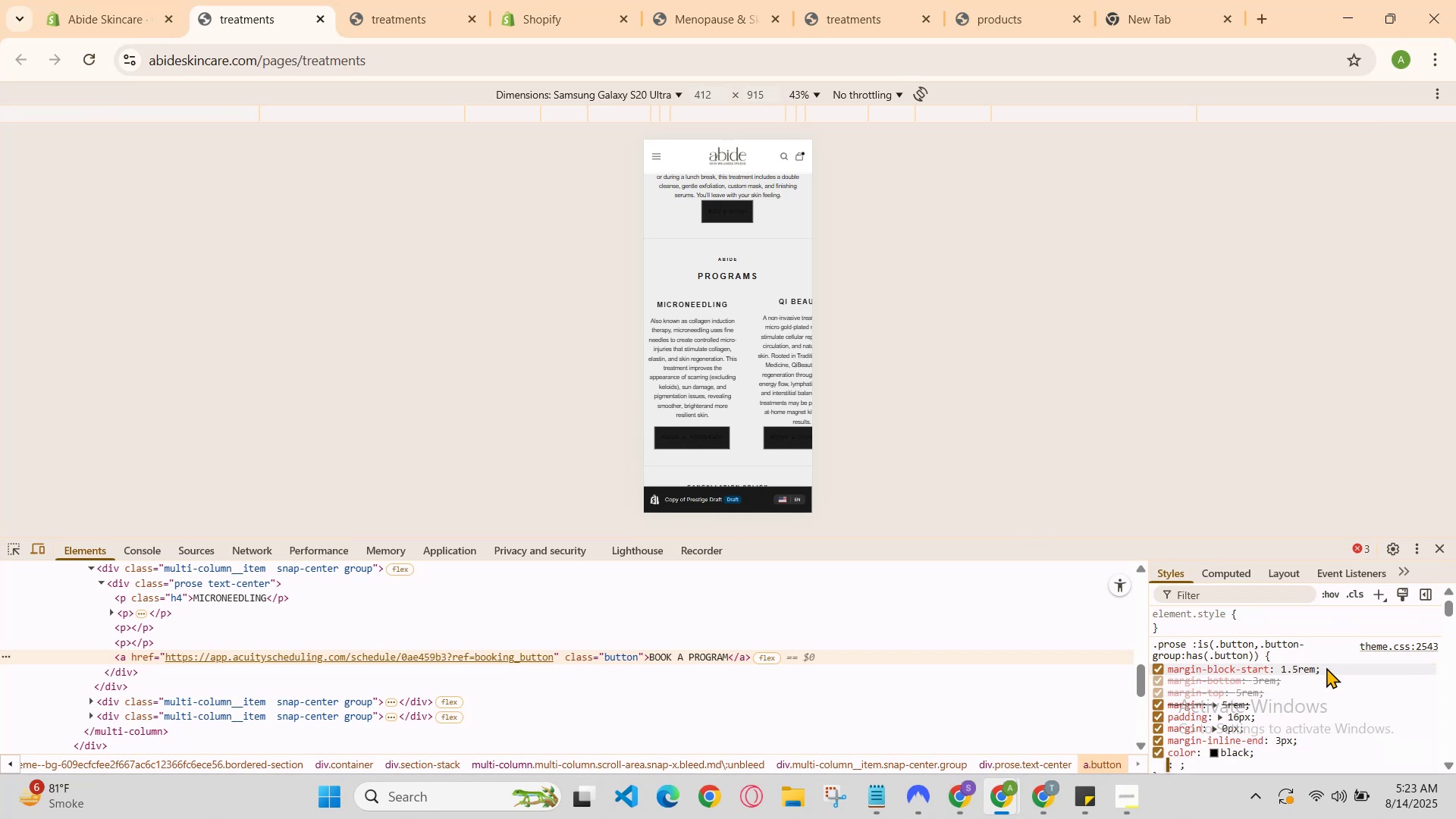 
key(Backspace)
 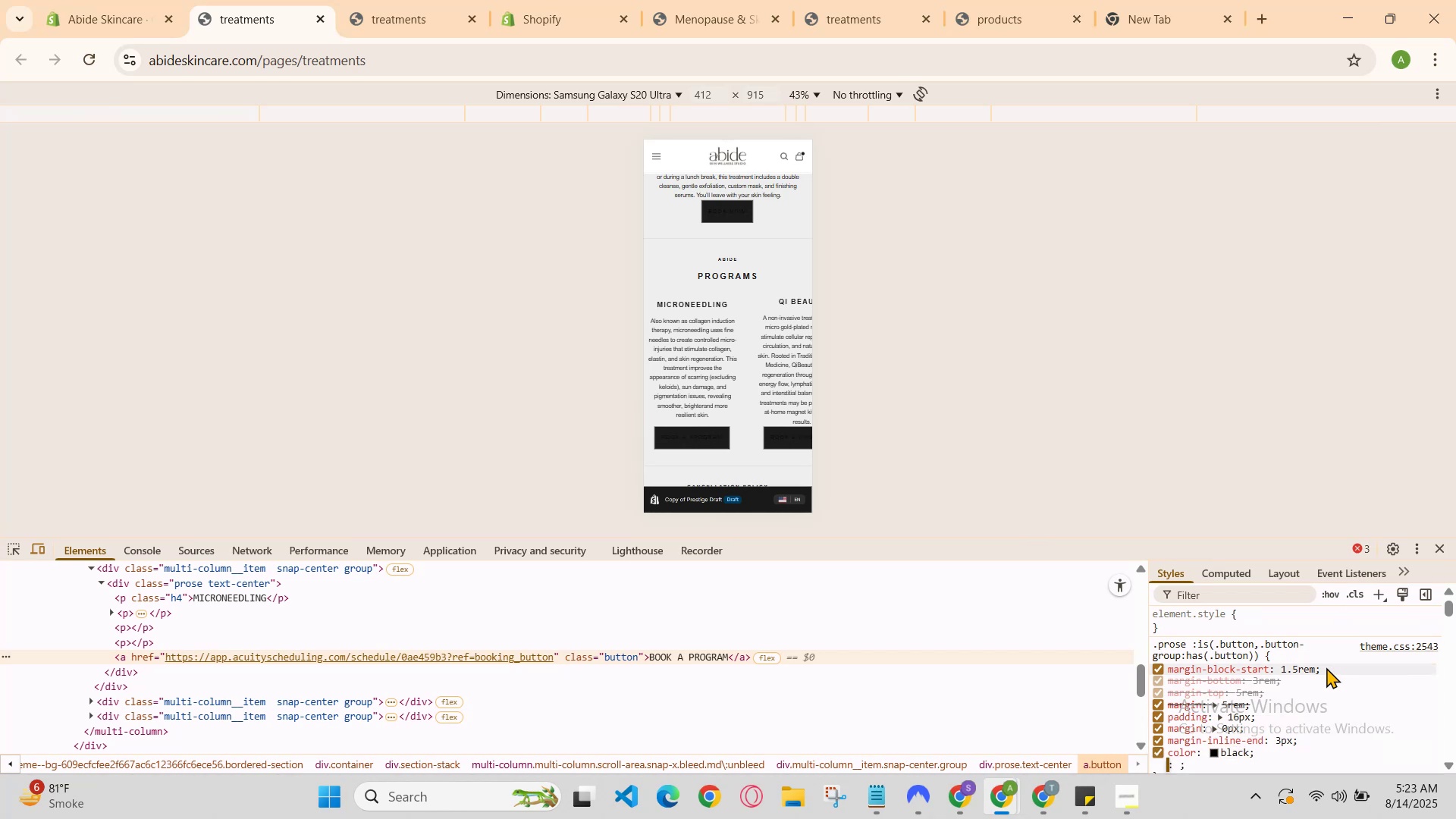 
key(Backspace)
 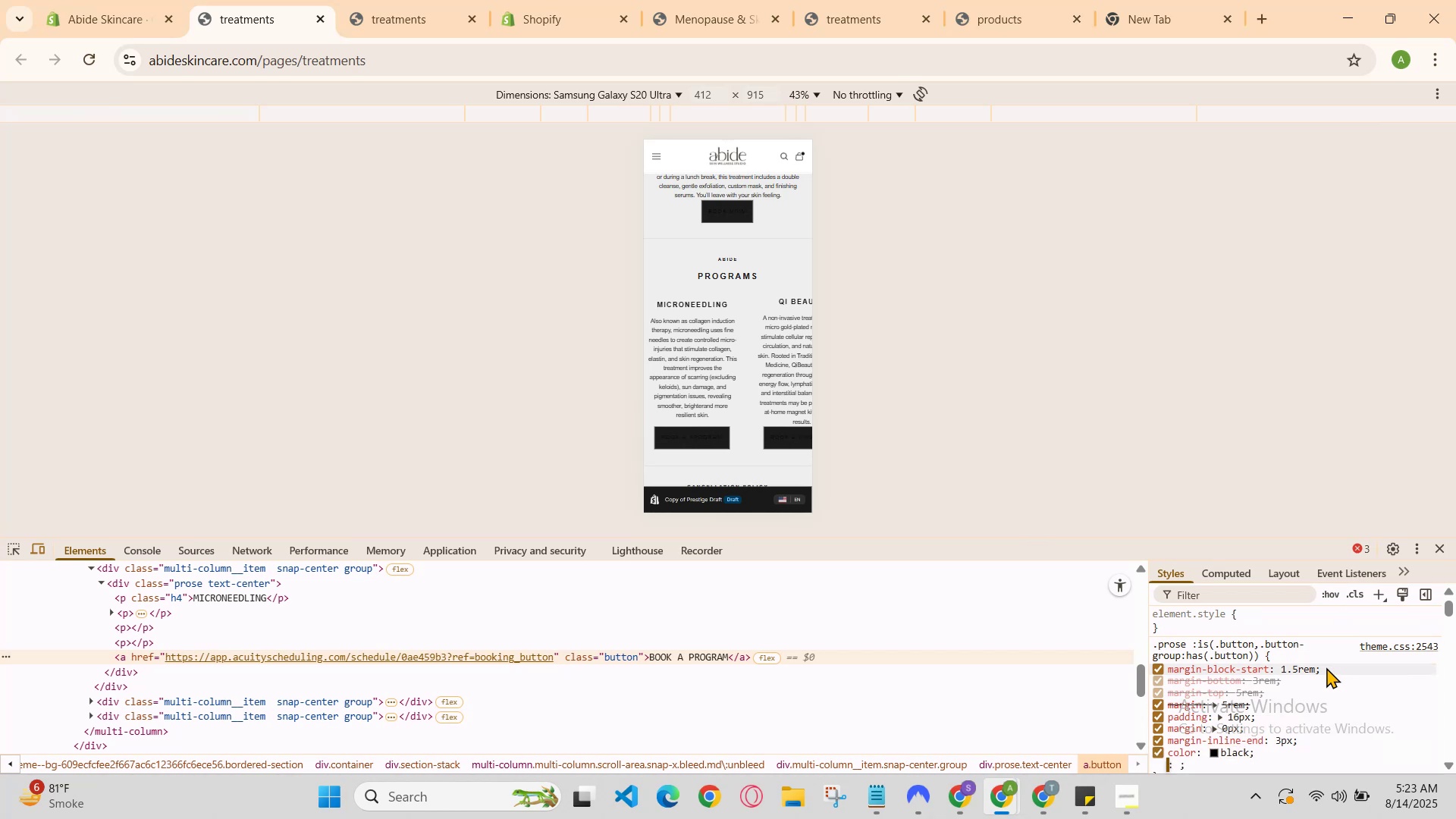 
key(Backspace)
 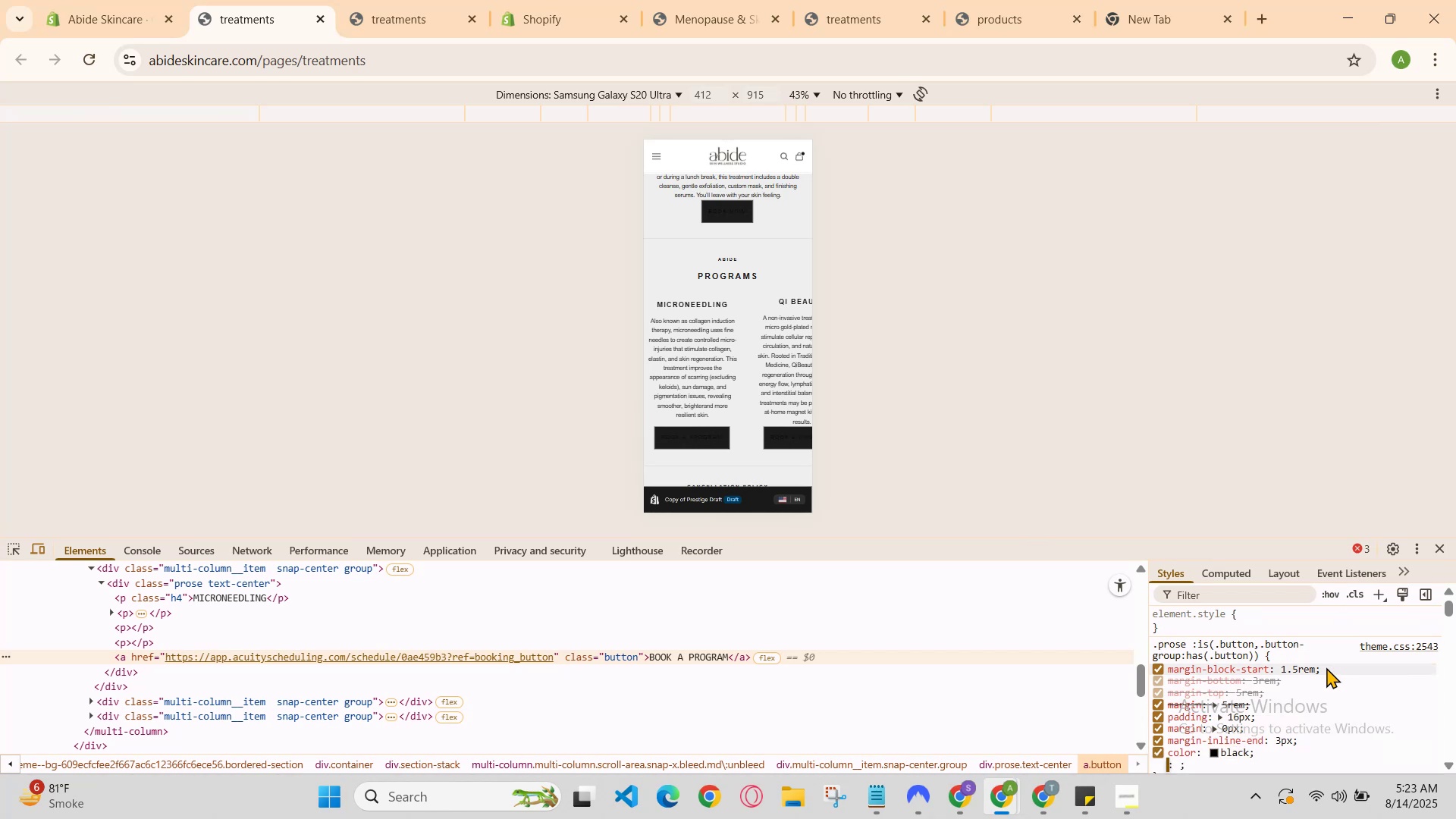 
key(Control+Z)
 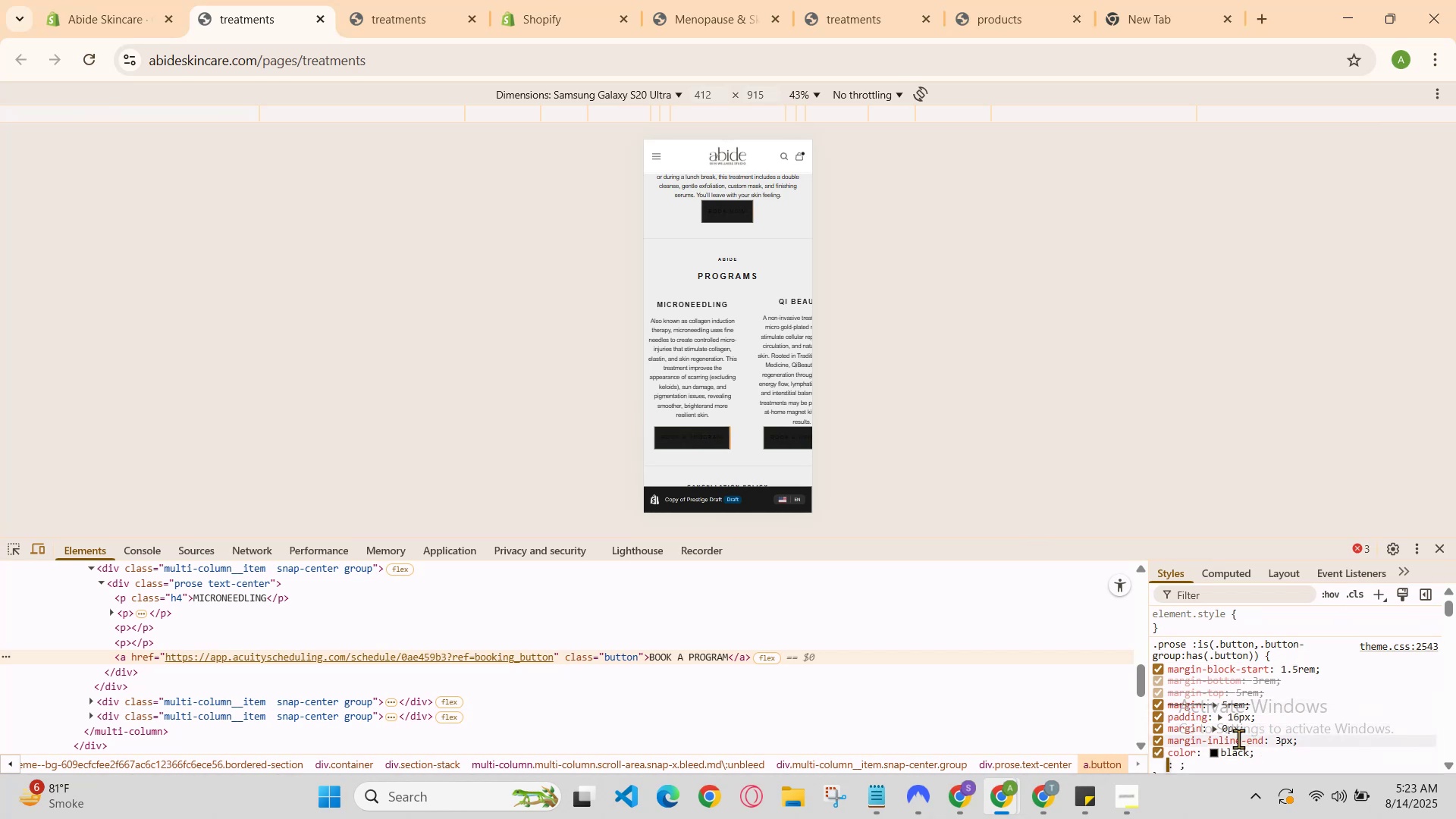 
left_click([1229, 747])
 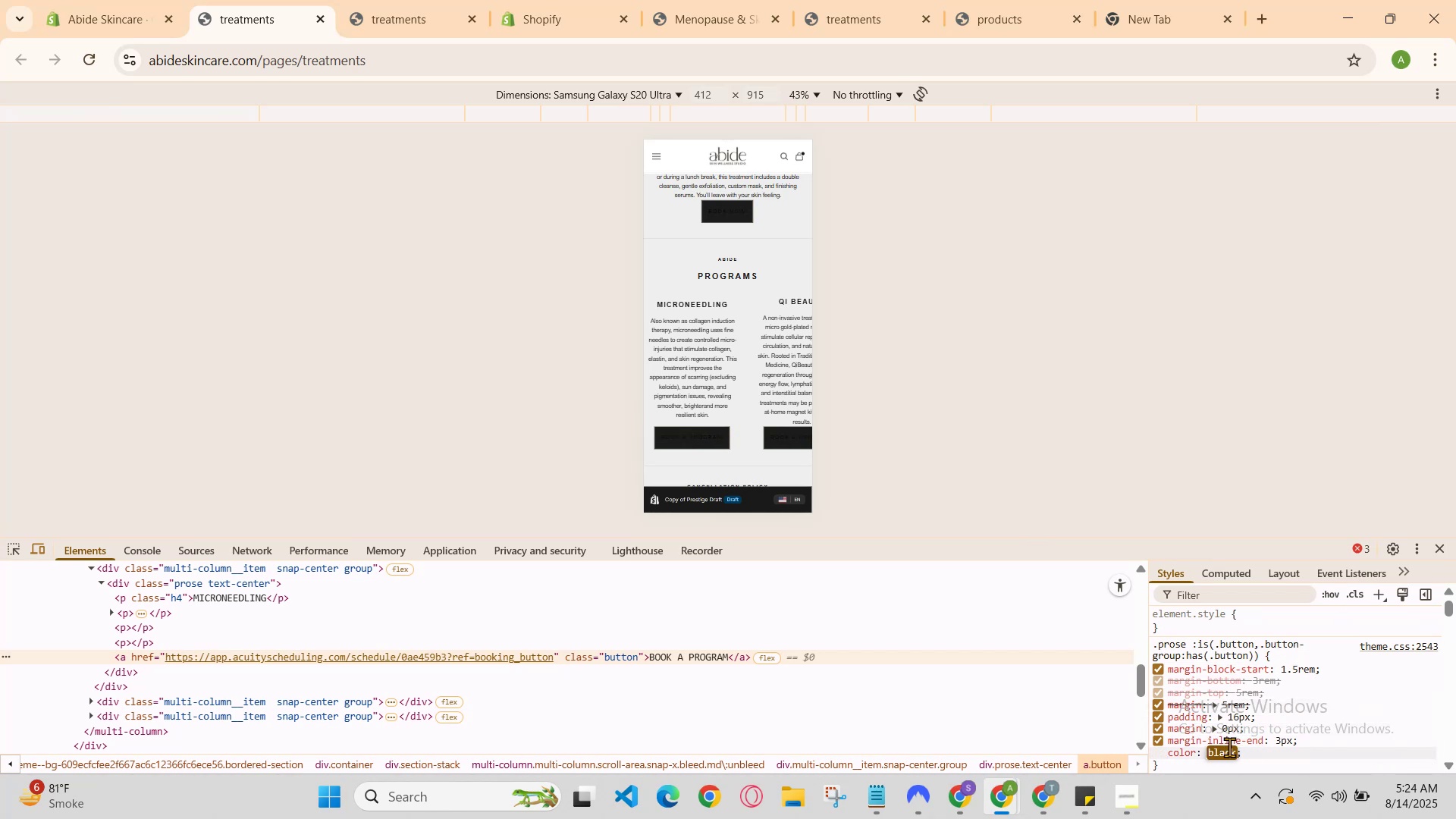 
type(wh)
key(Backspace)
key(Backspace)
type(grey)
key(Backspace)
key(Backspace)
key(Backspace)
 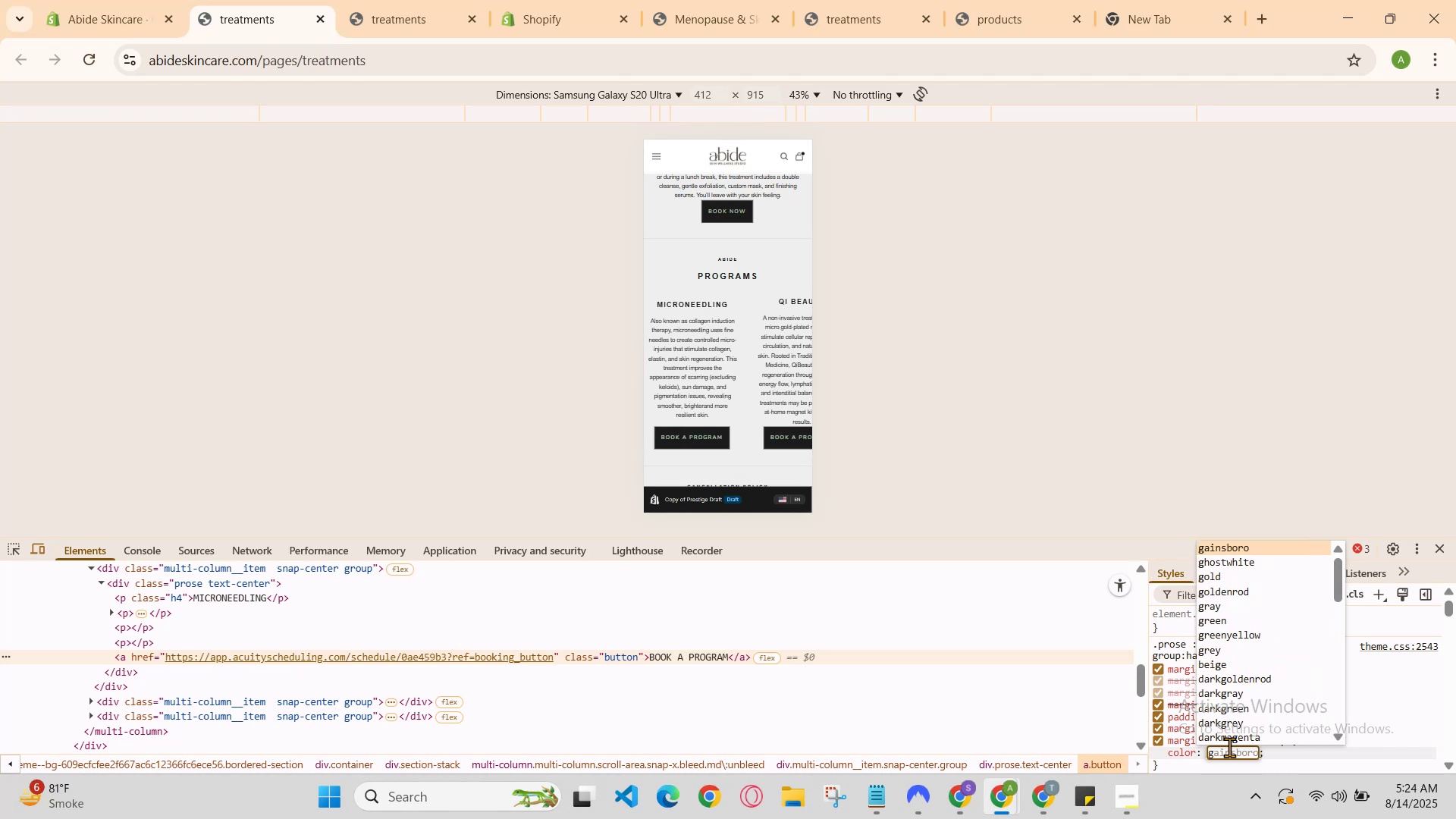 
key(ArrowDown)
 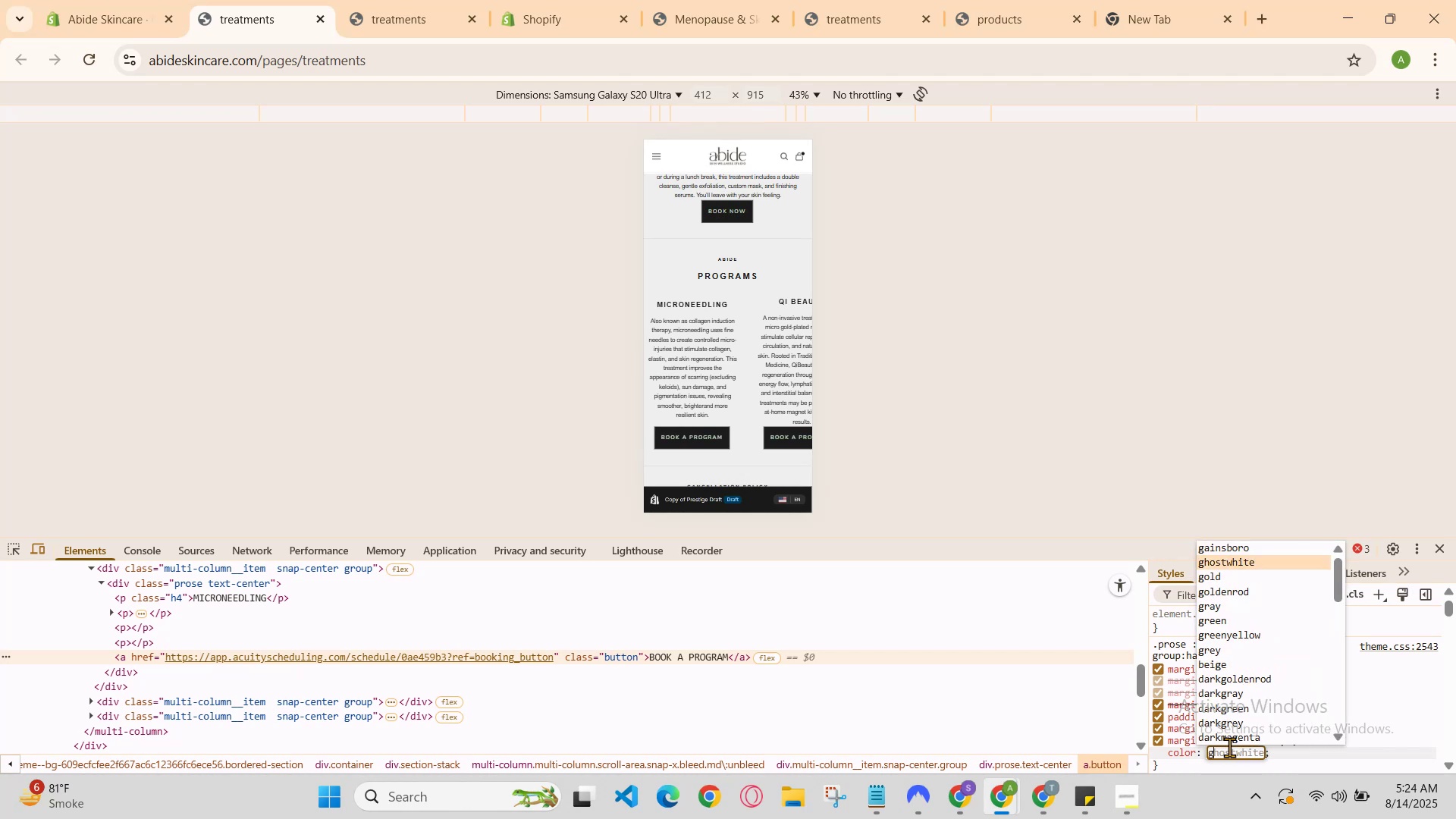 
key(ArrowDown)
 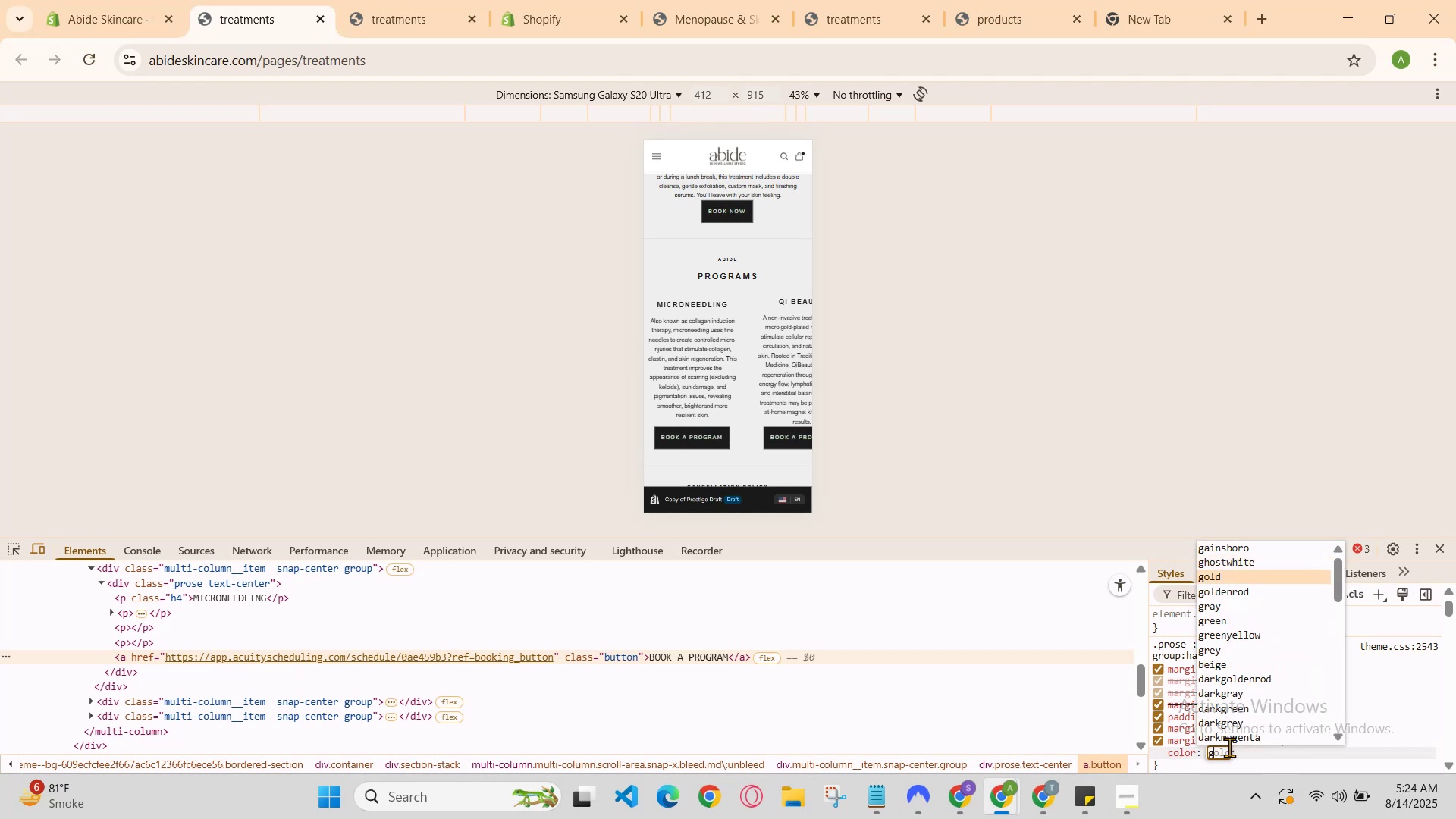 
key(ArrowDown)
 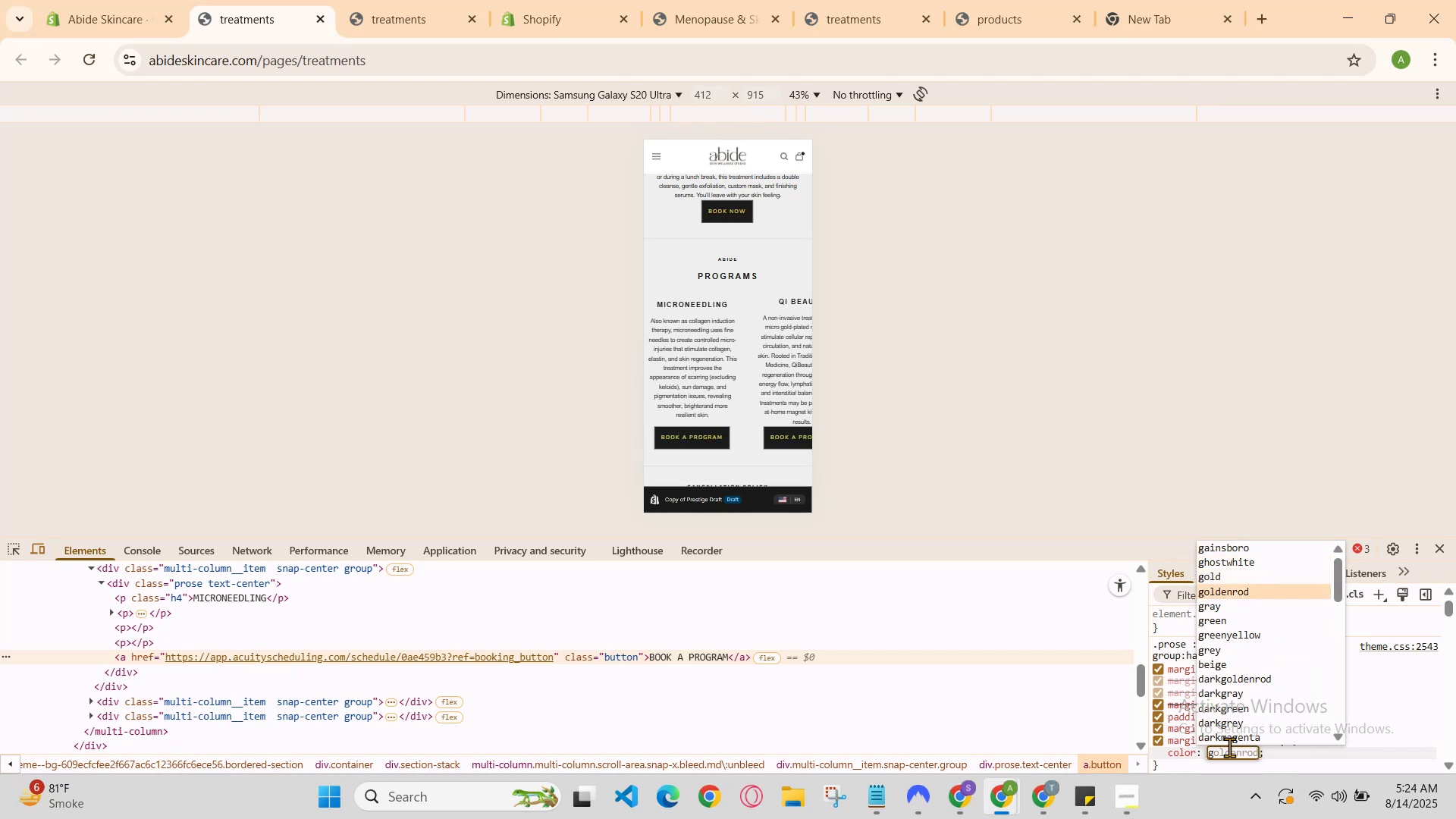 
key(ArrowDown)
 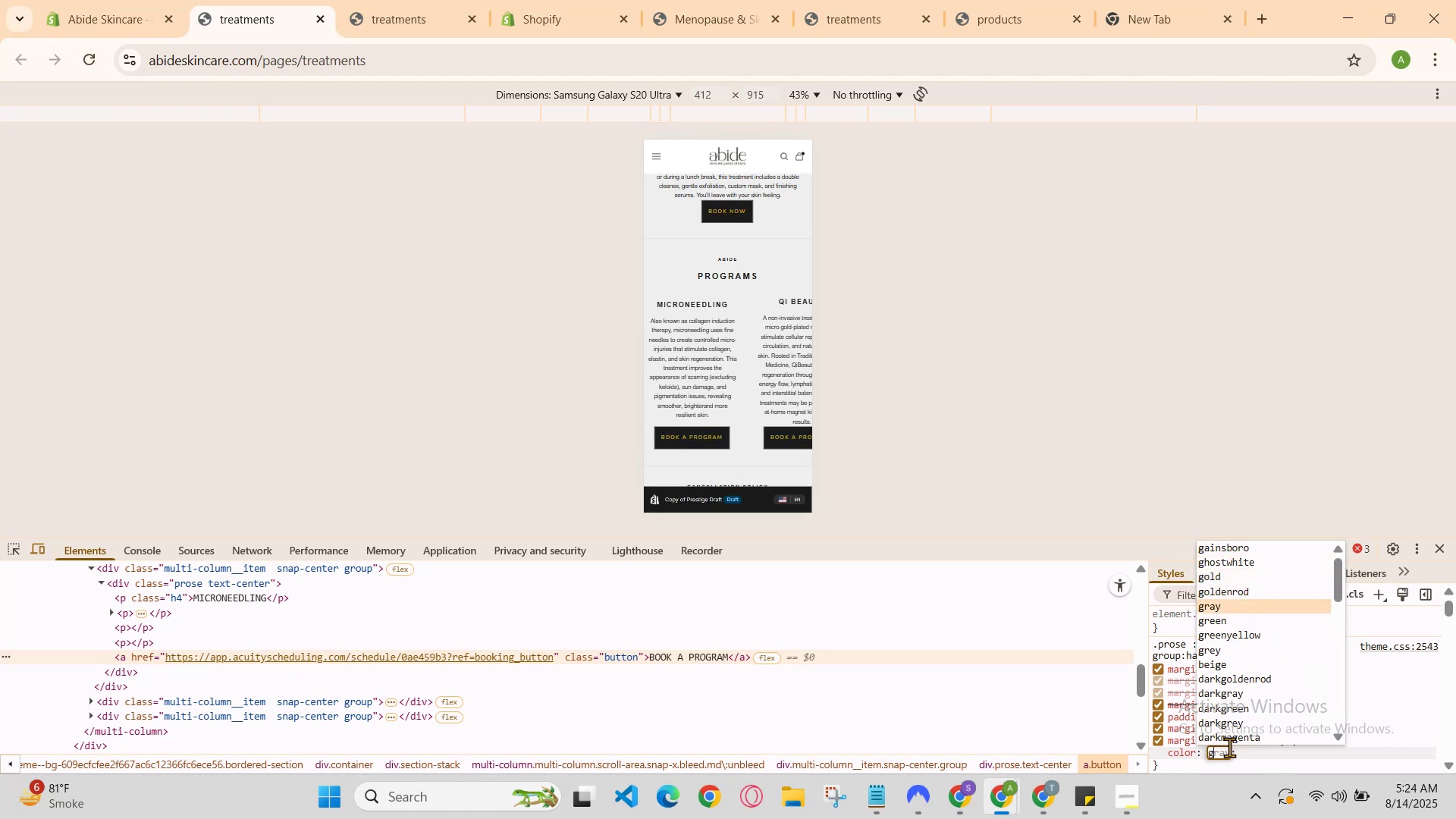 
key(ArrowDown)
 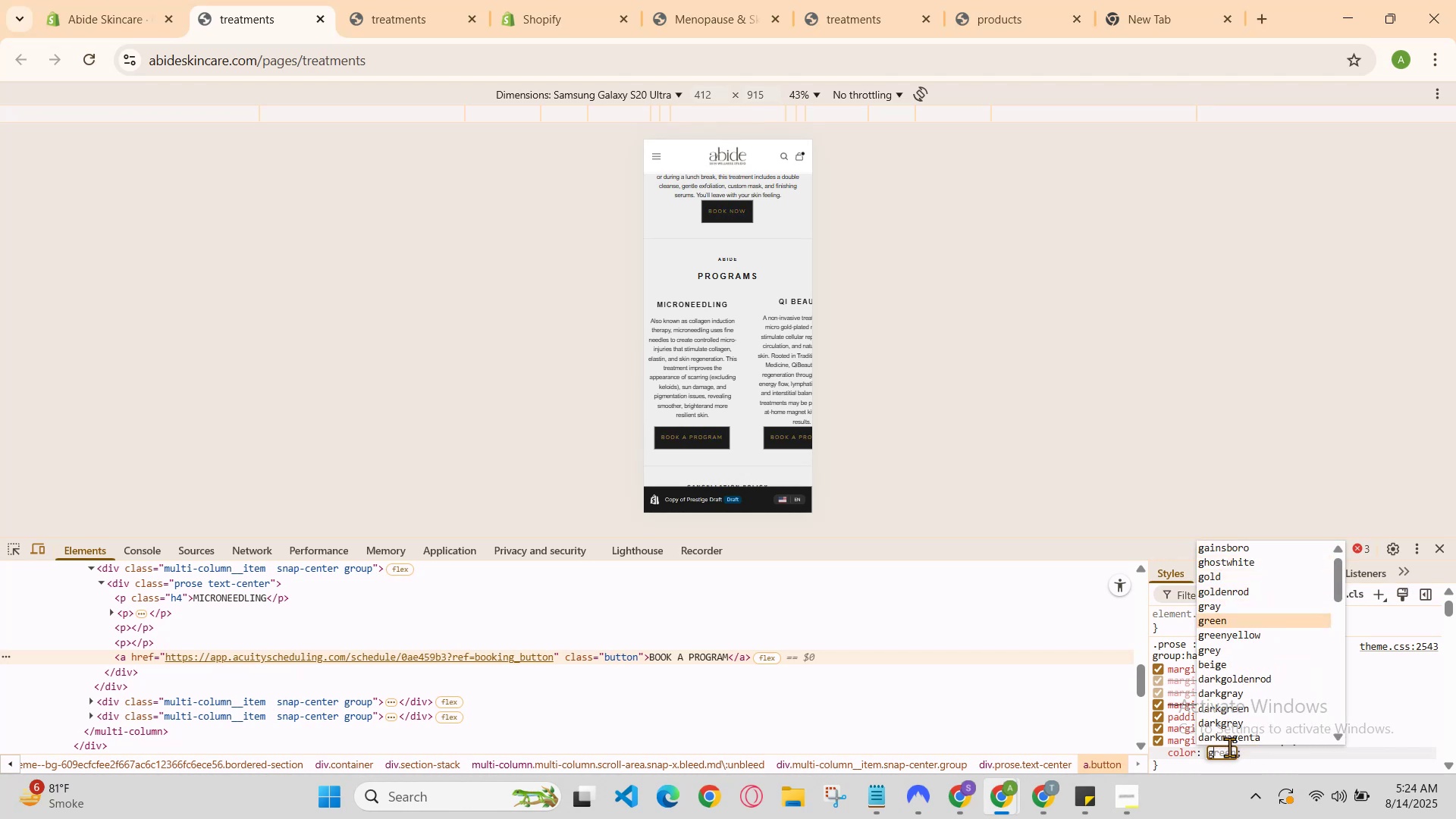 
key(ArrowDown)
 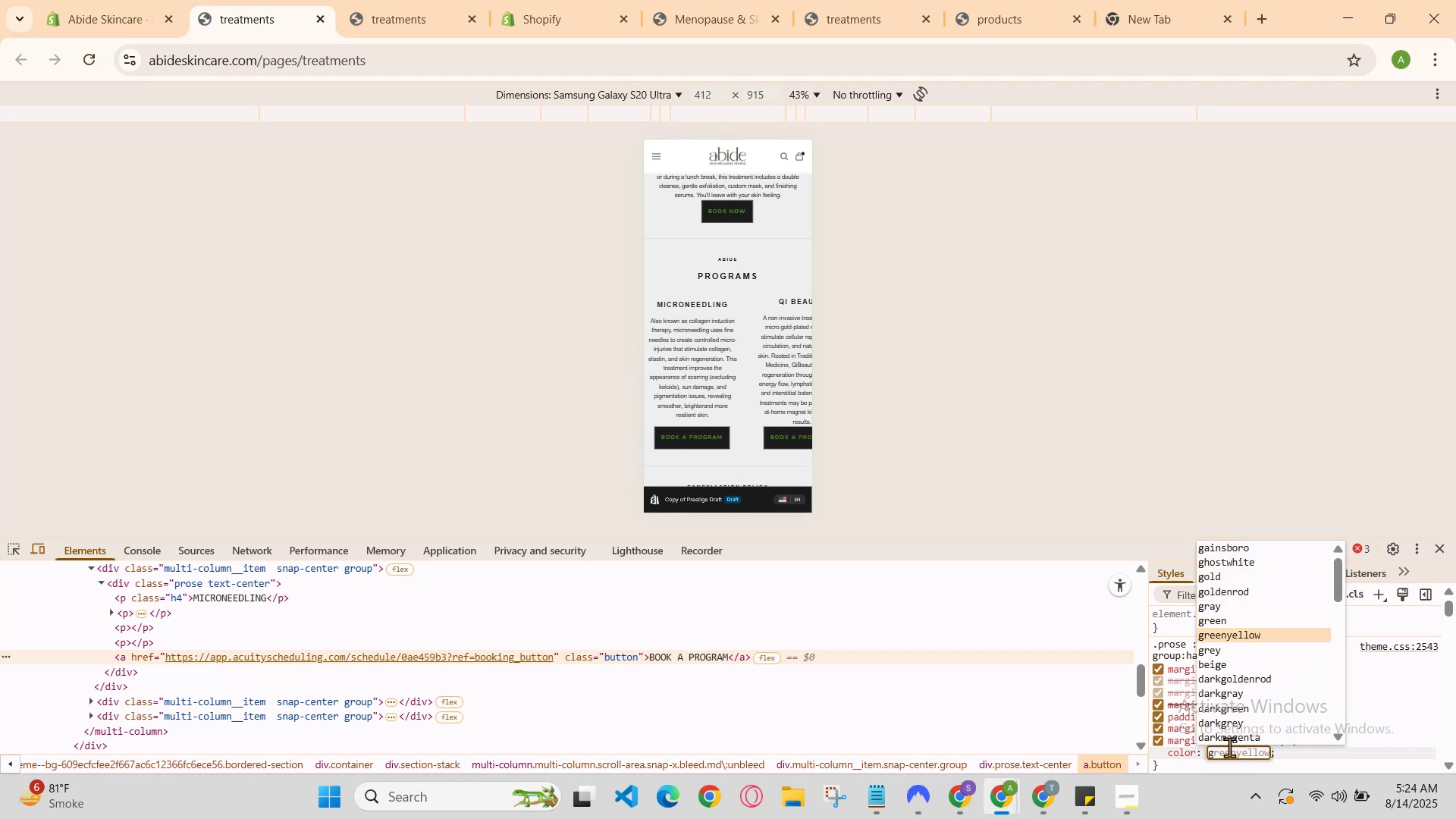 
key(ArrowDown)
 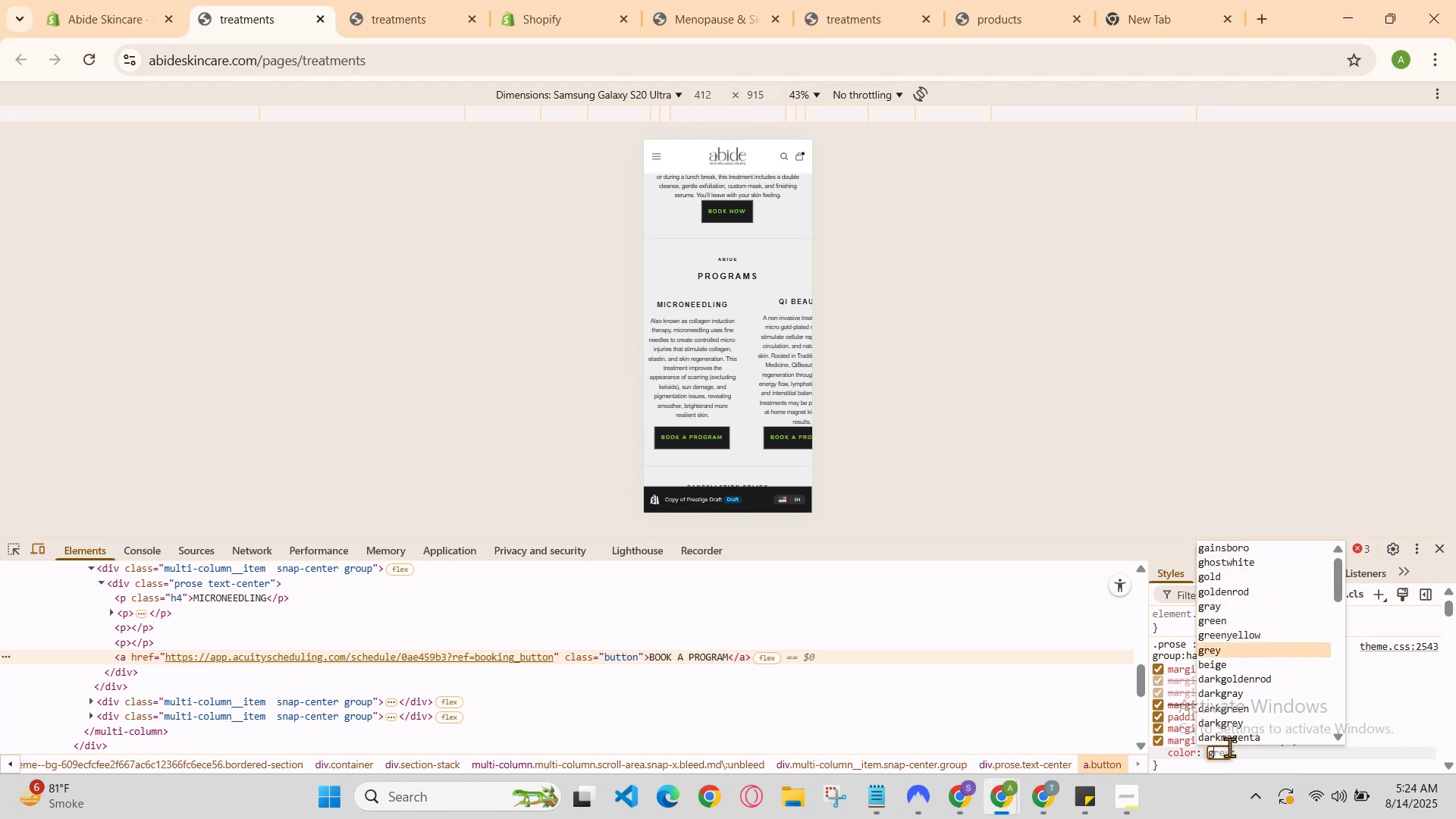 
key(ArrowDown)
 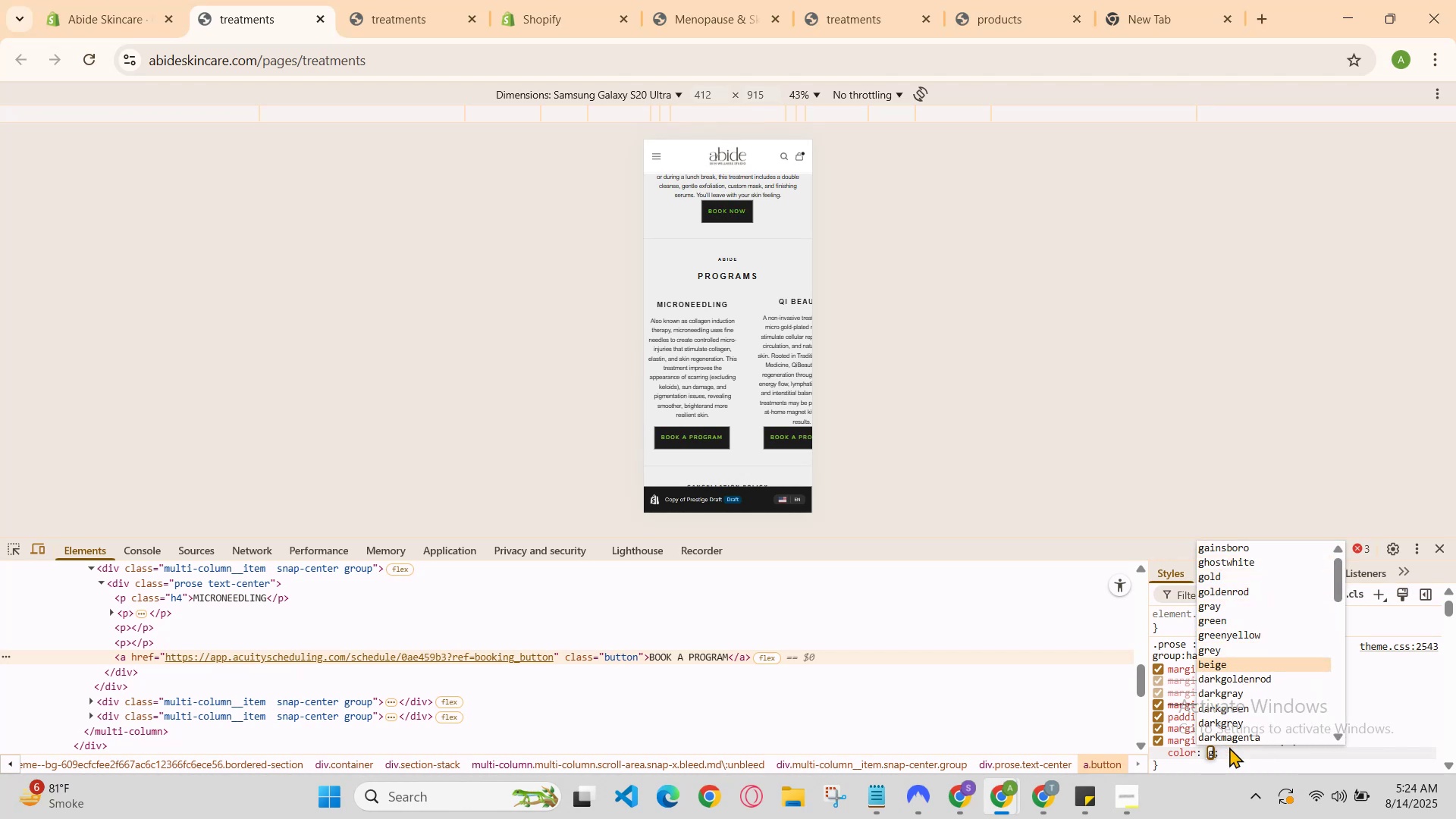 
key(ArrowDown)
 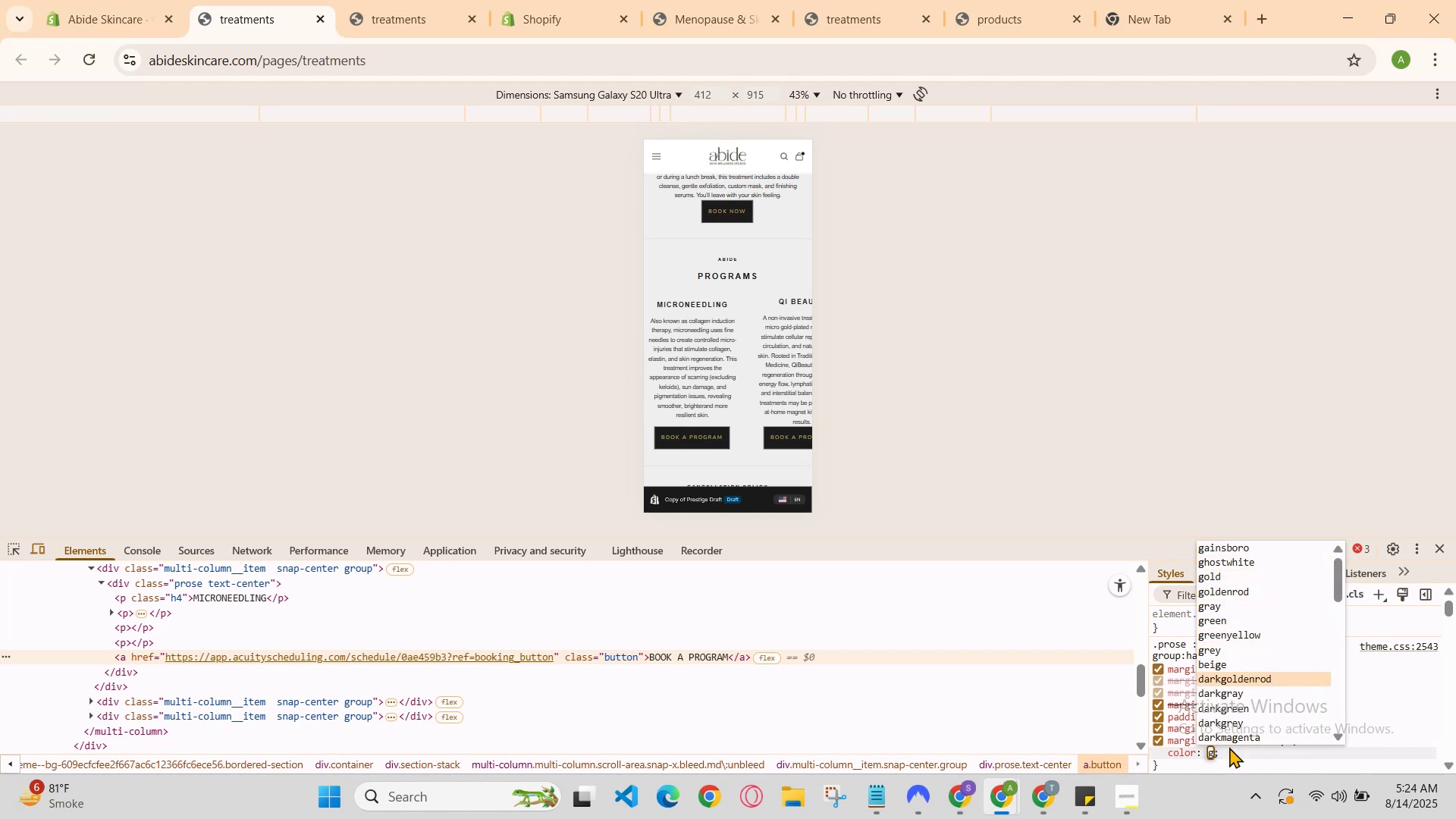 
key(ArrowDown)
 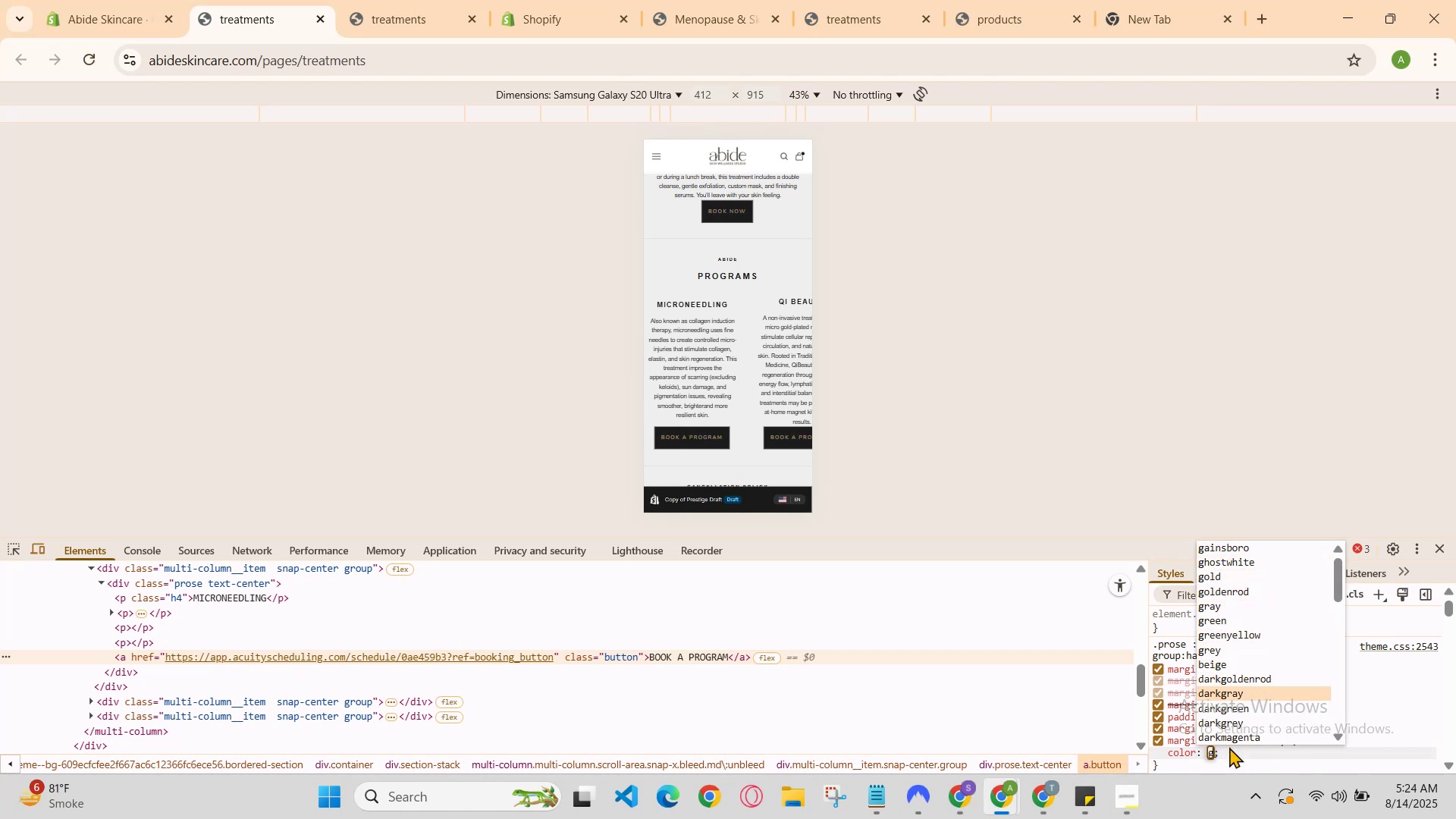 
key(ArrowDown)
 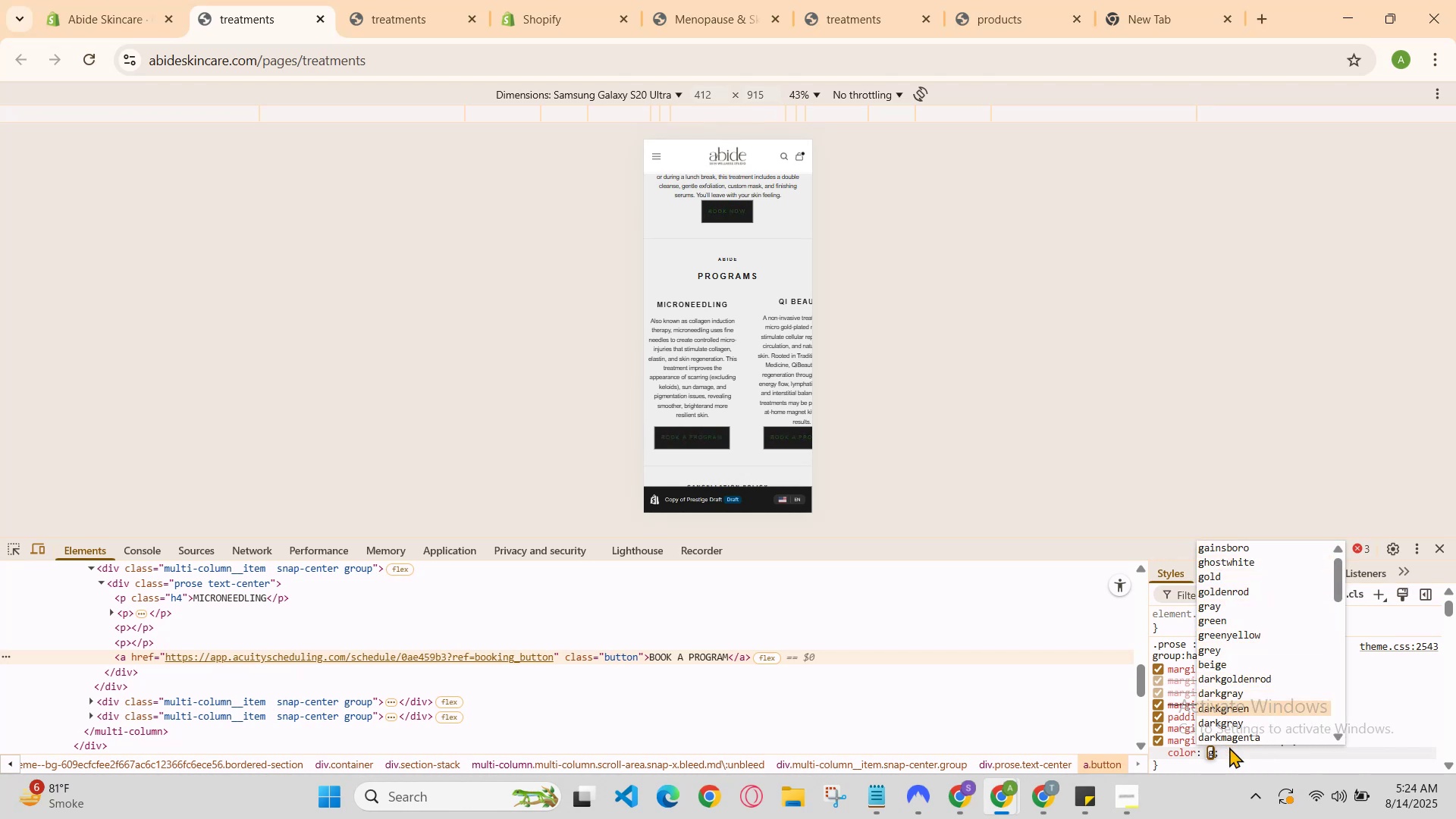 
key(ArrowDown)
 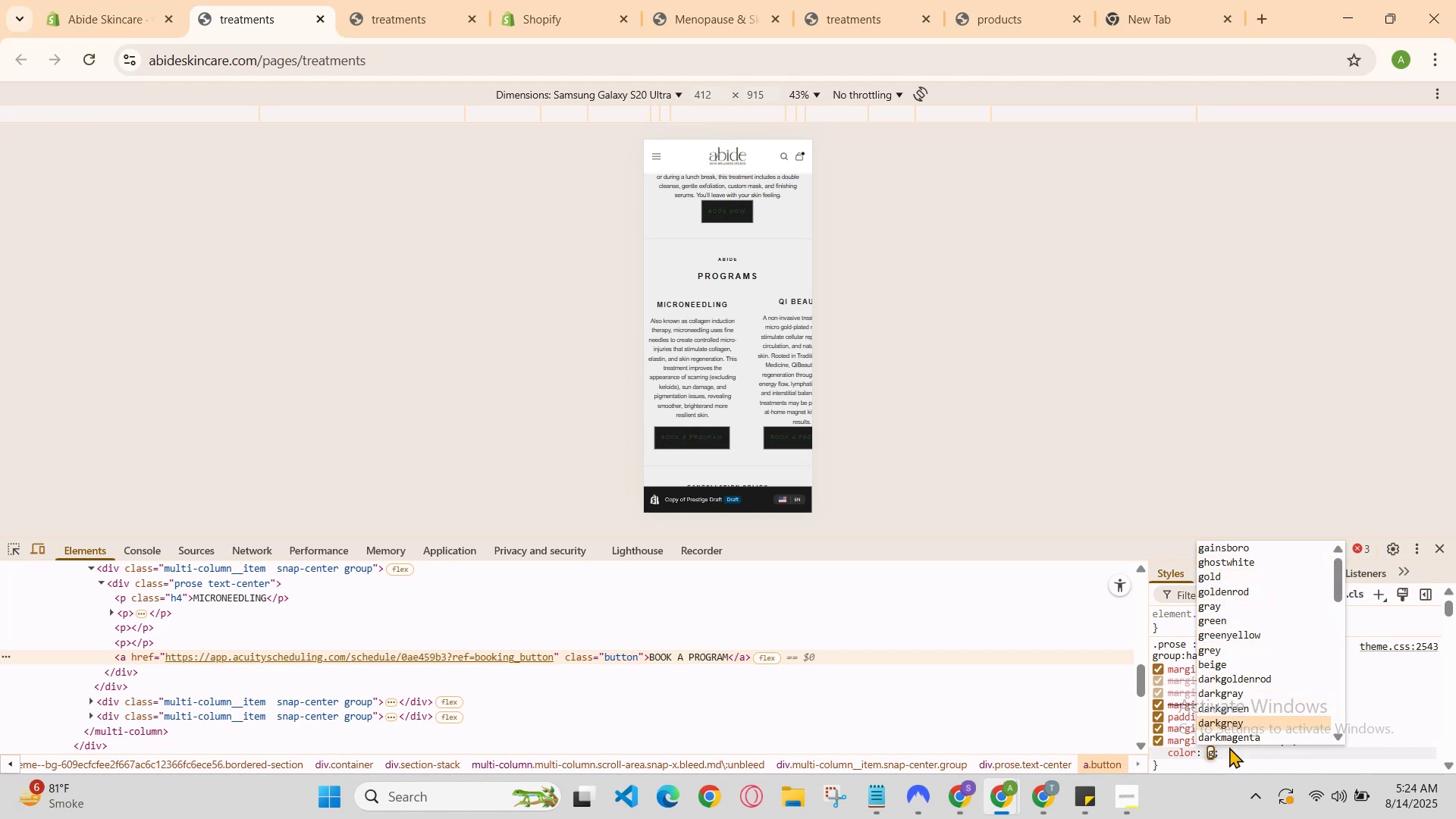 
key(ArrowDown)
 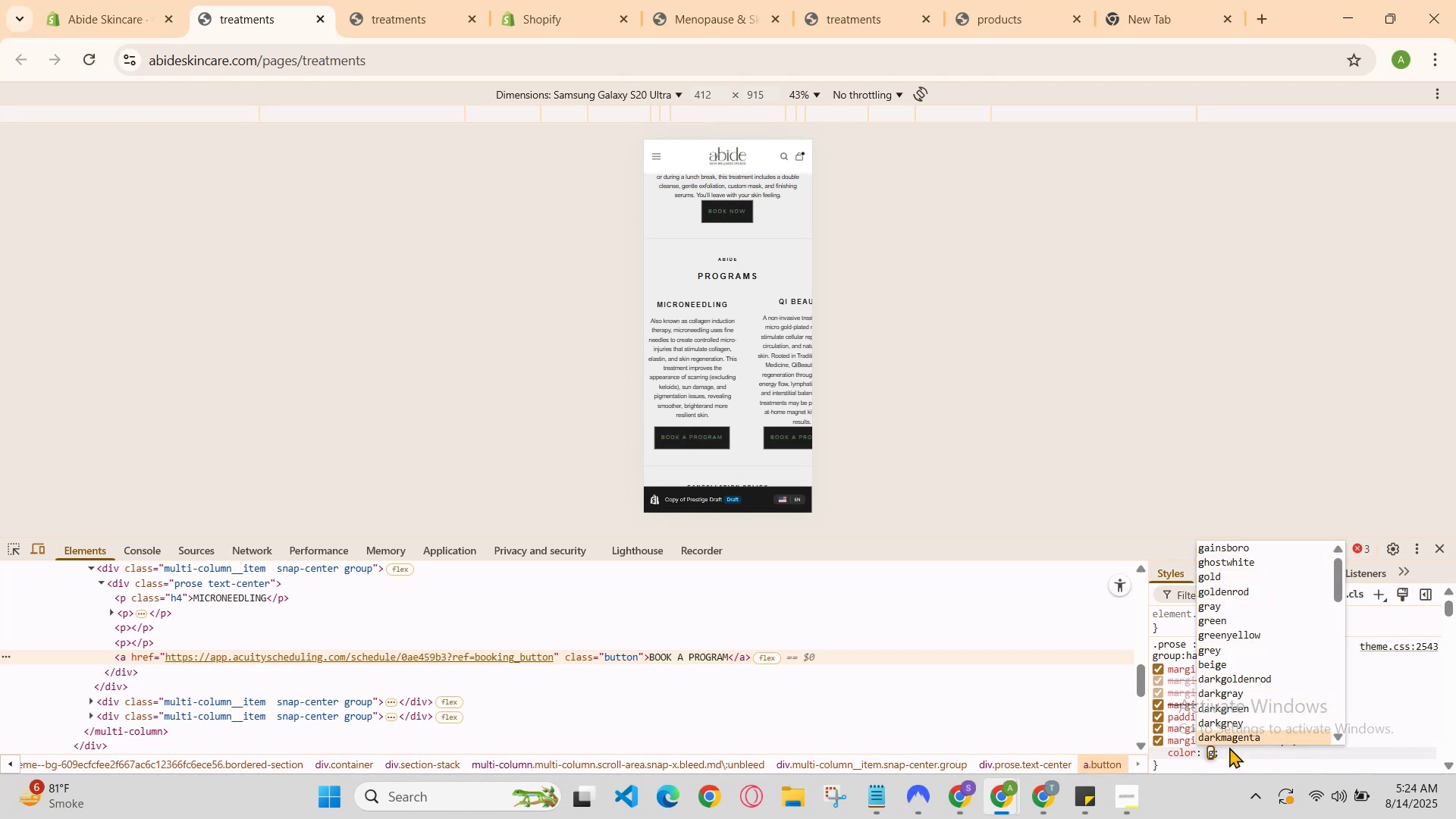 
key(ArrowDown)
 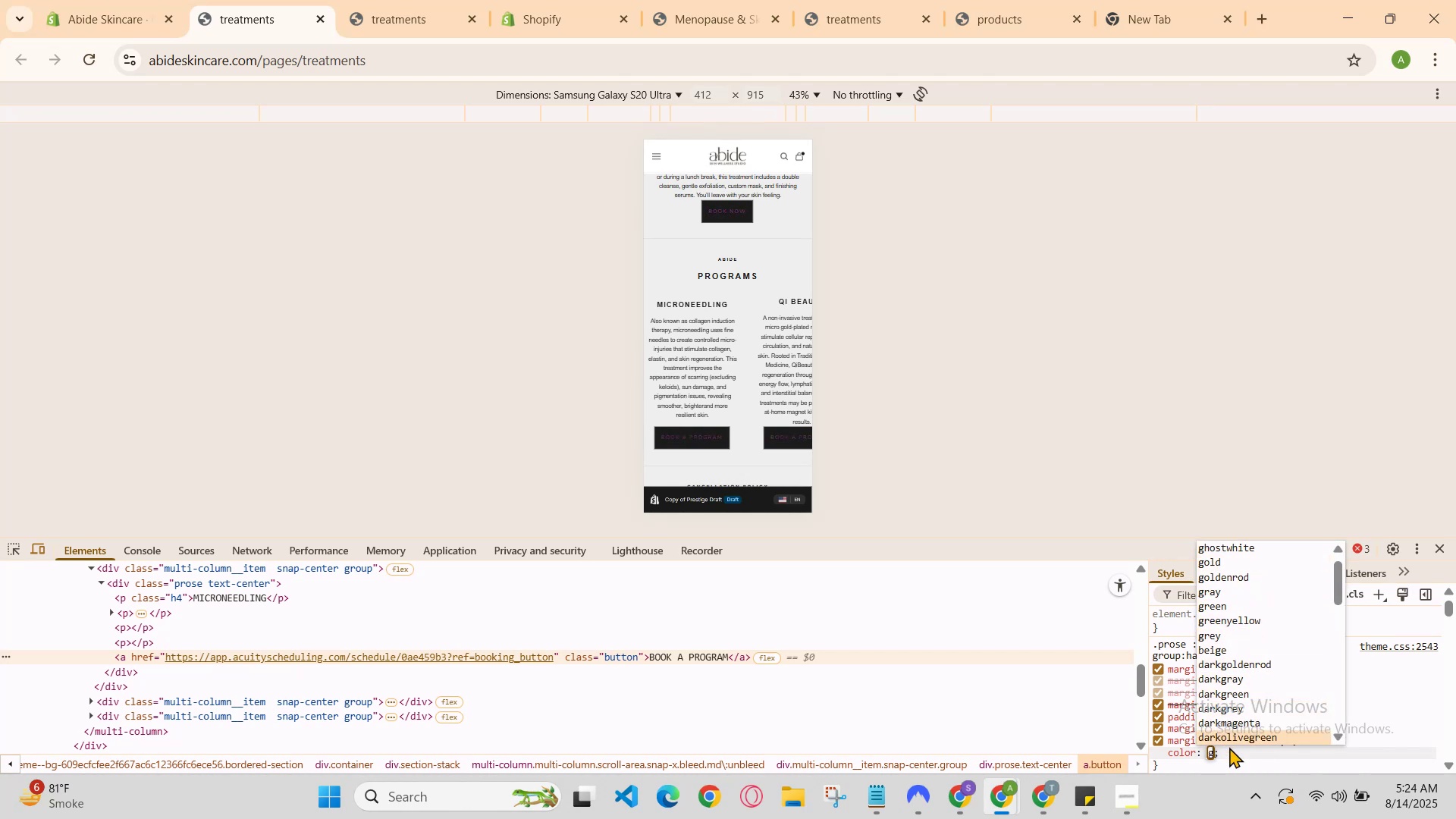 
key(ArrowDown)
 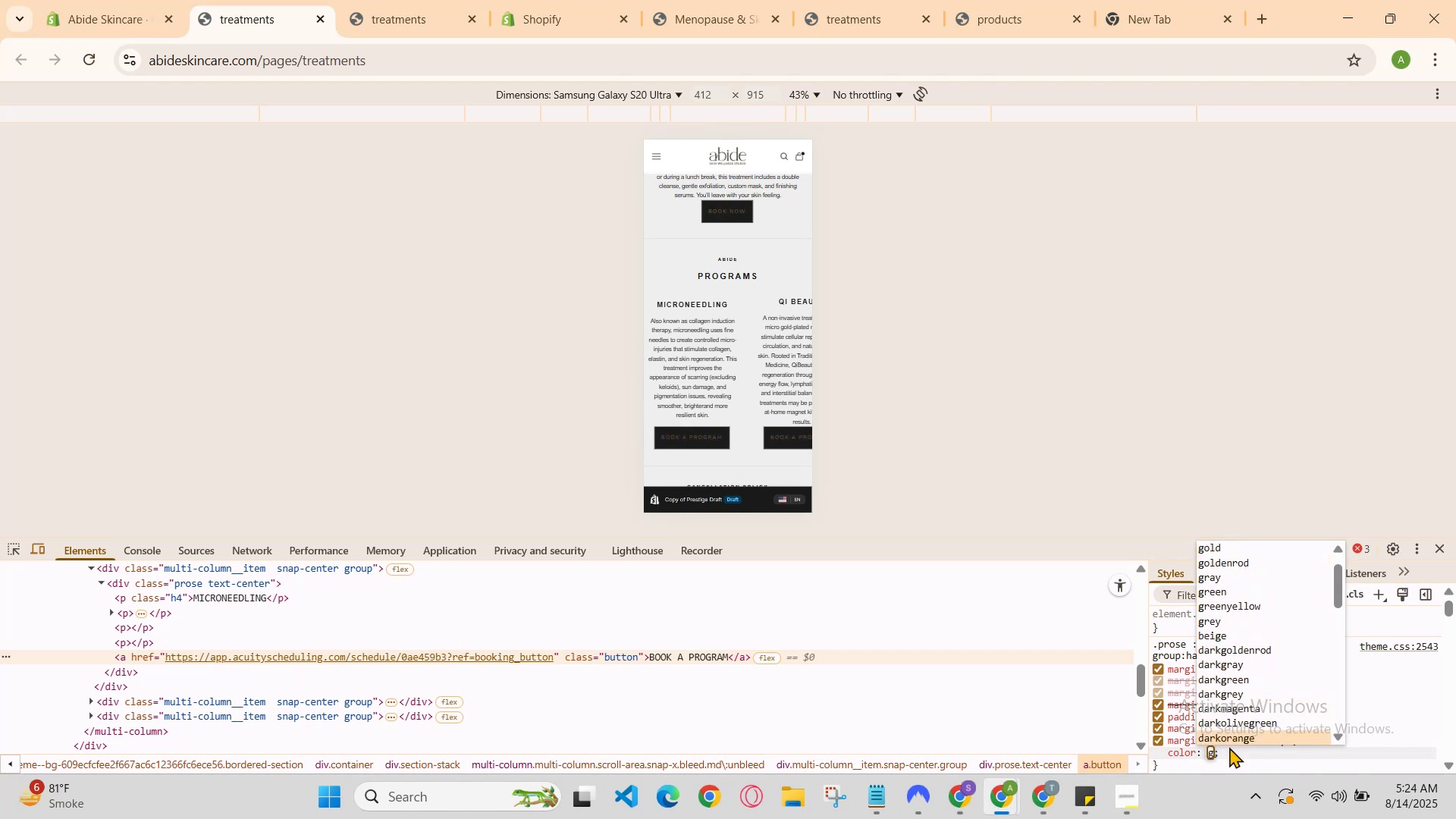 
key(ArrowDown)
 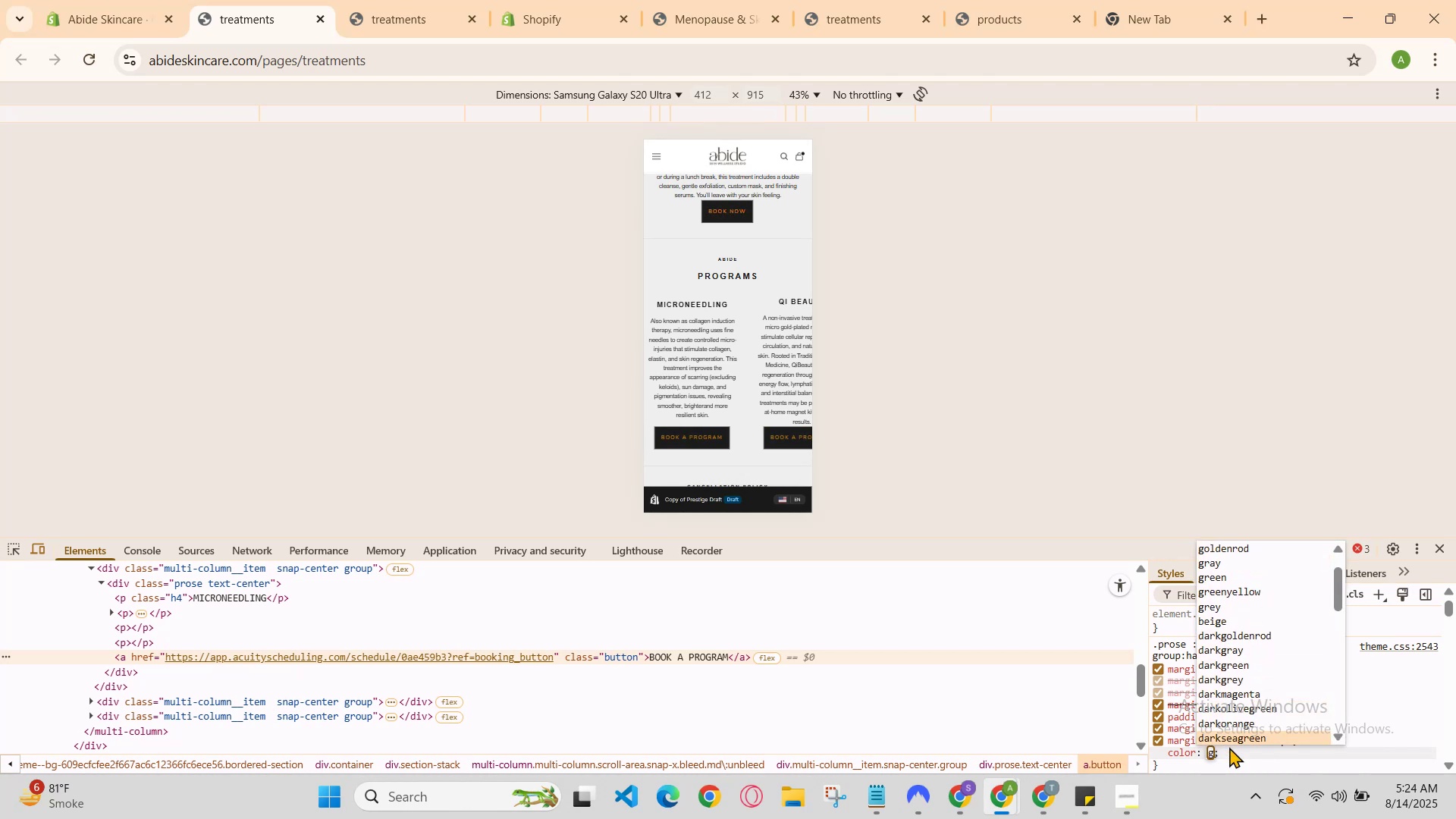 
key(ArrowDown)
 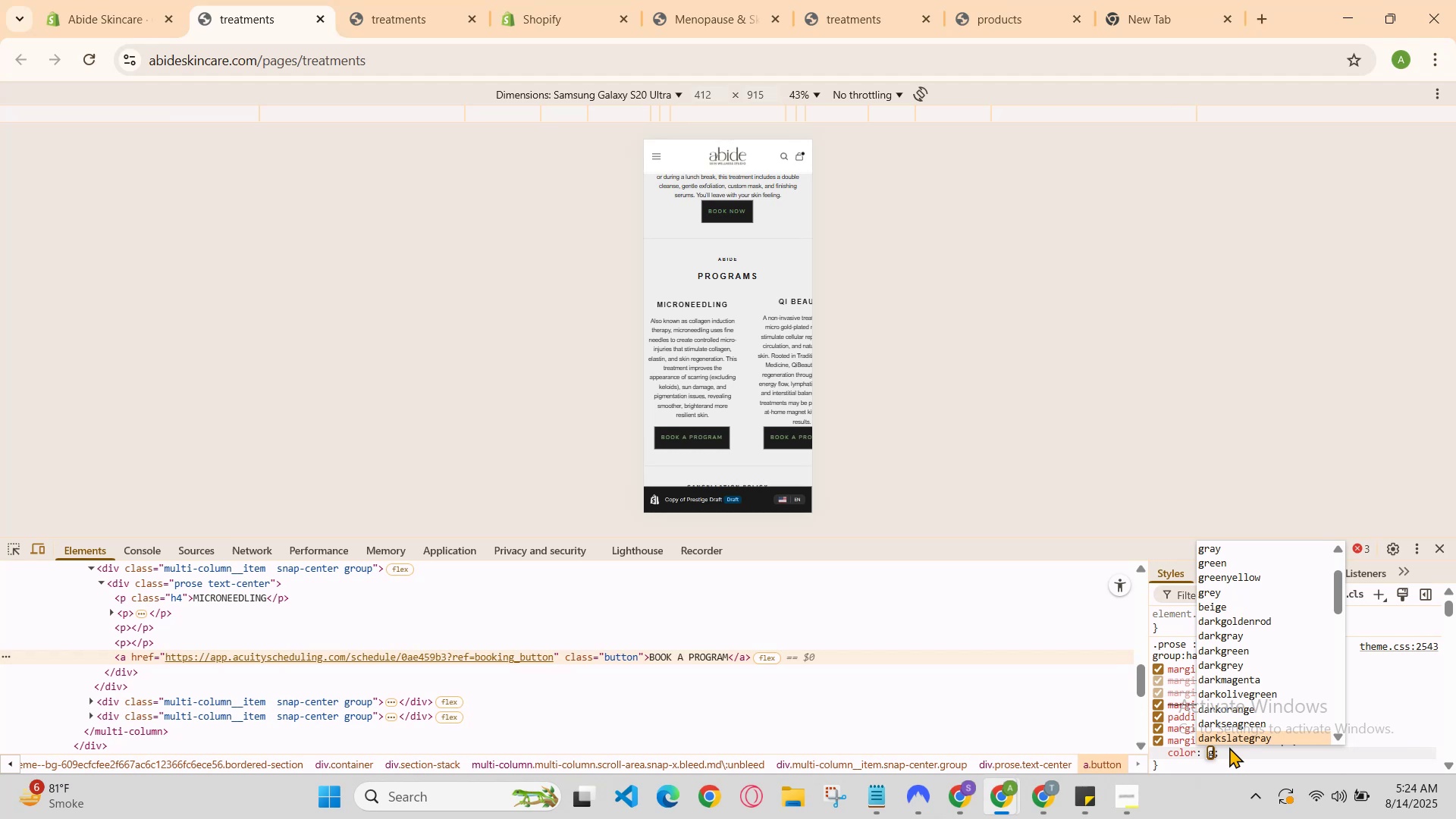 
key(ArrowDown)
 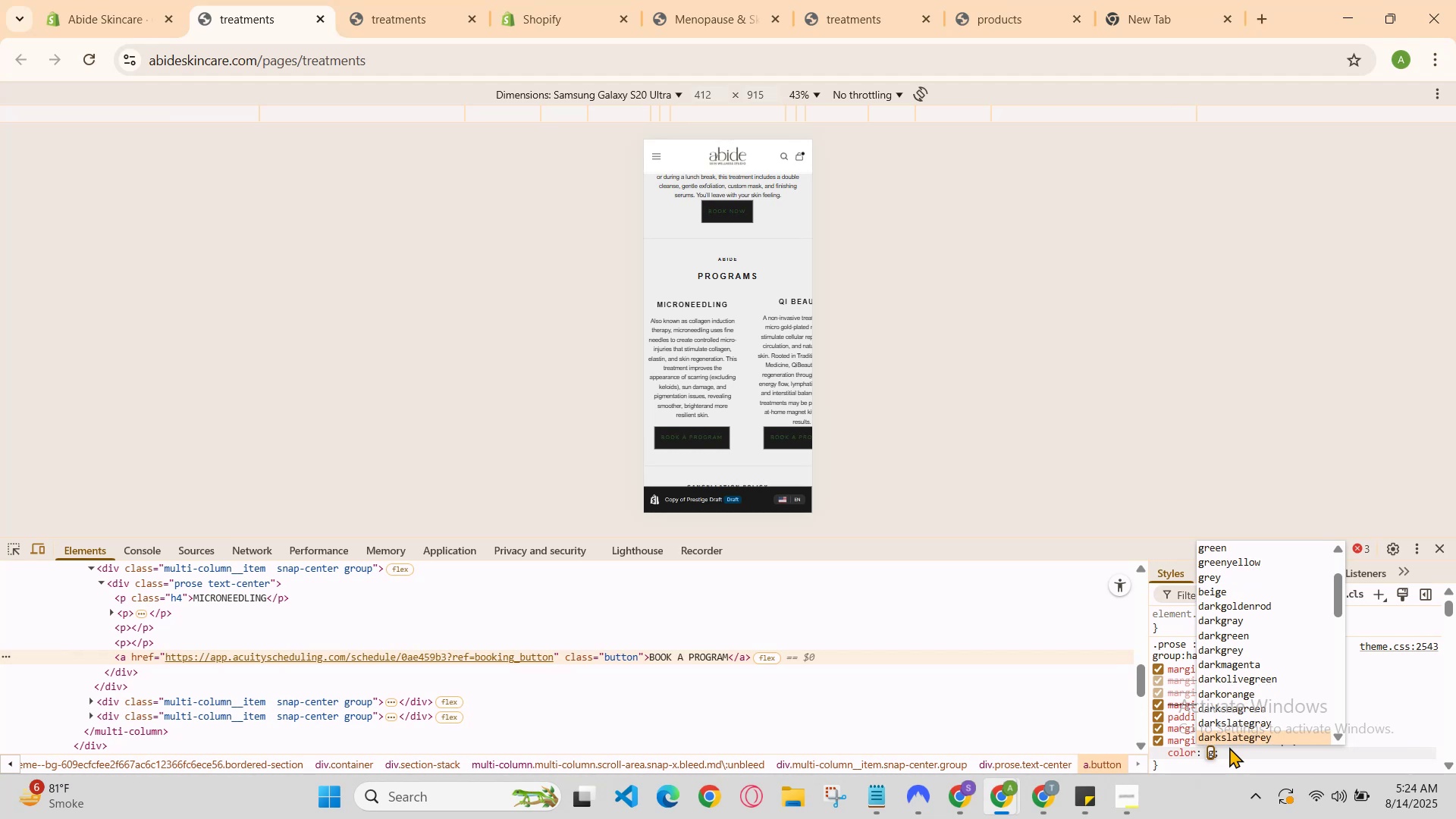 
key(ArrowDown)
 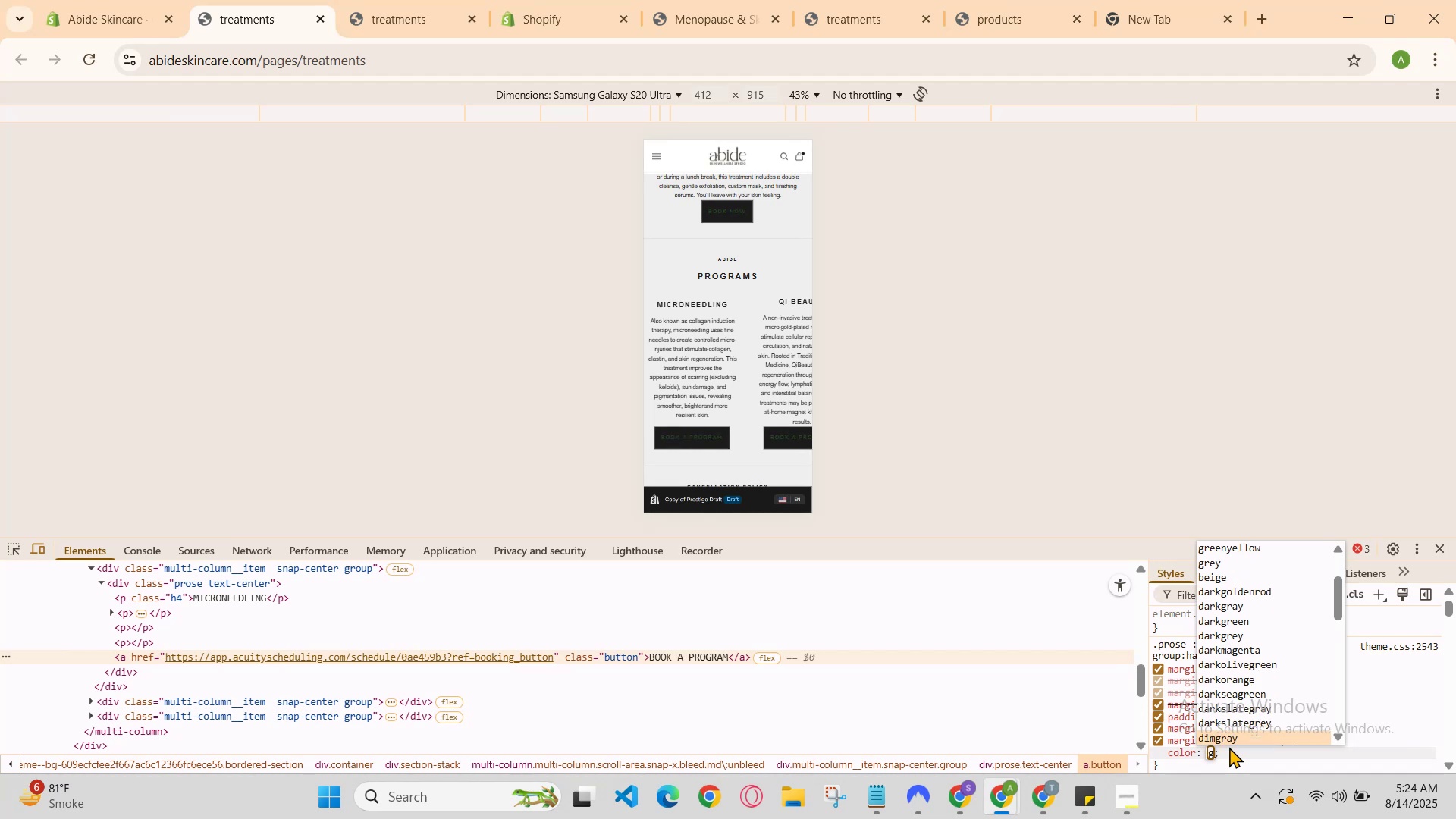 
key(ArrowDown)
 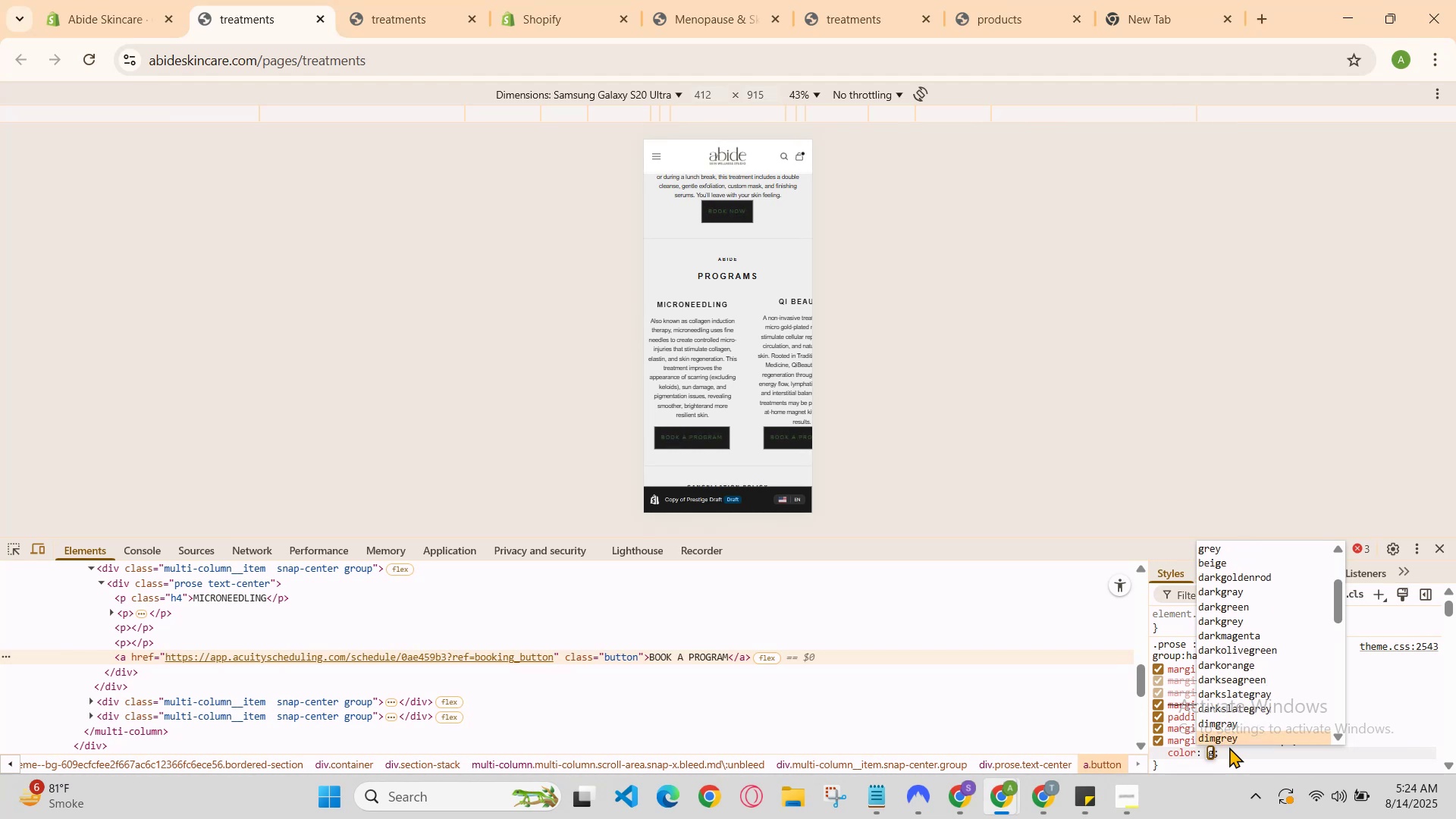 
key(ArrowDown)
 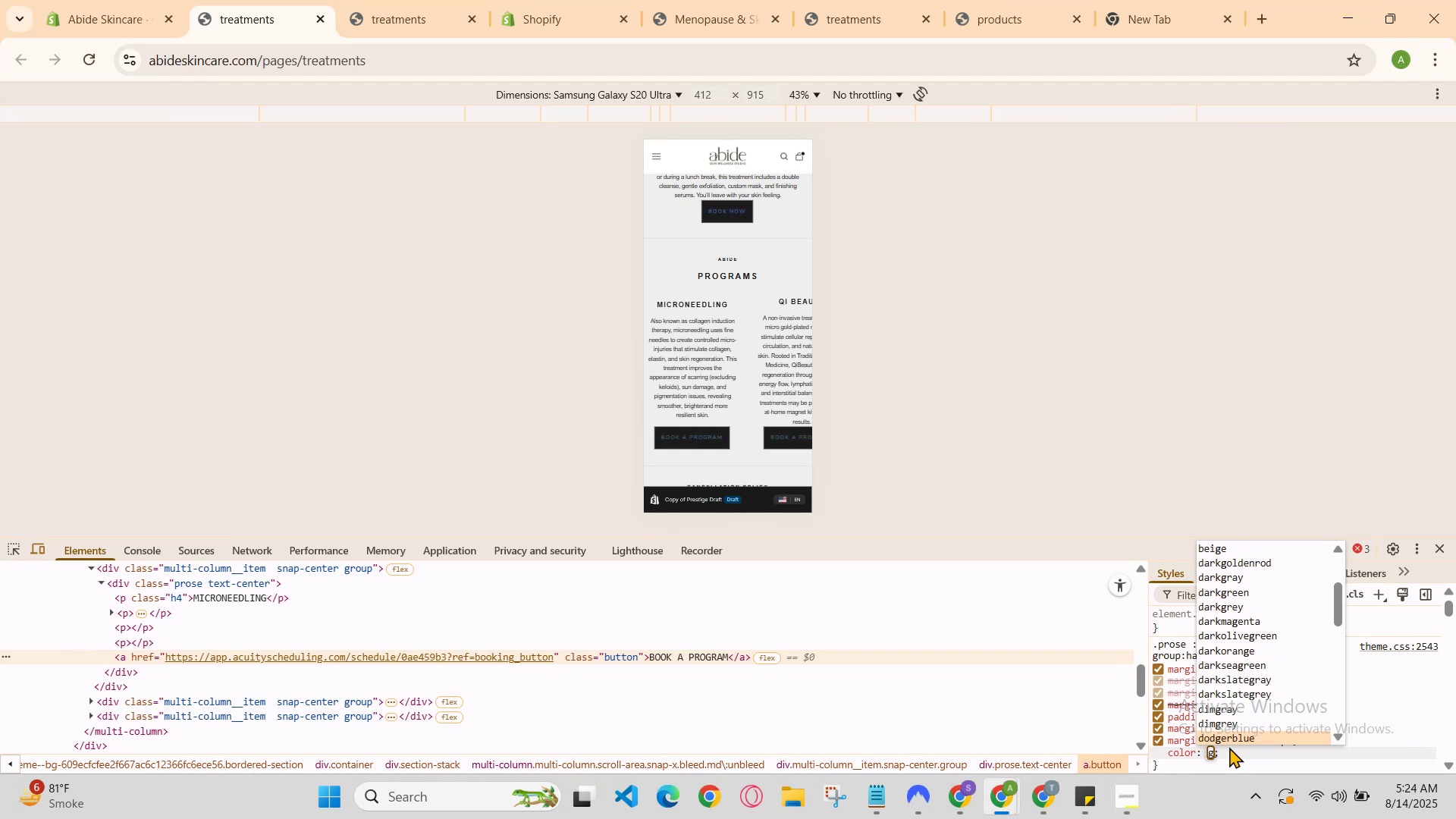 
key(ArrowDown)
 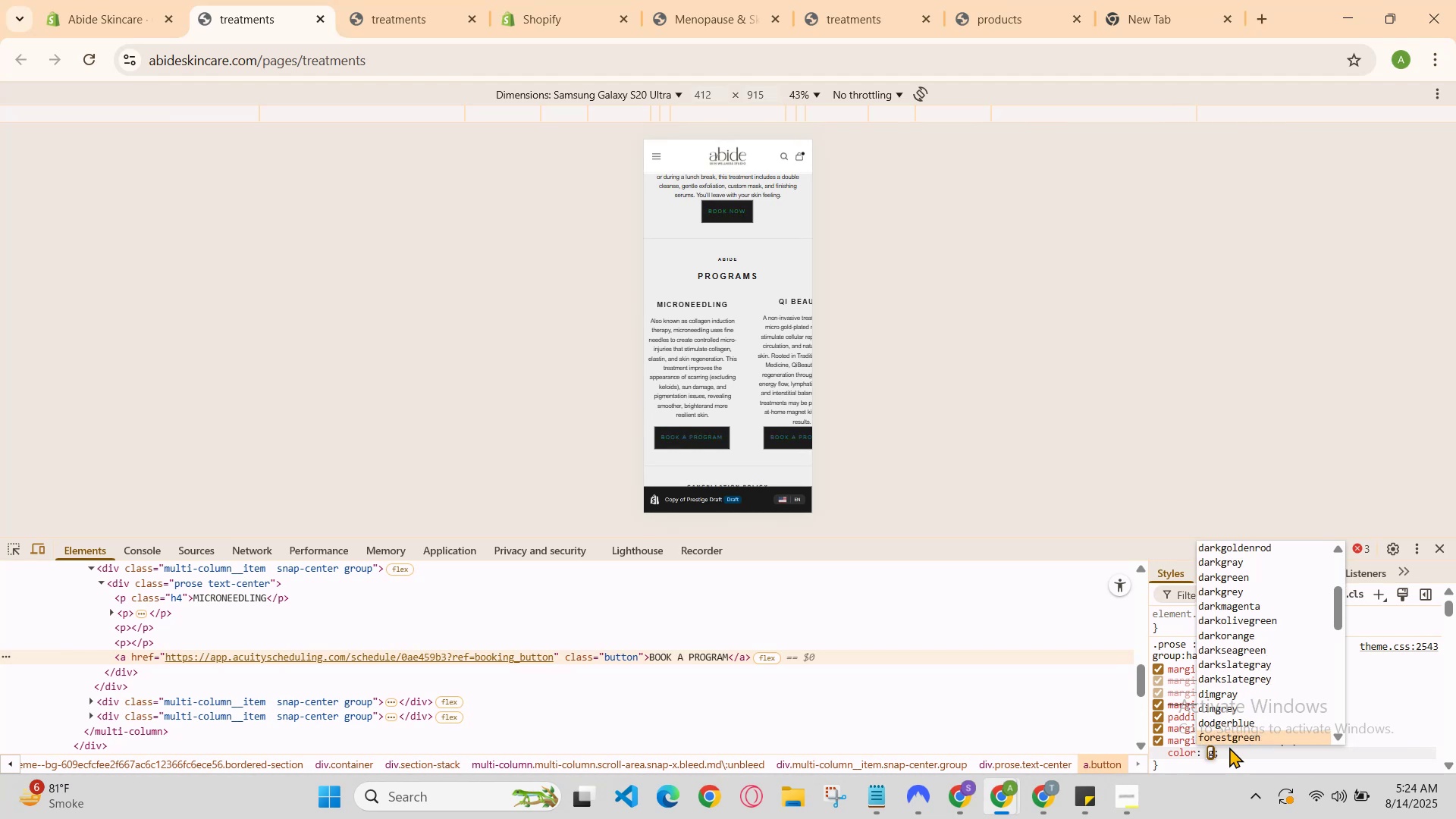 
key(ArrowDown)
 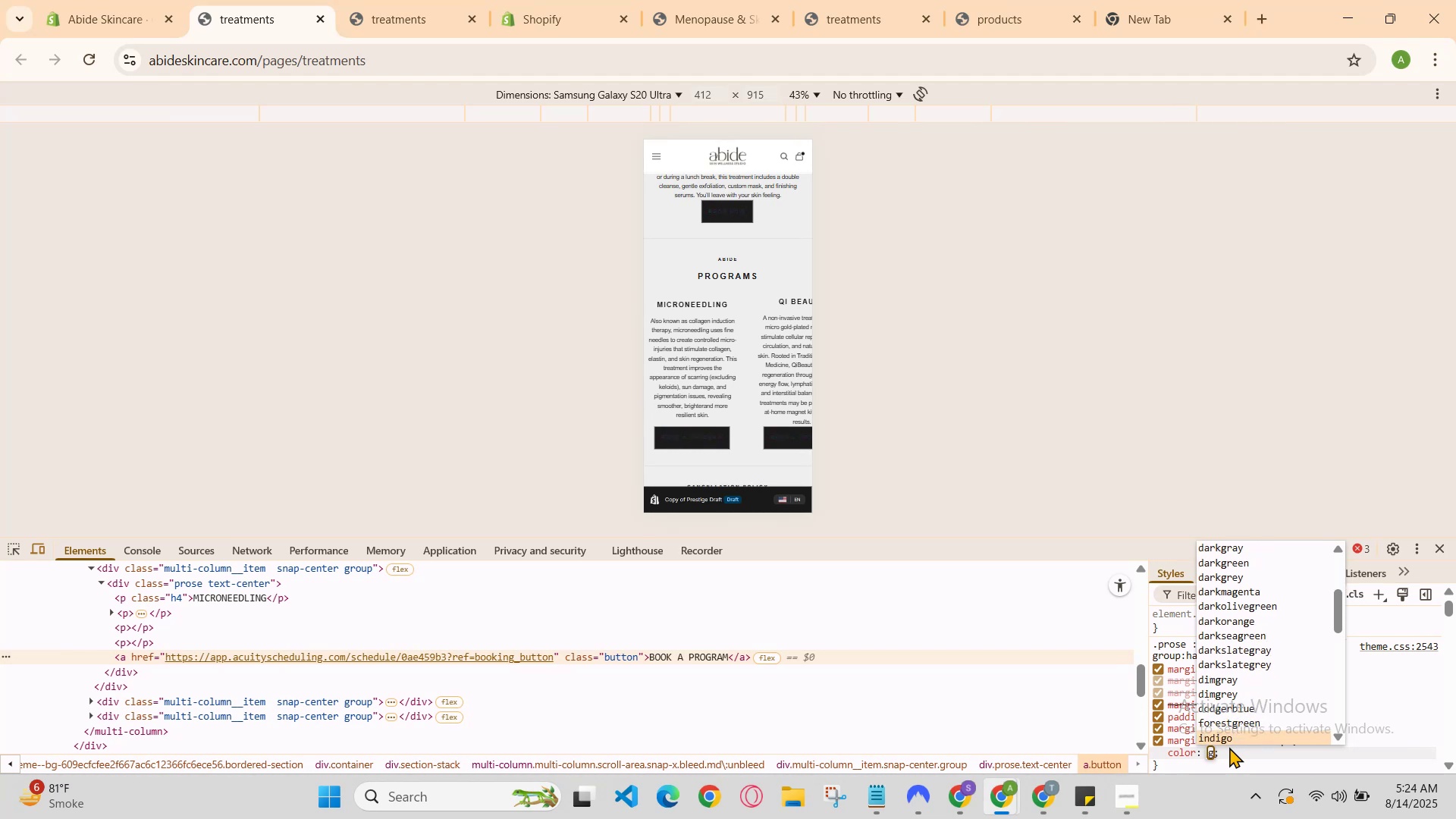 
key(ArrowDown)
 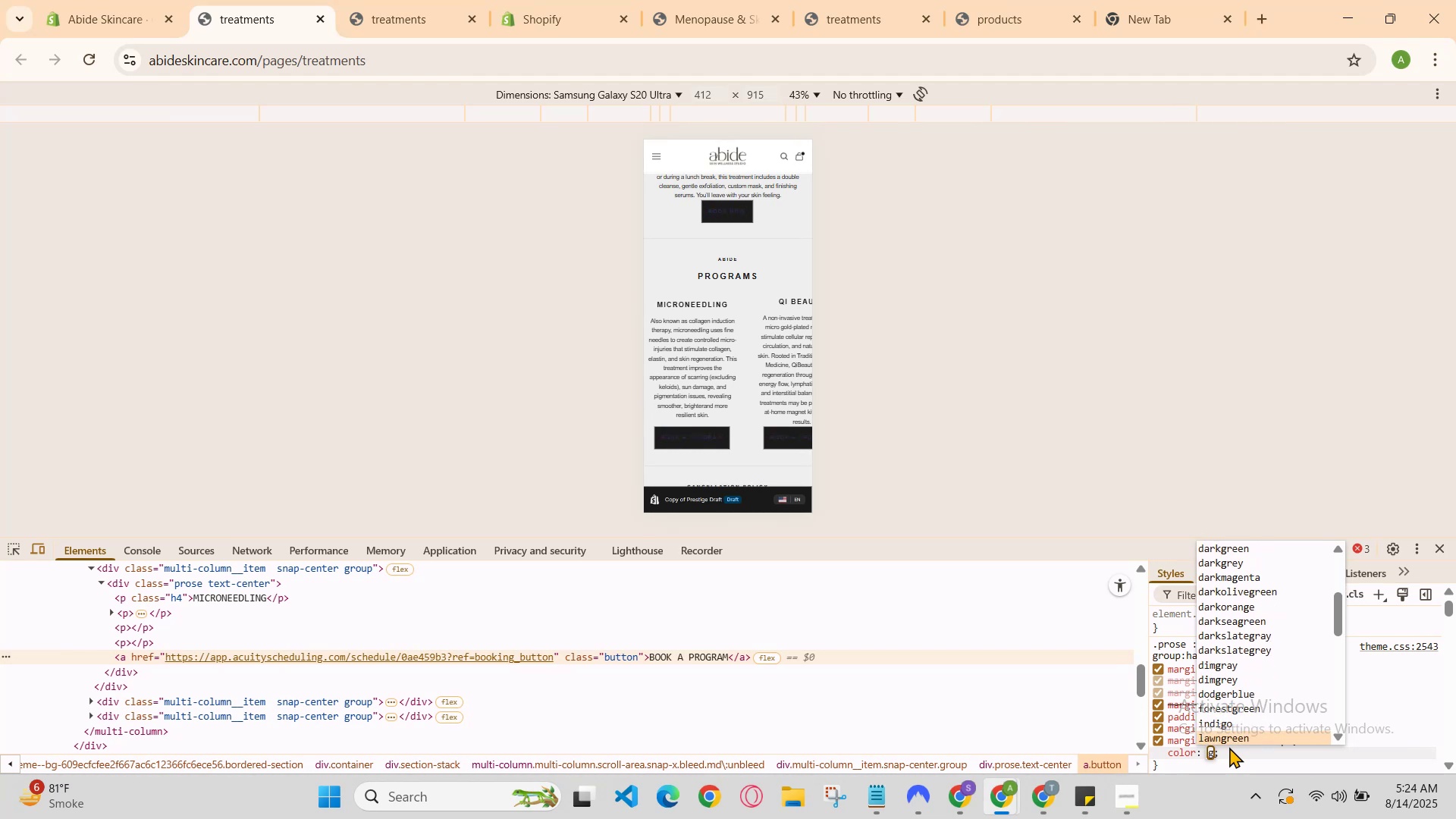 
key(ArrowDown)
 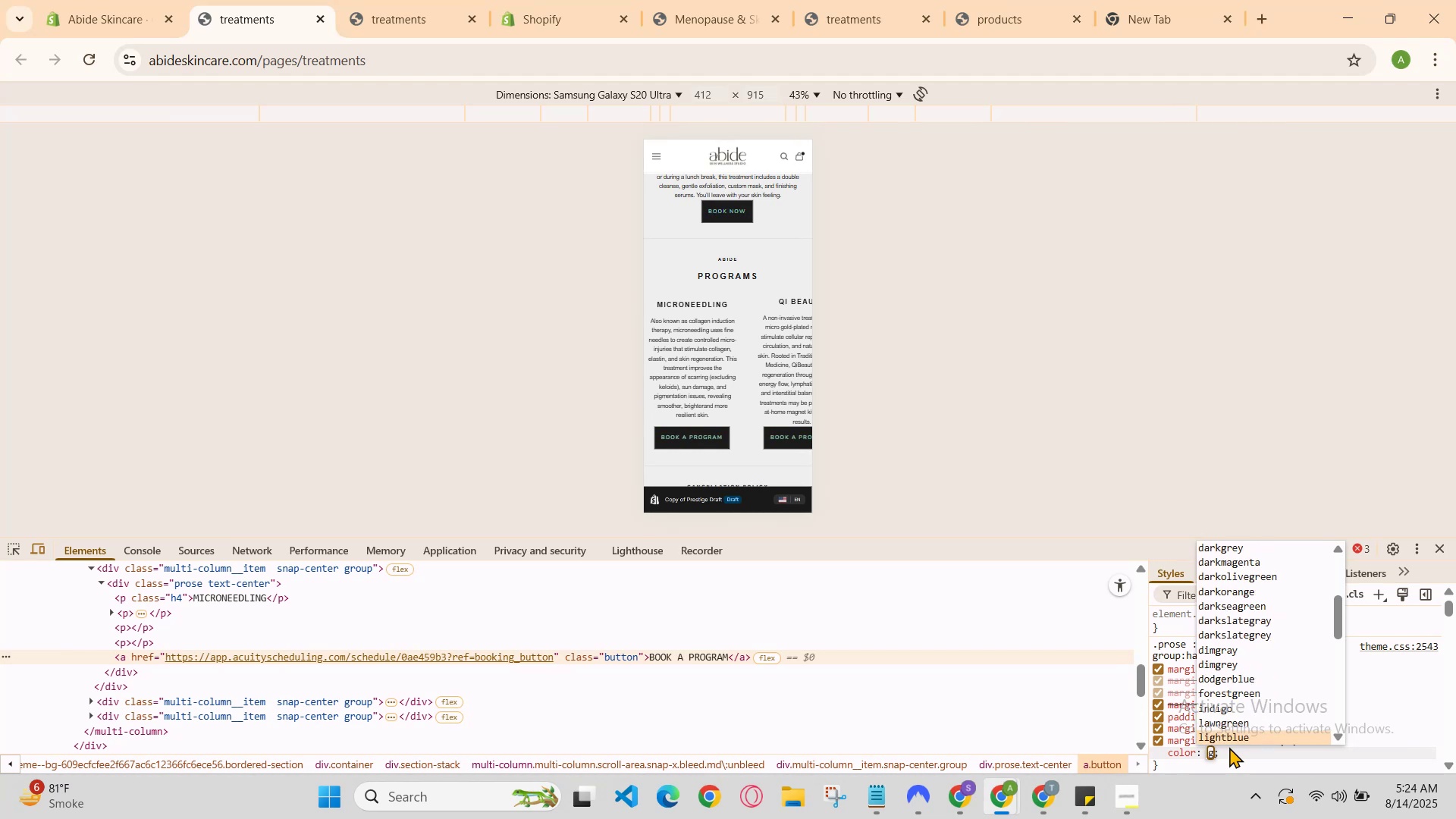 
key(ArrowUp)
 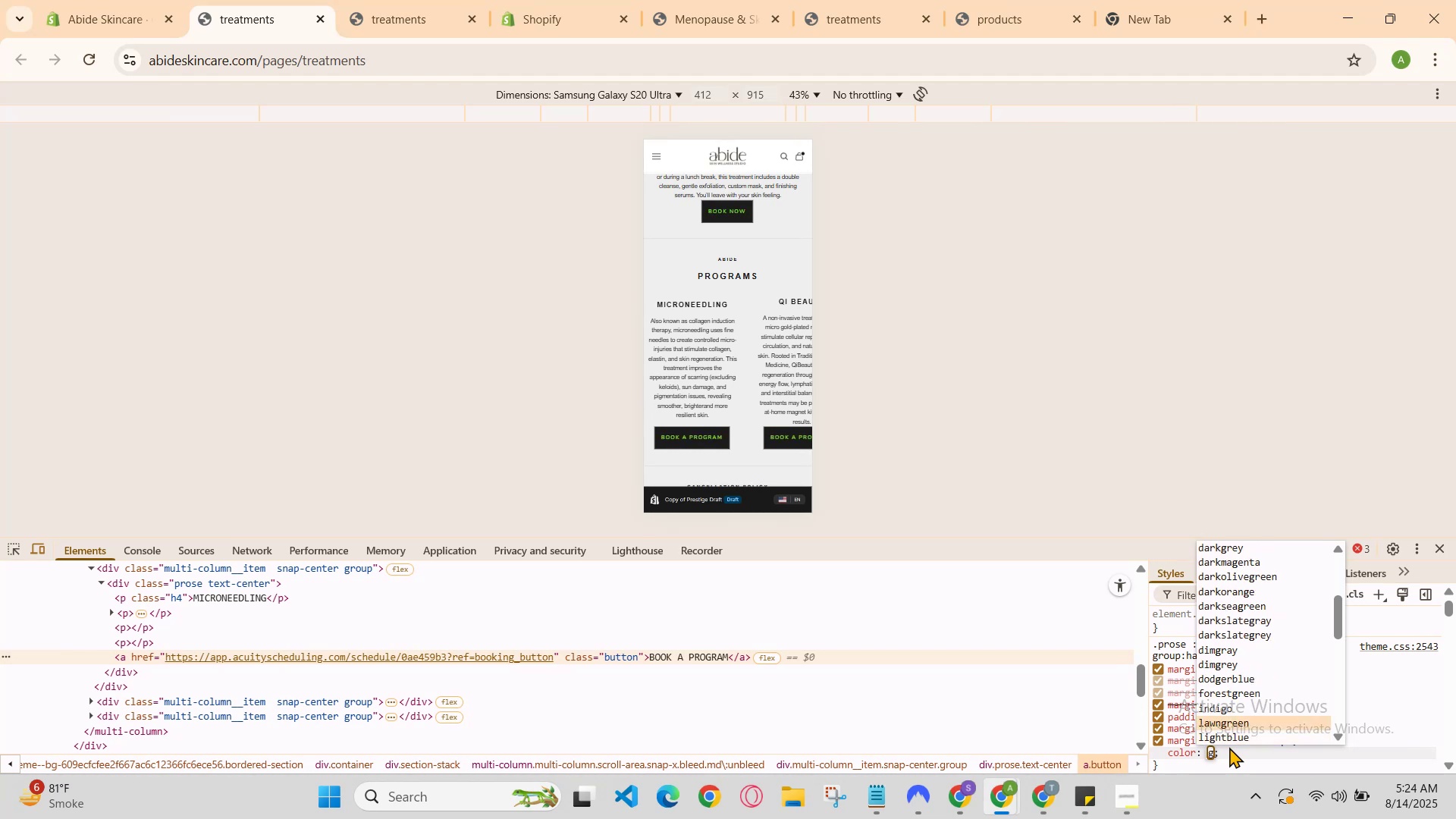 
key(ArrowUp)
 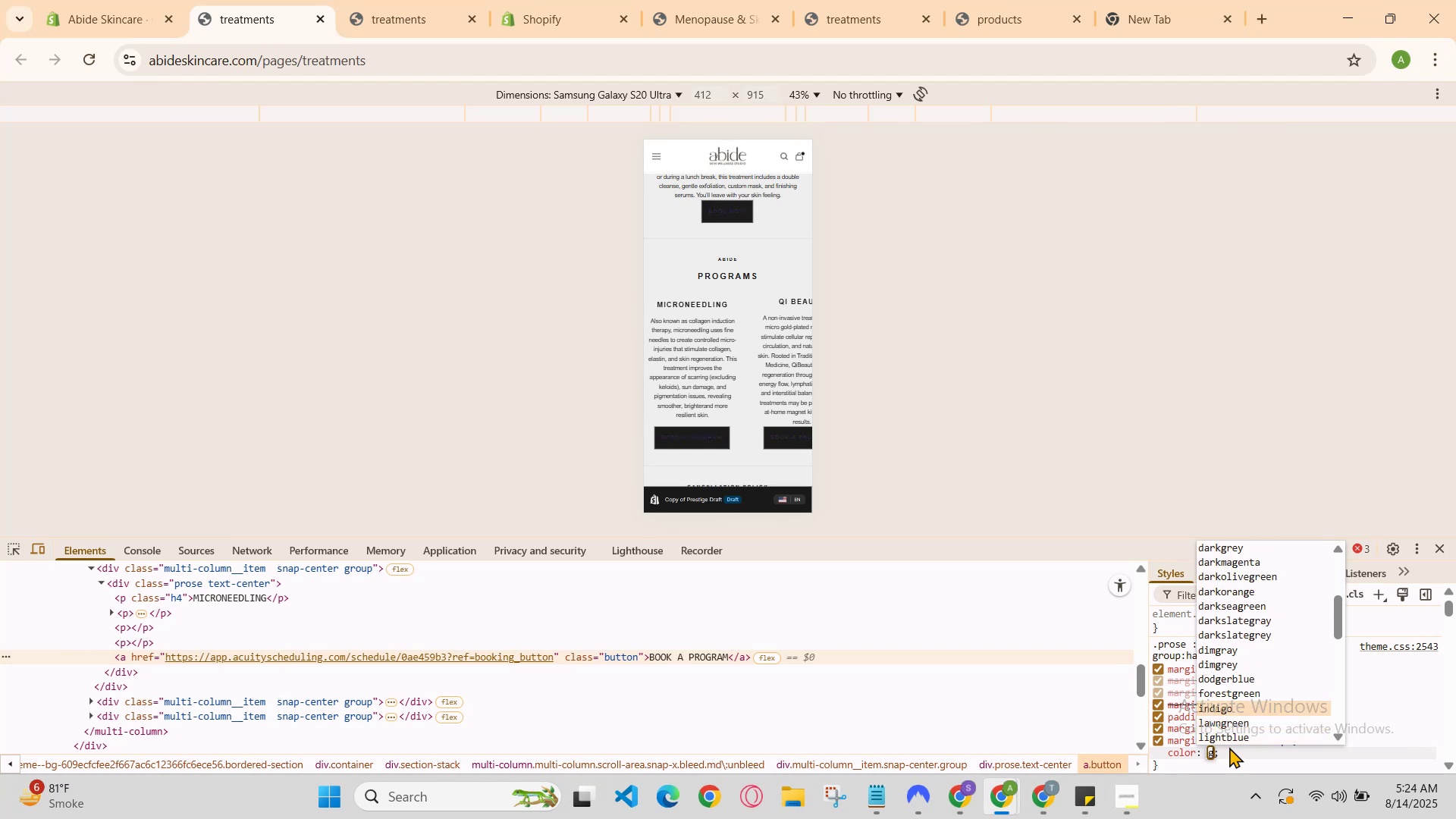 
key(ArrowUp)
 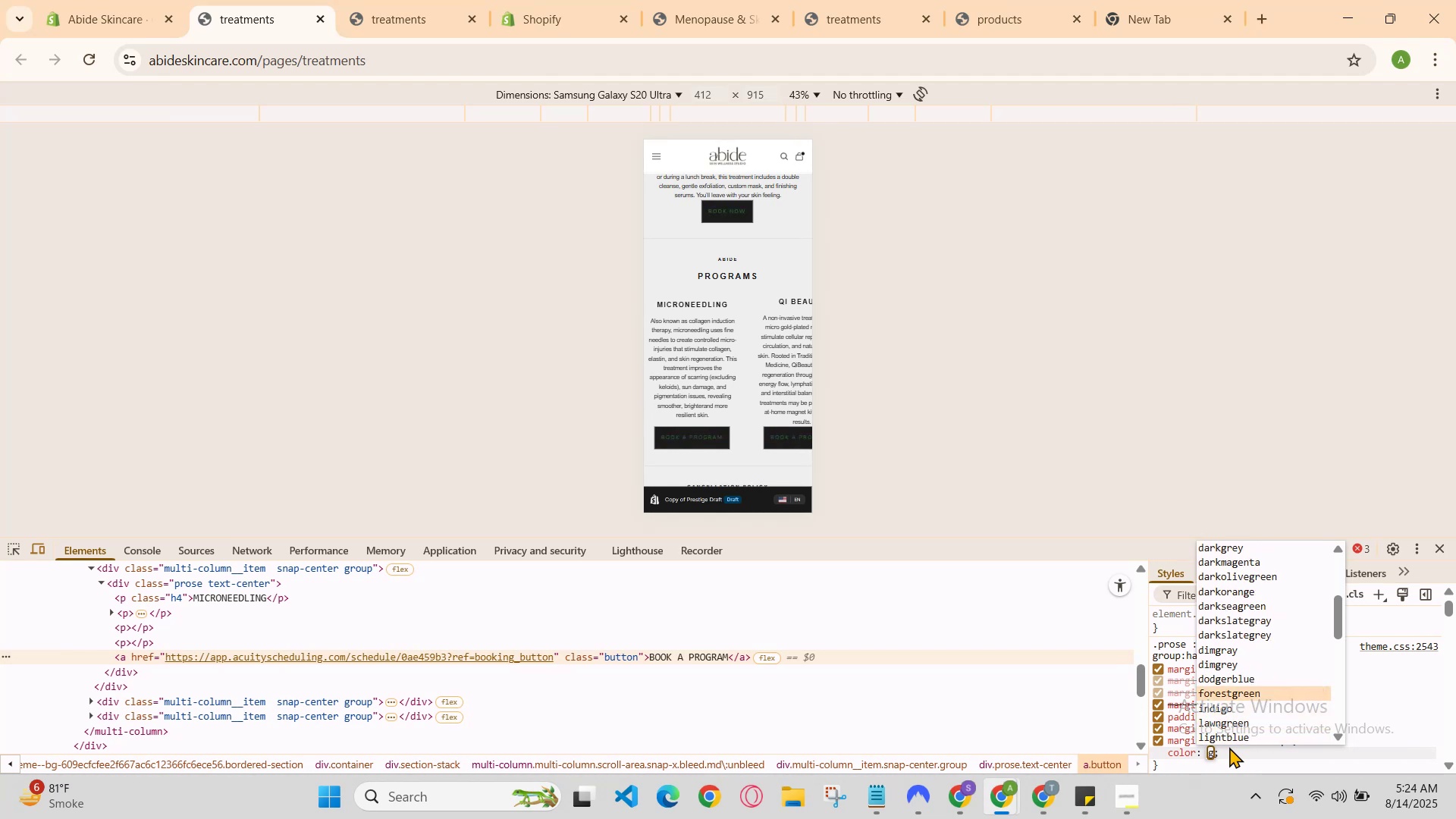 
key(ArrowDown)
 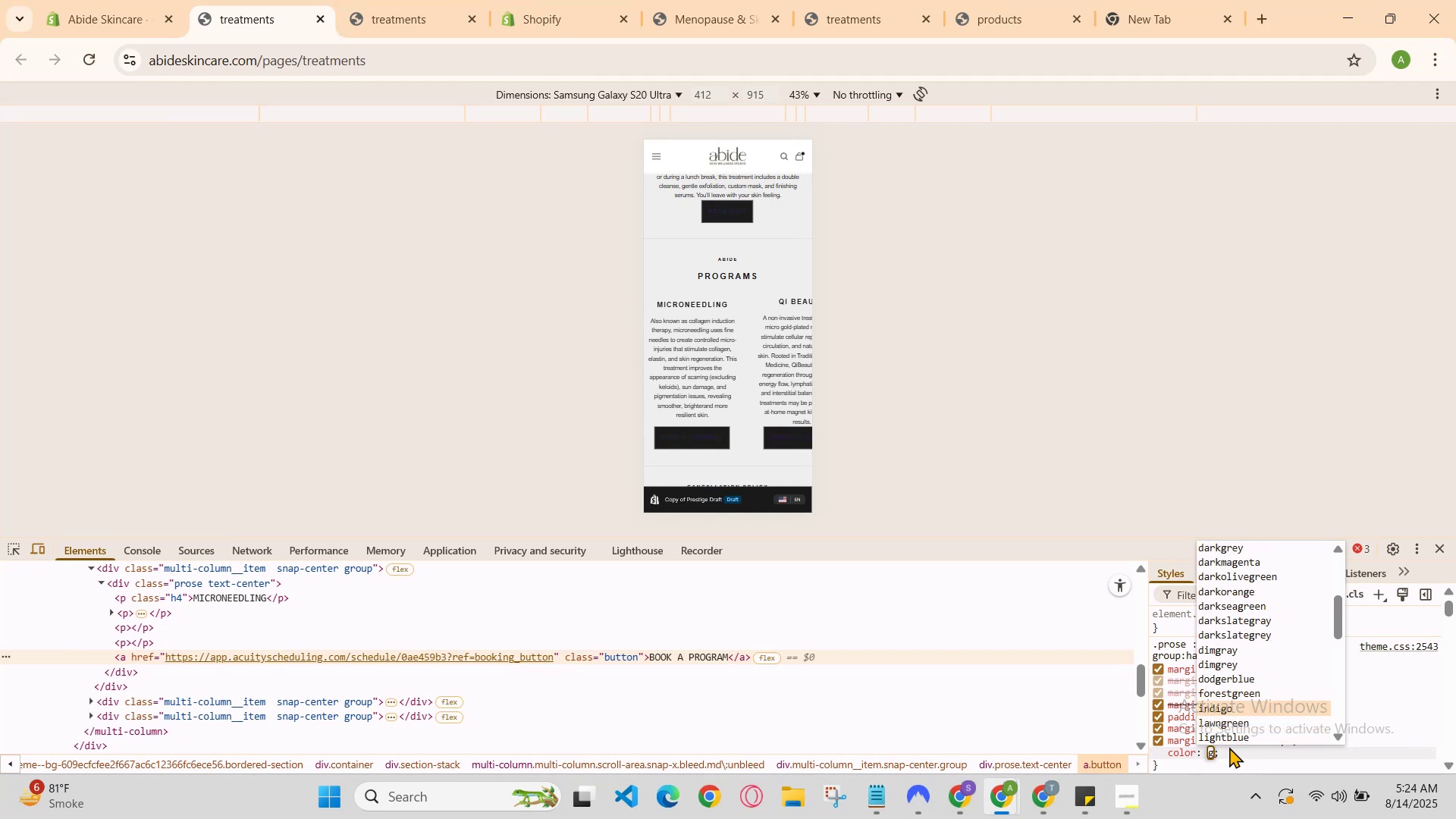 
key(ArrowDown)
 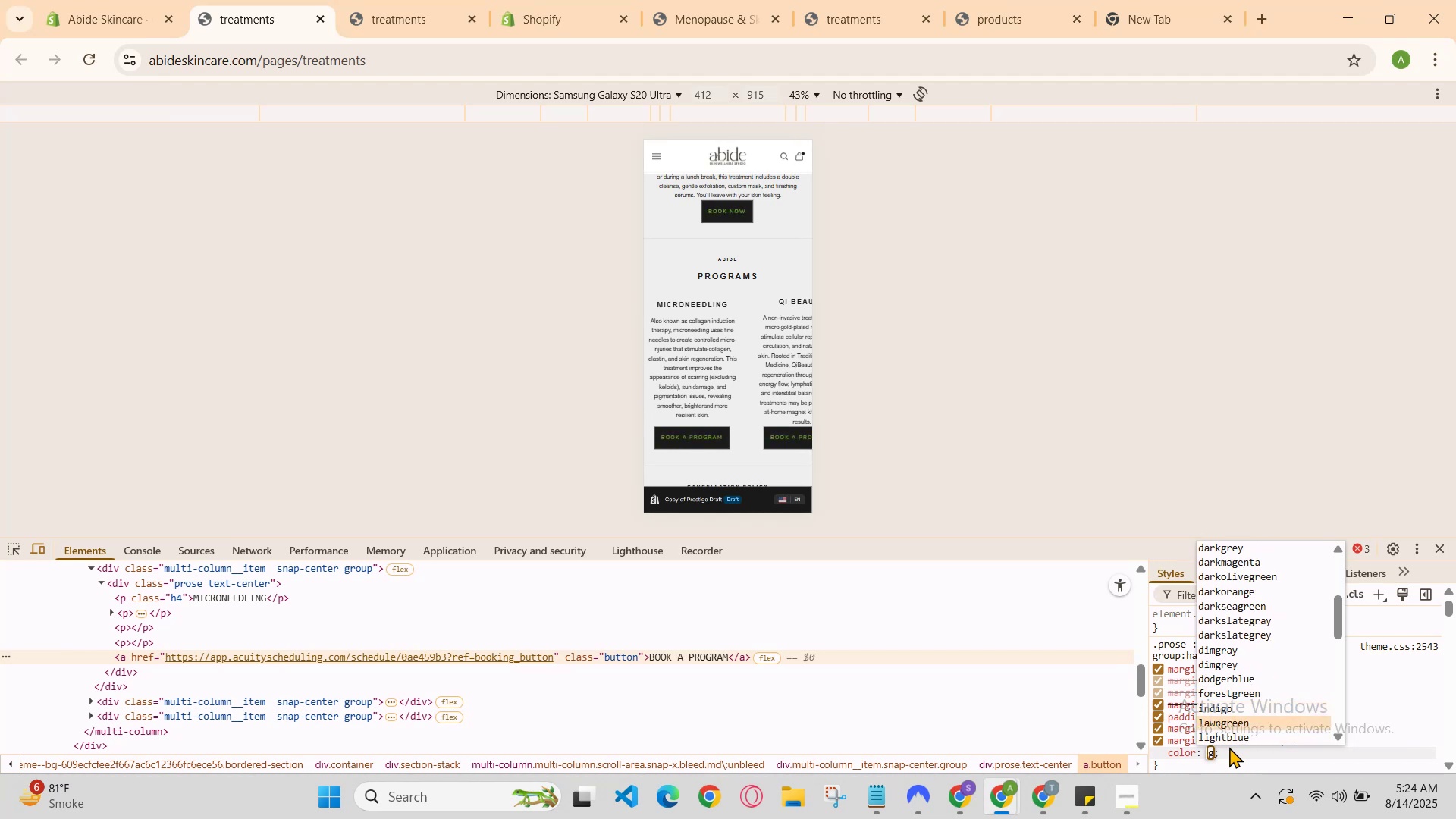 
key(ArrowDown)
 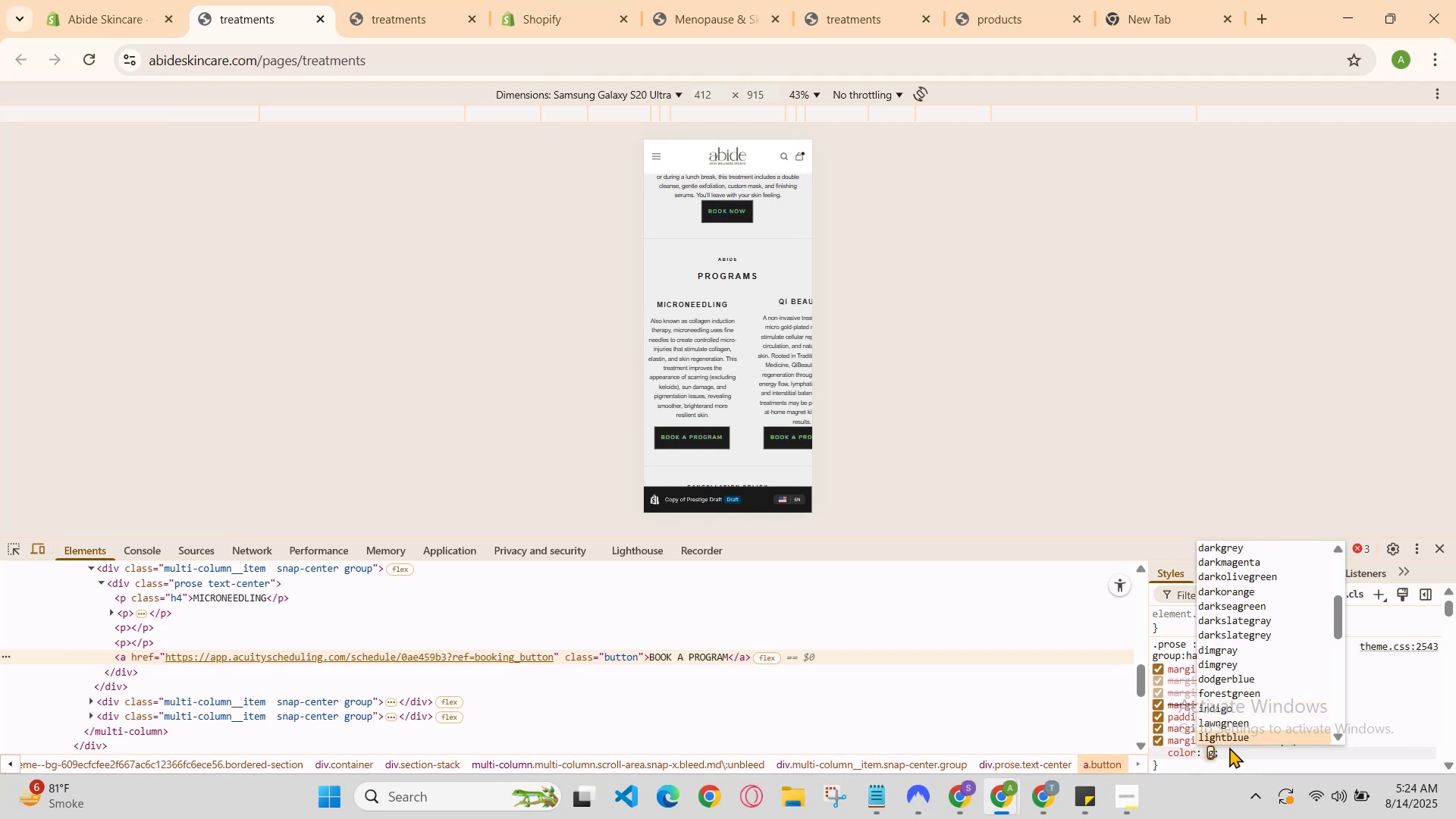 
key(ArrowDown)
 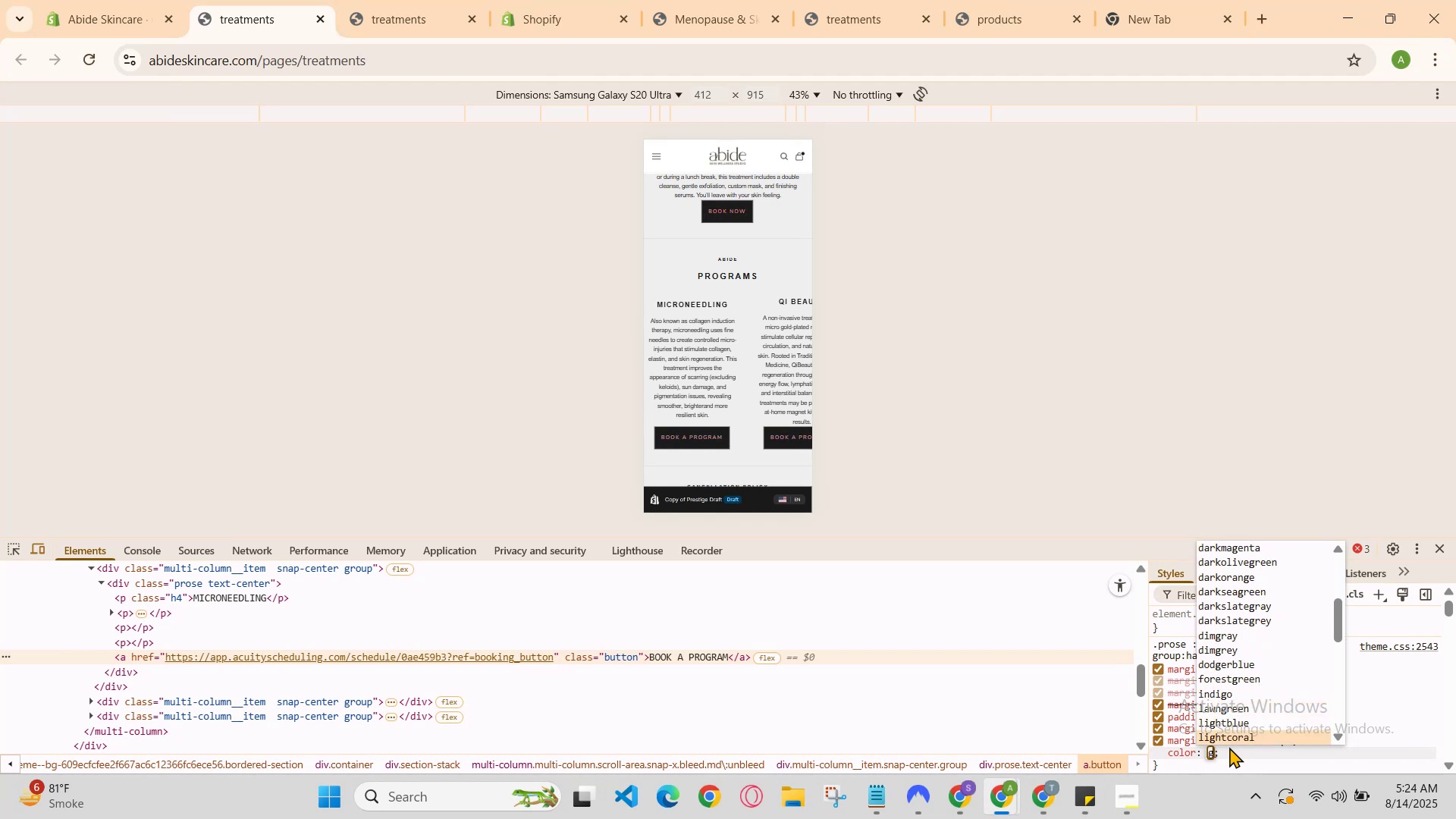 
key(ArrowDown)
 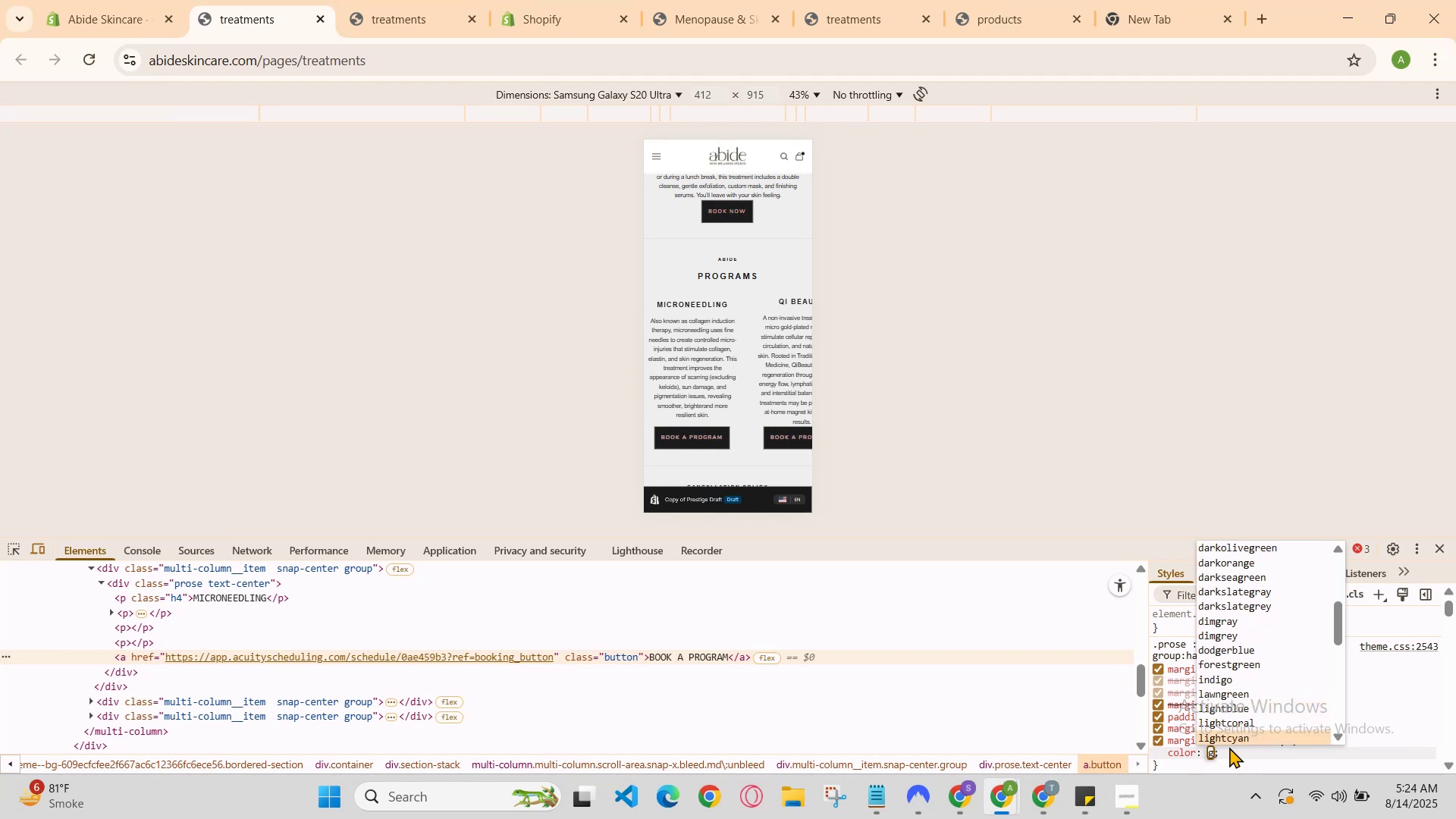 
key(ArrowDown)
 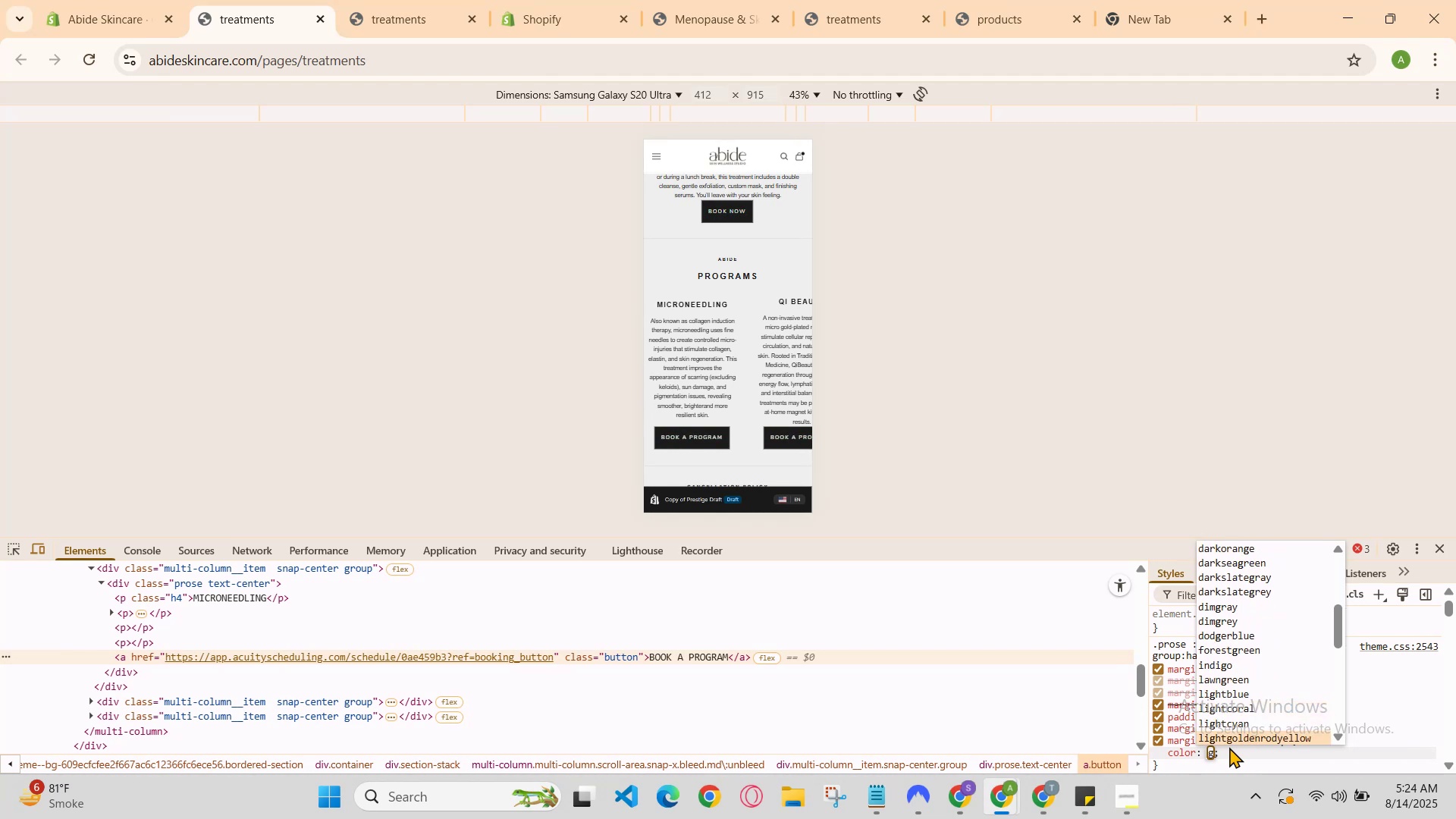 
key(ArrowDown)
 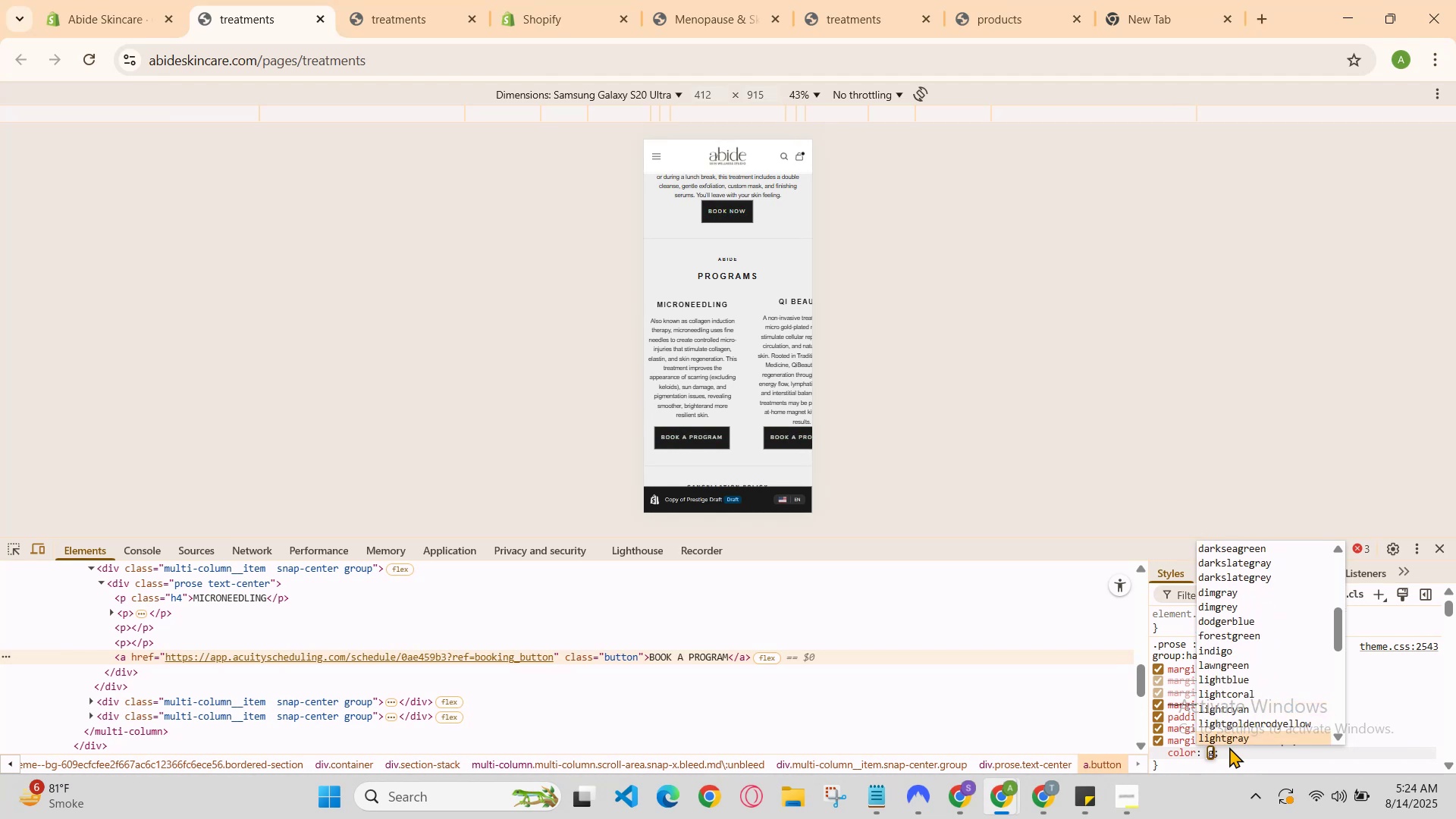 
key(ArrowDown)
 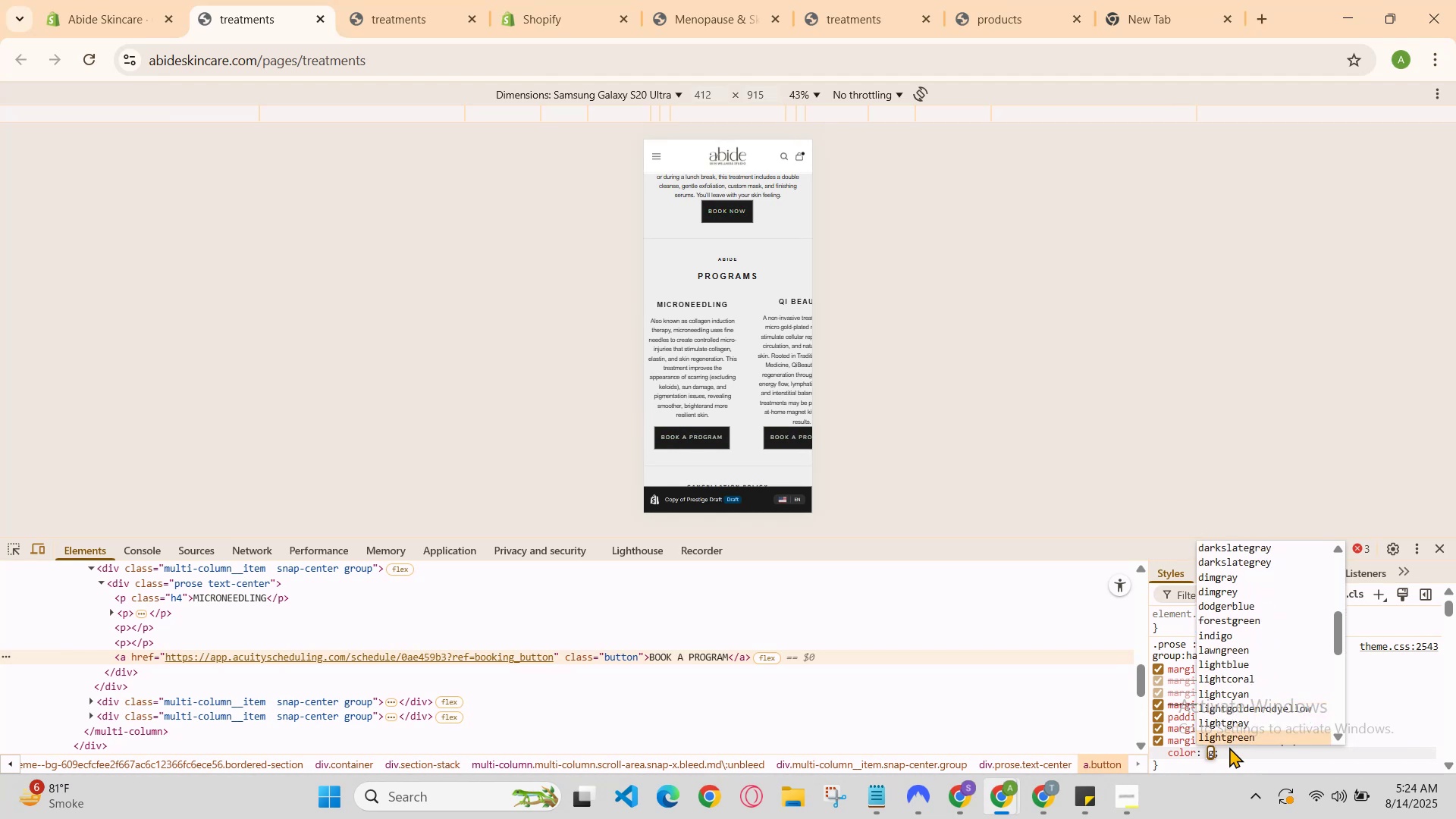 
key(ArrowDown)
 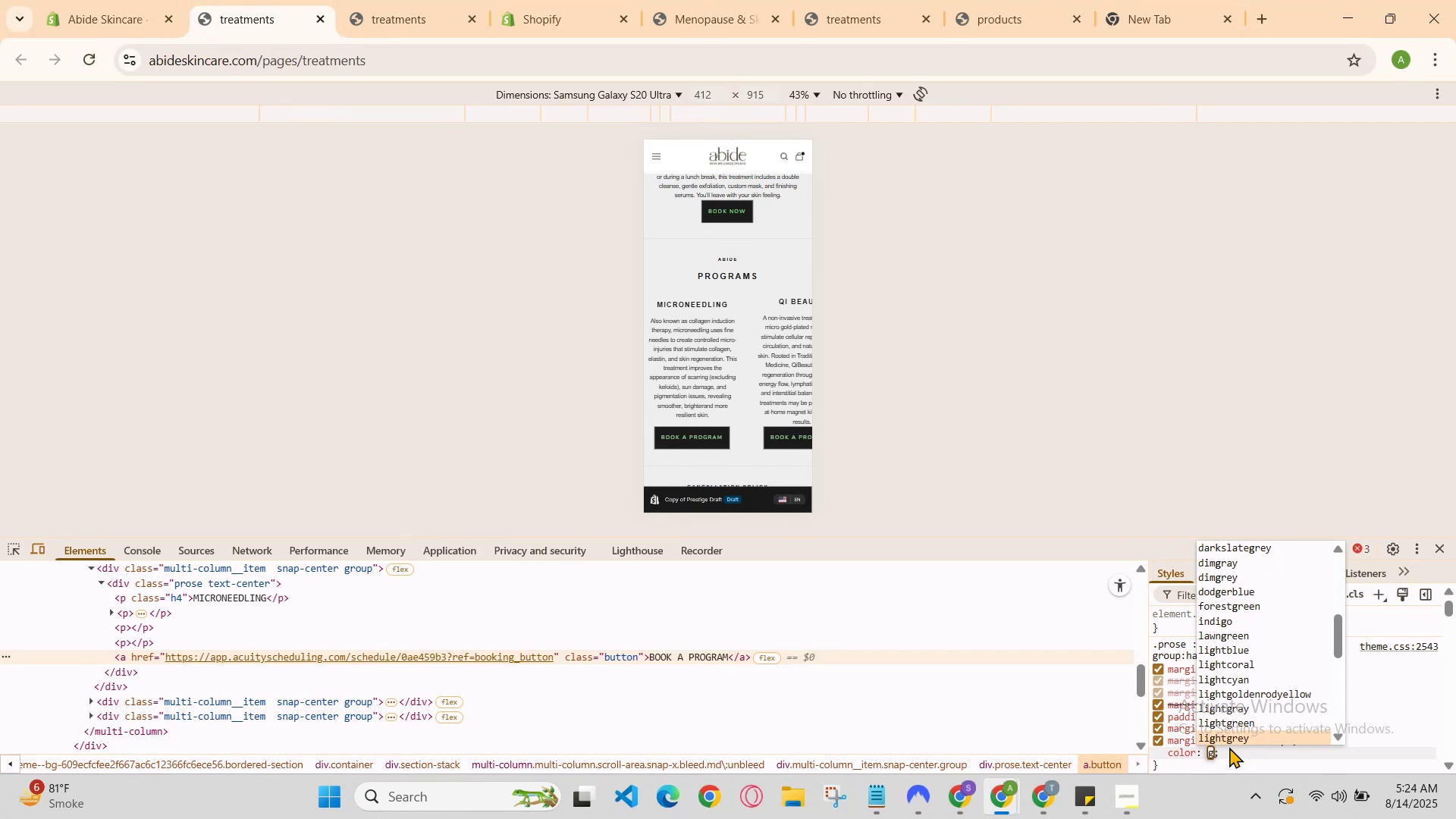 
key(ArrowDown)
 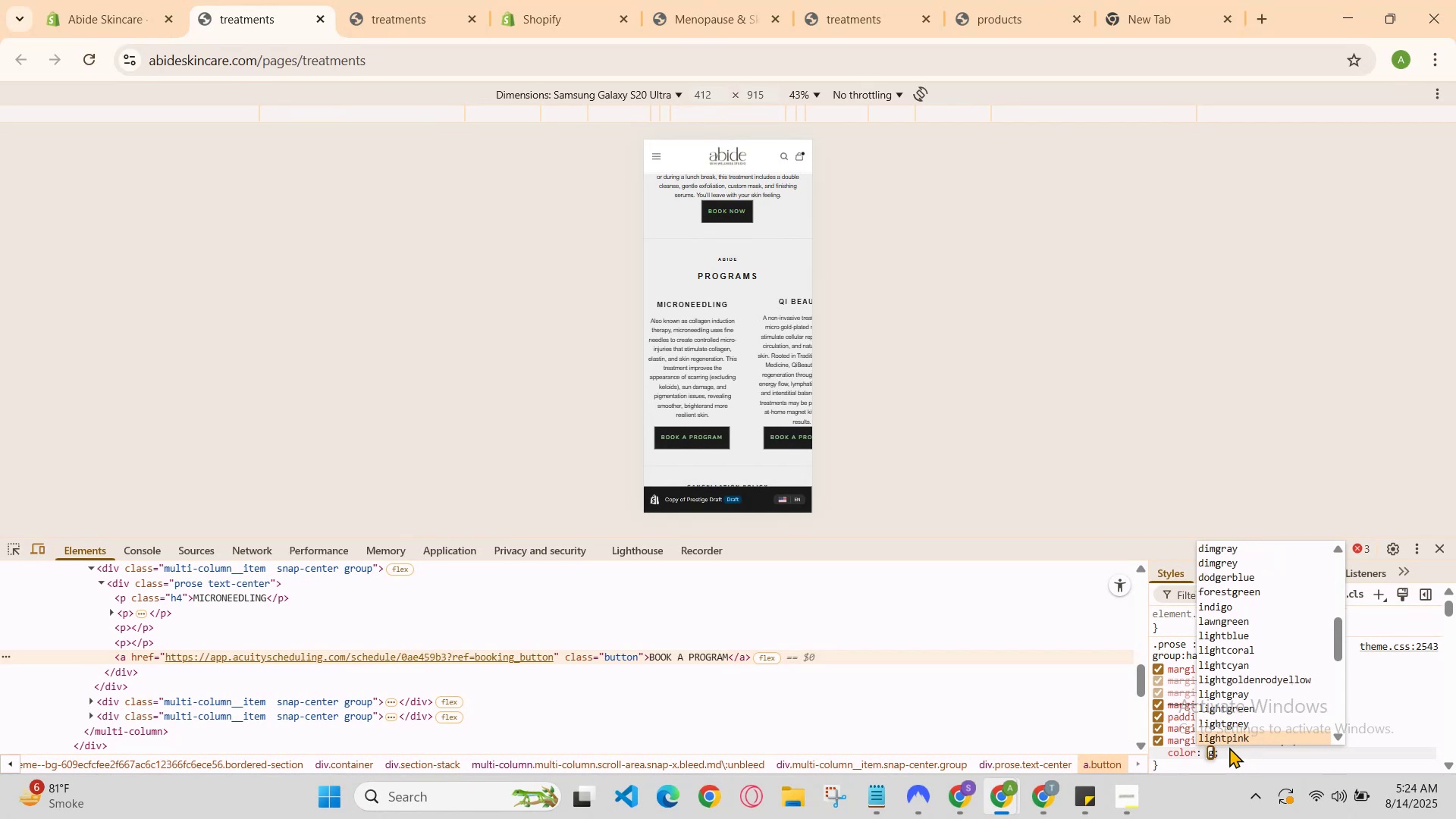 
key(ArrowDown)
 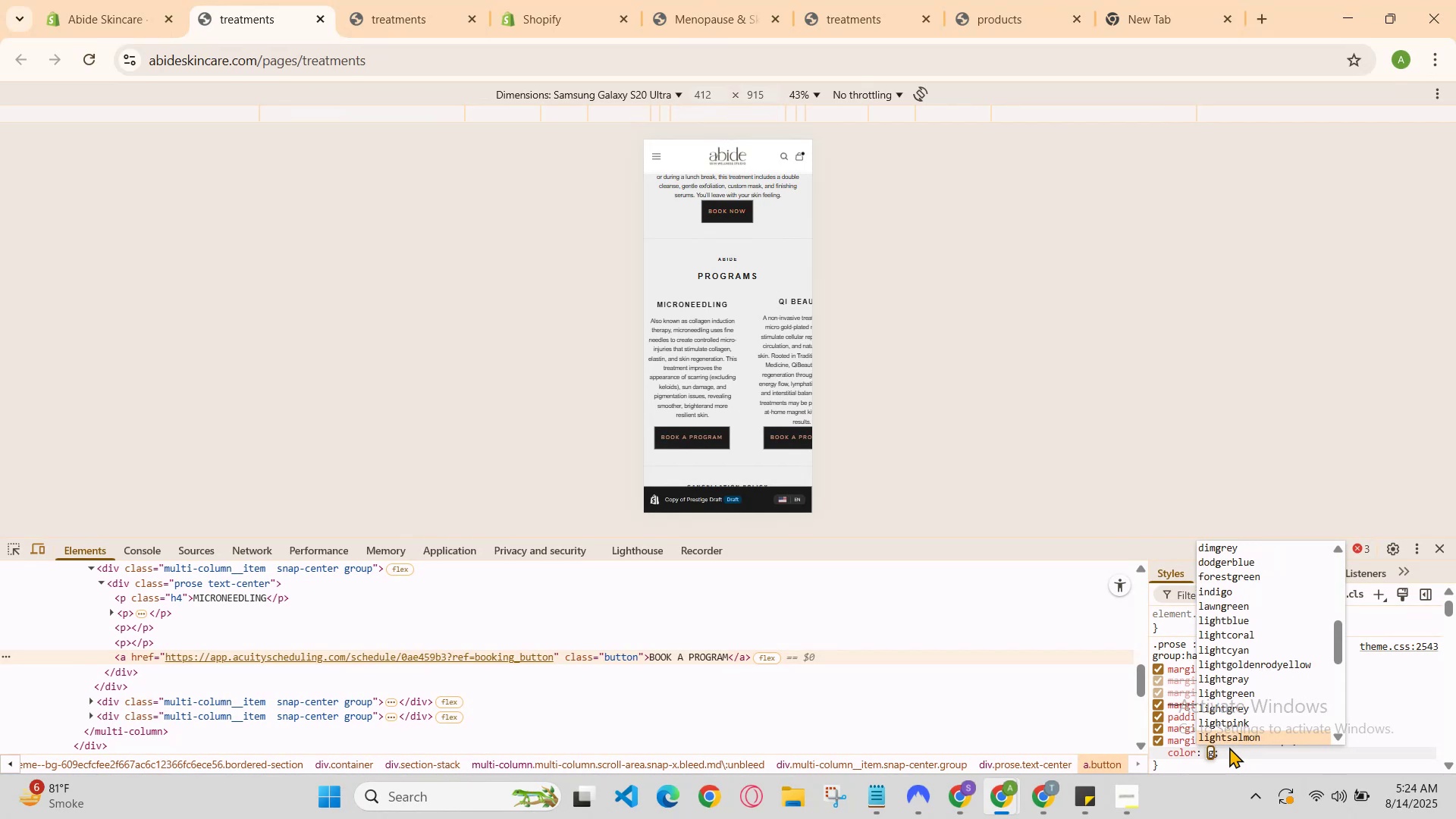 
key(ArrowDown)
 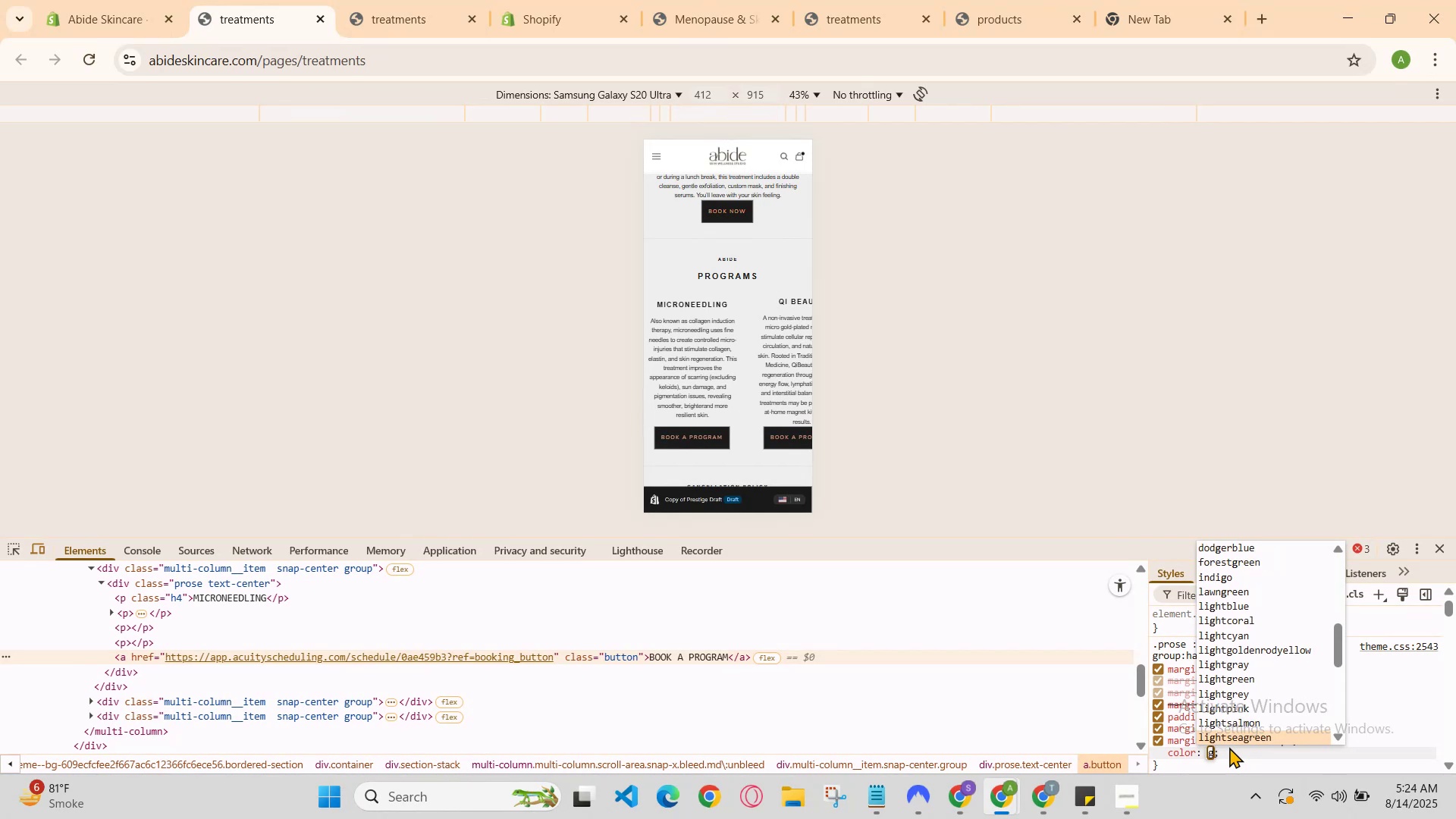 
key(ArrowDown)
 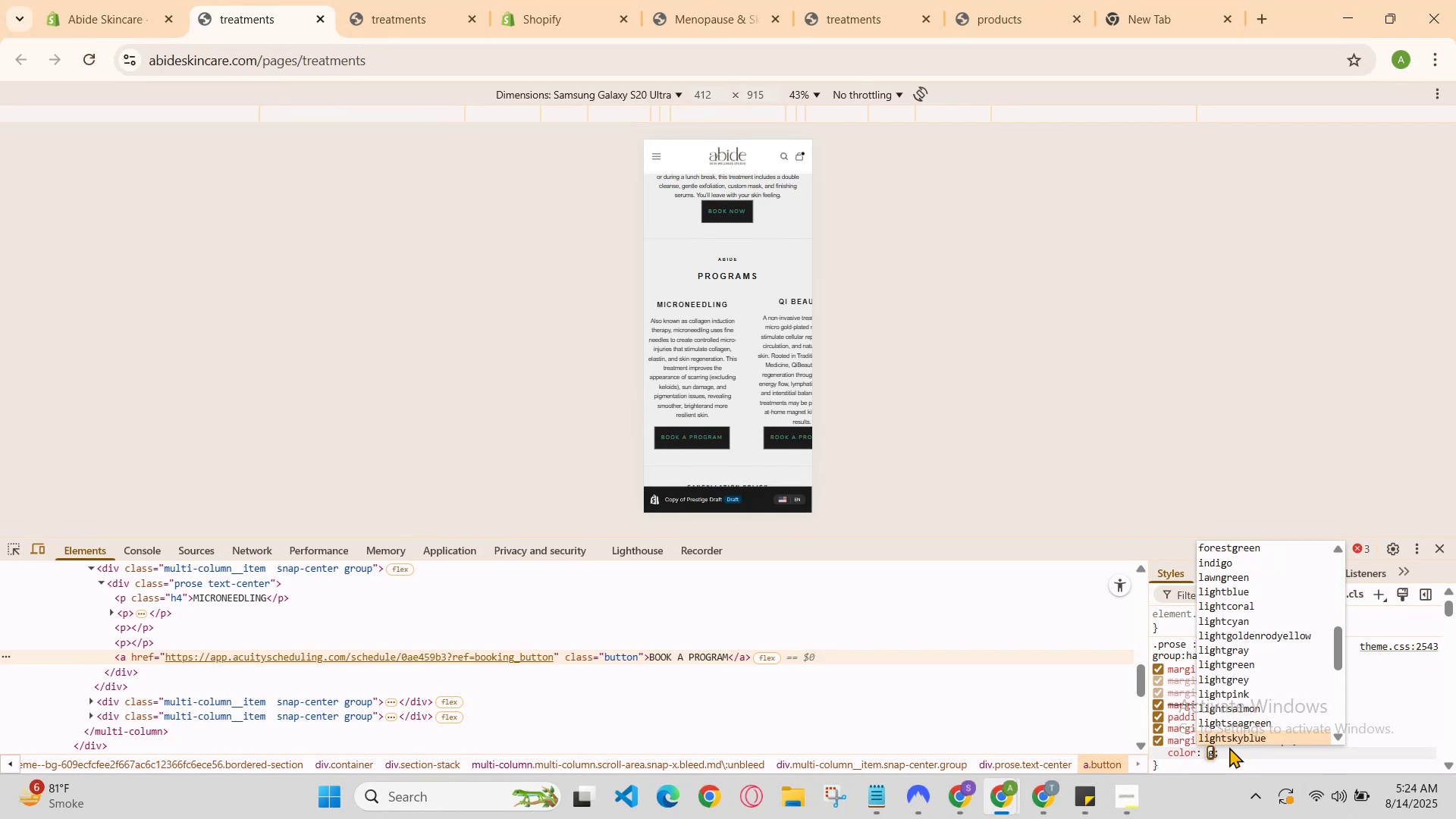 
key(ArrowDown)
 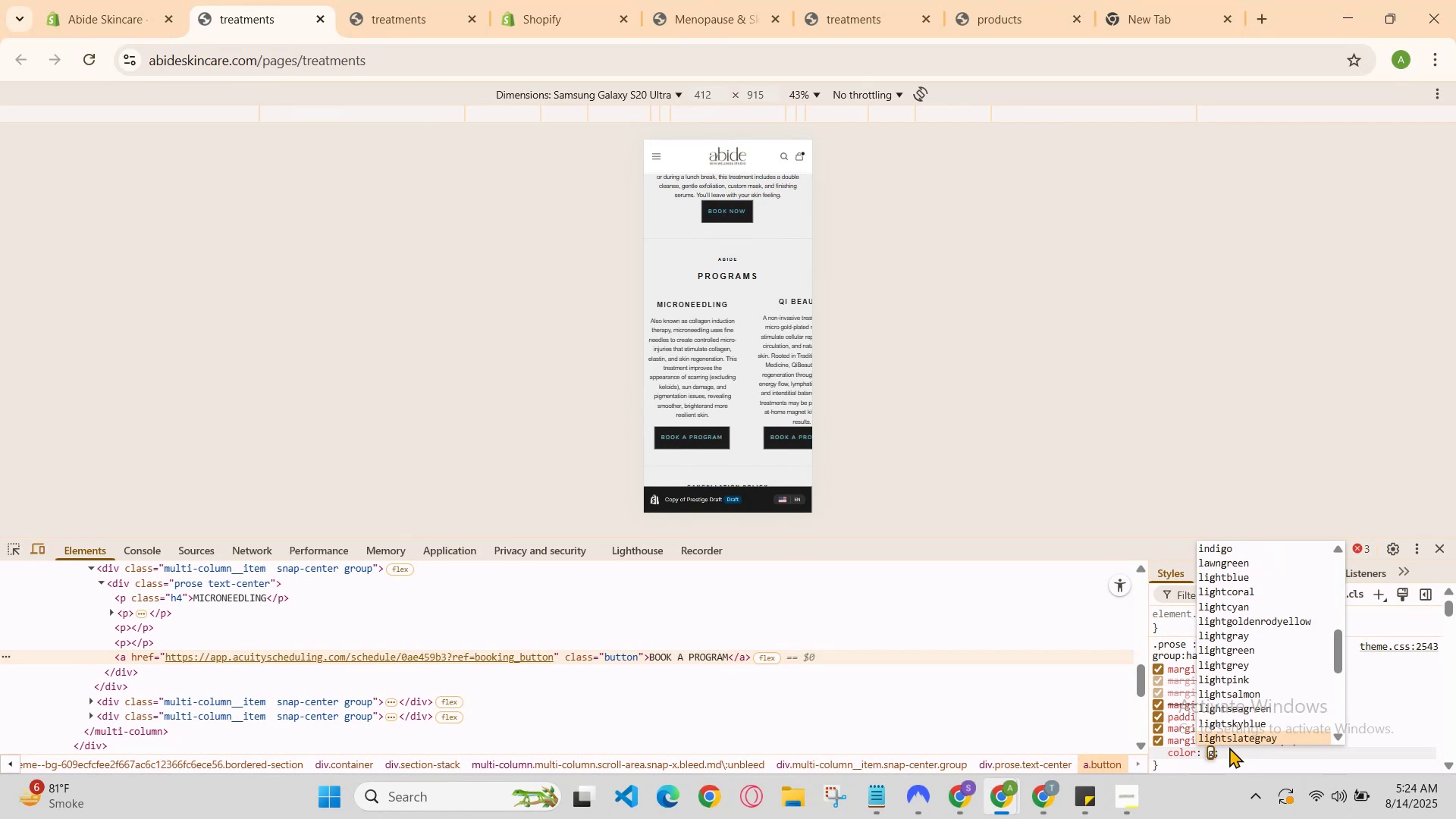 
key(ArrowDown)
 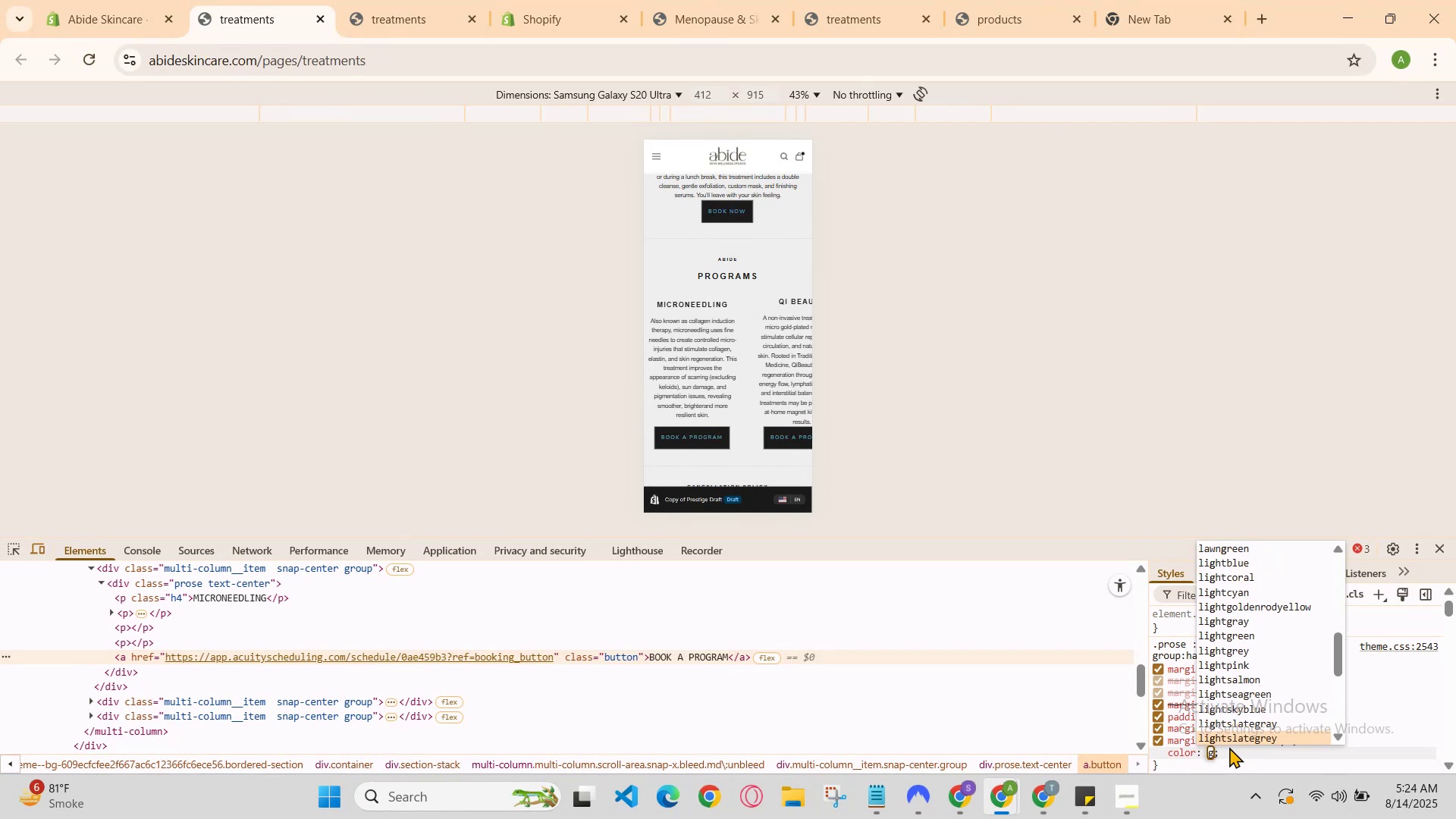 
key(ArrowDown)
 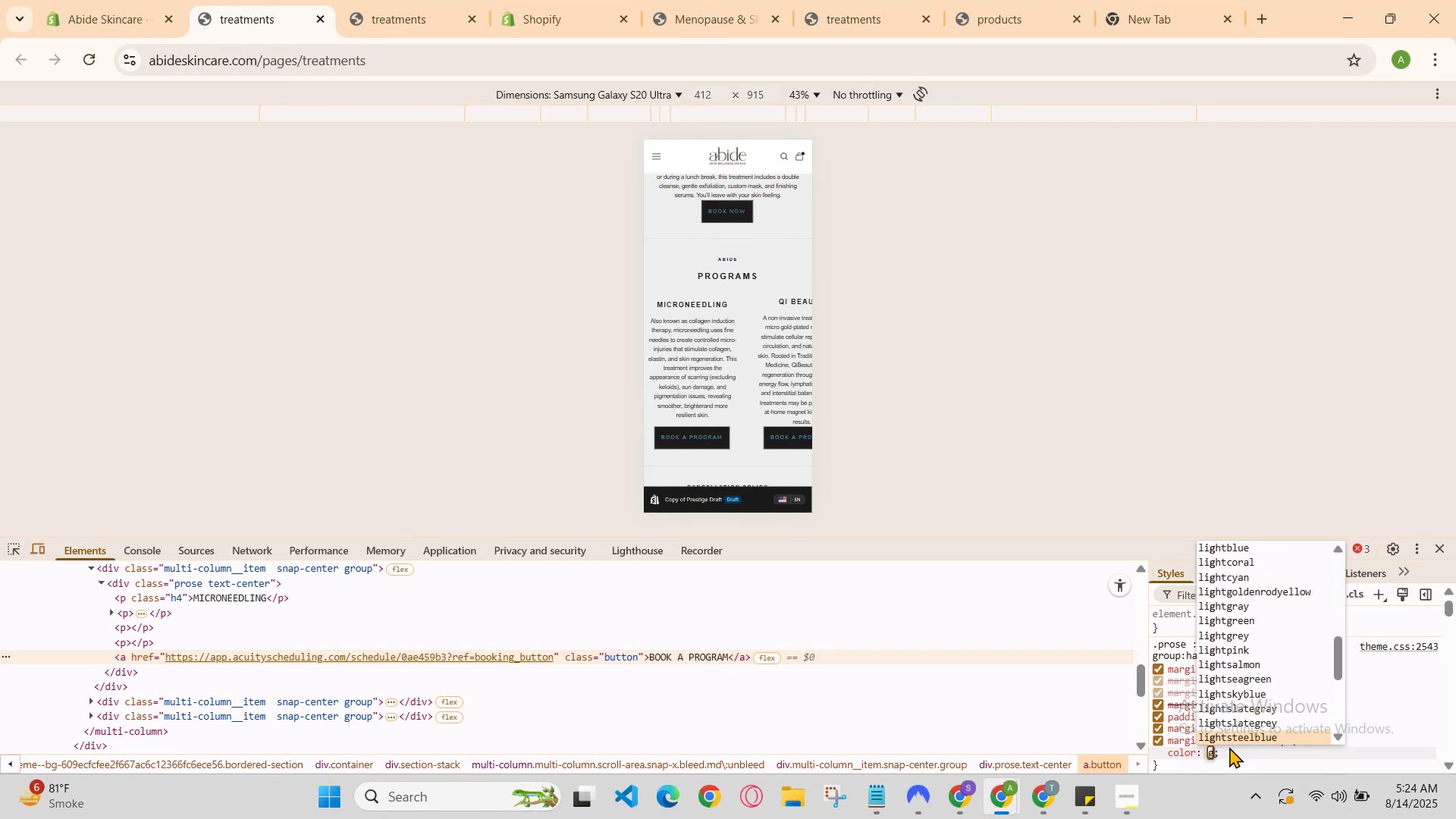 
key(ArrowDown)
 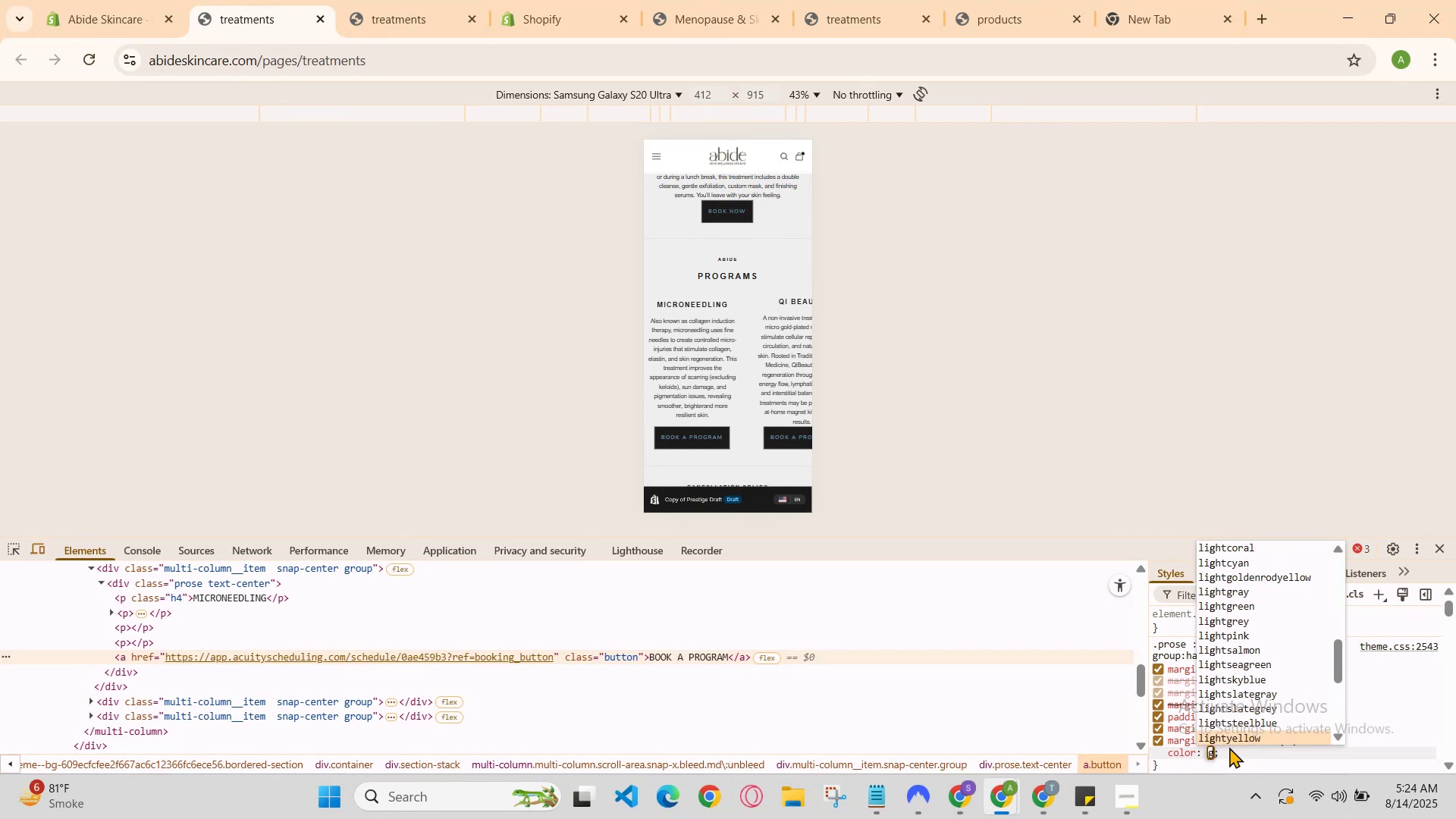 
key(ArrowDown)
 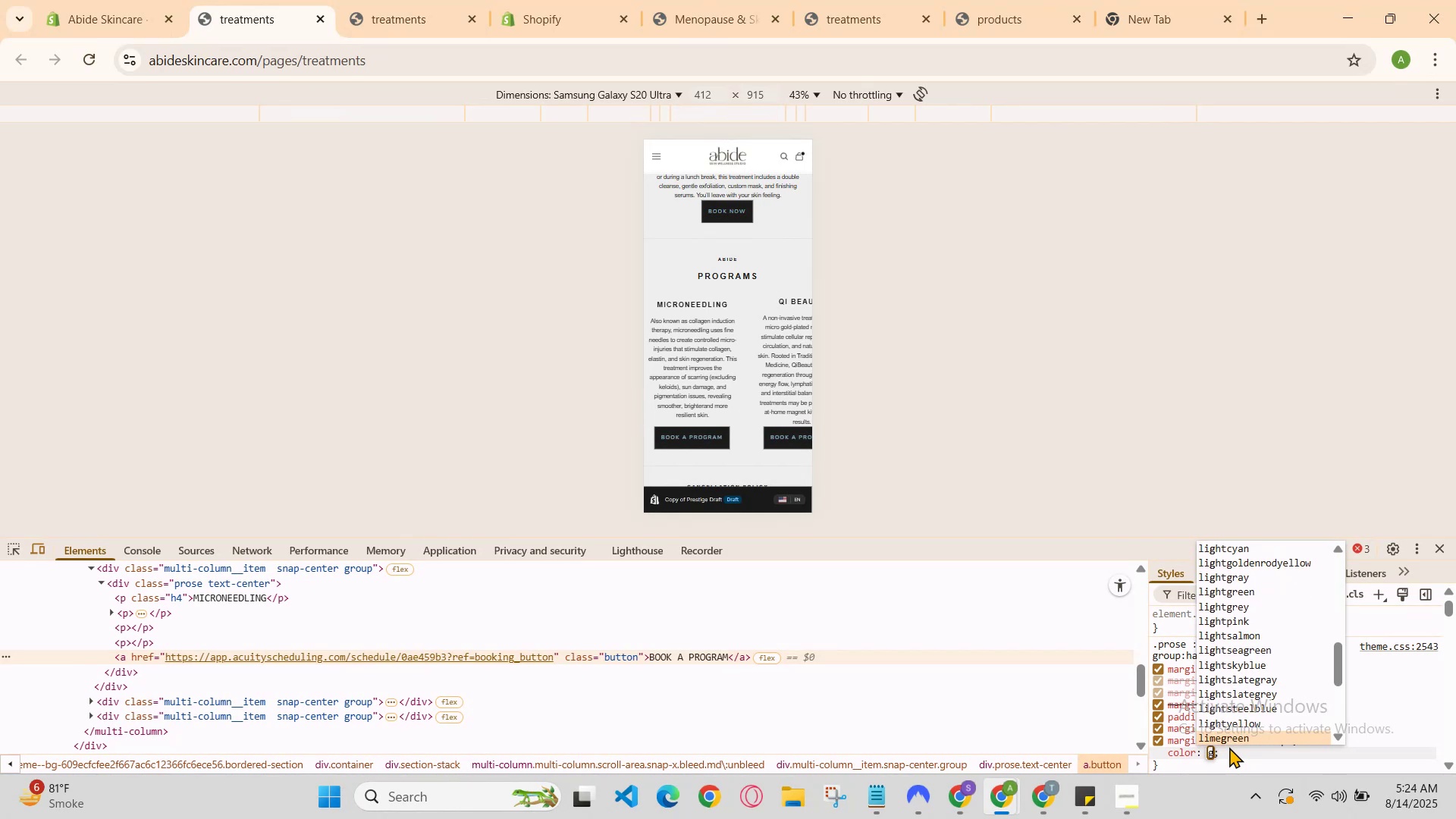 
key(ArrowDown)
 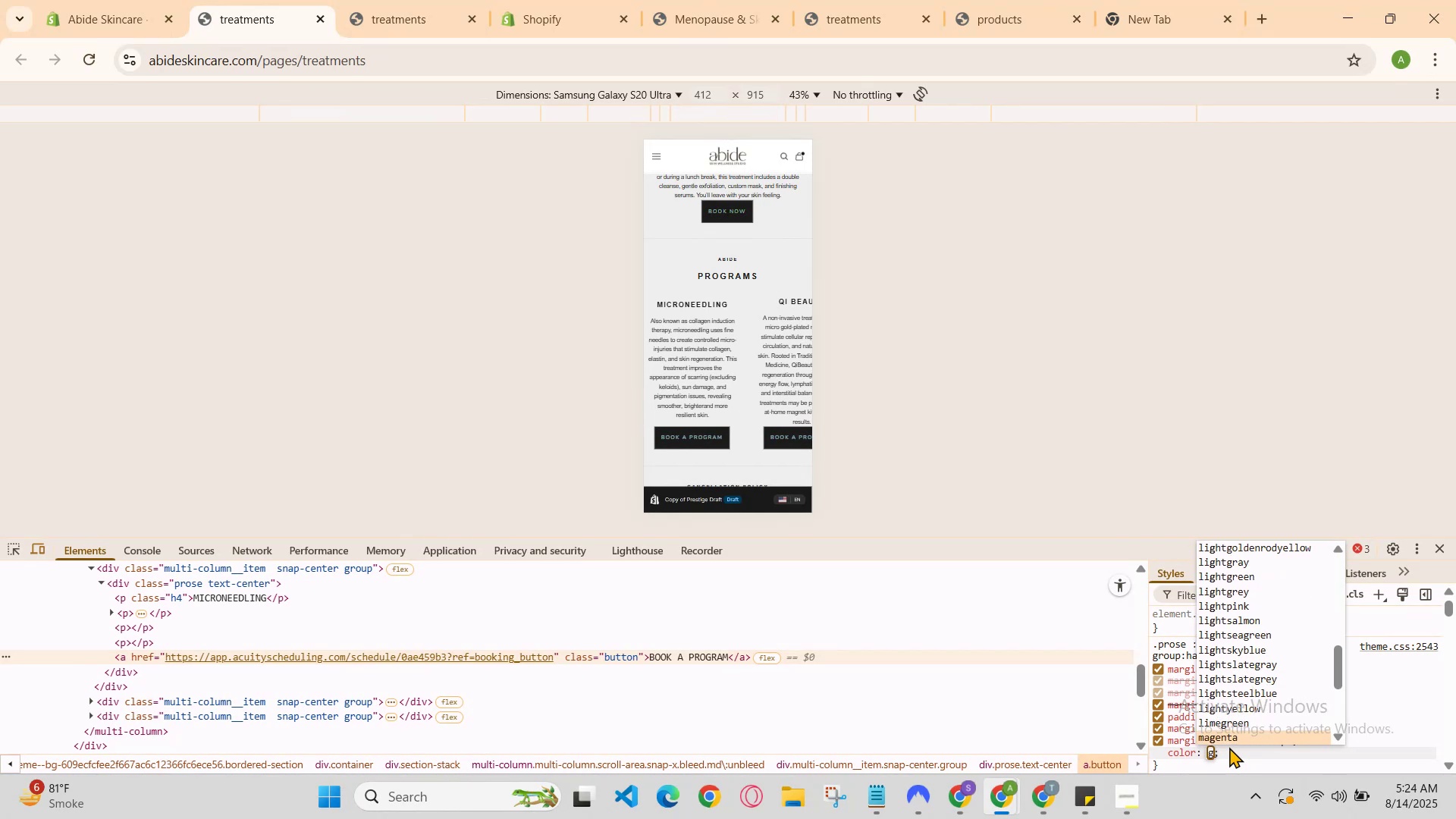 
key(ArrowDown)
 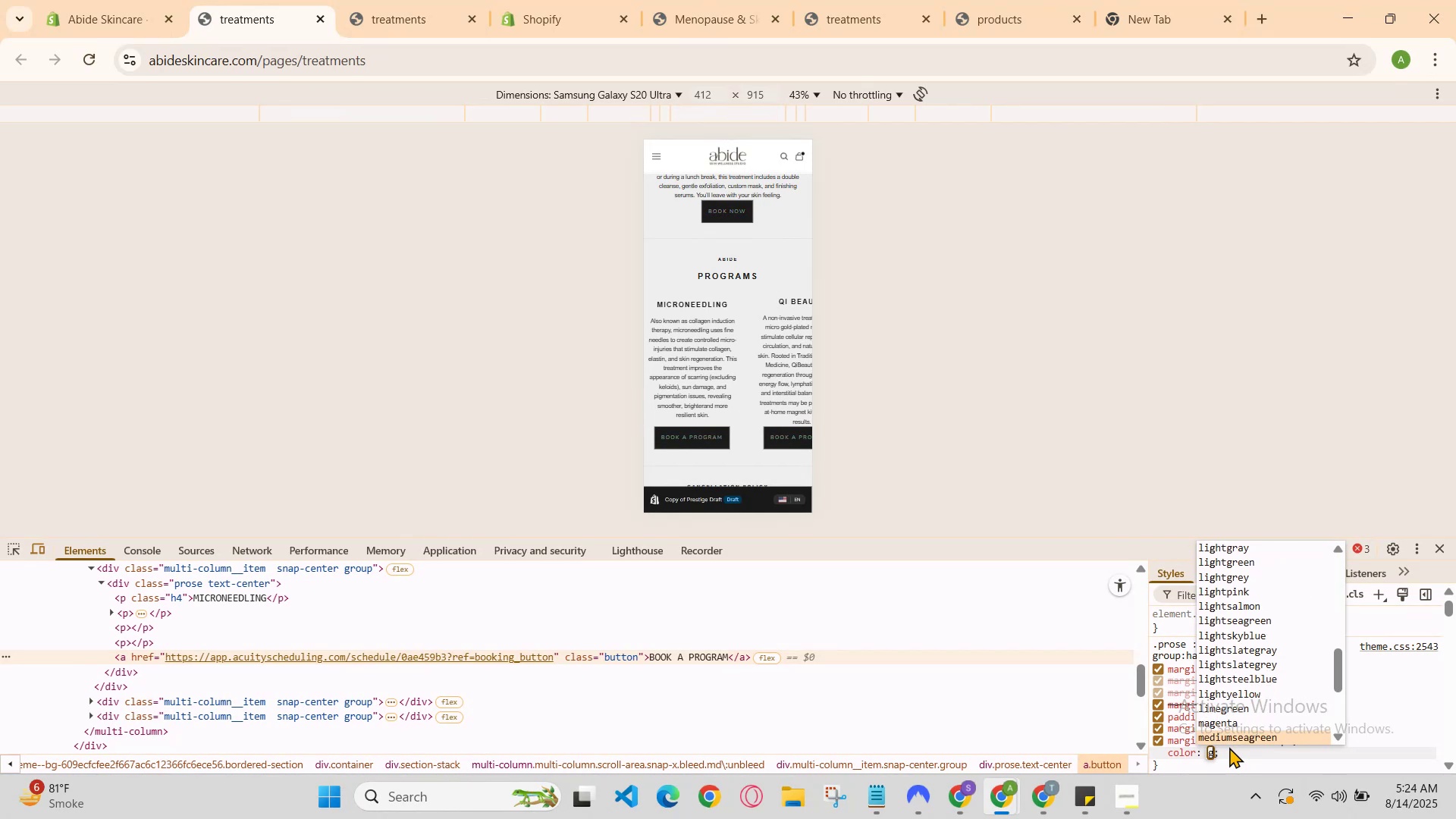 
key(ArrowDown)
 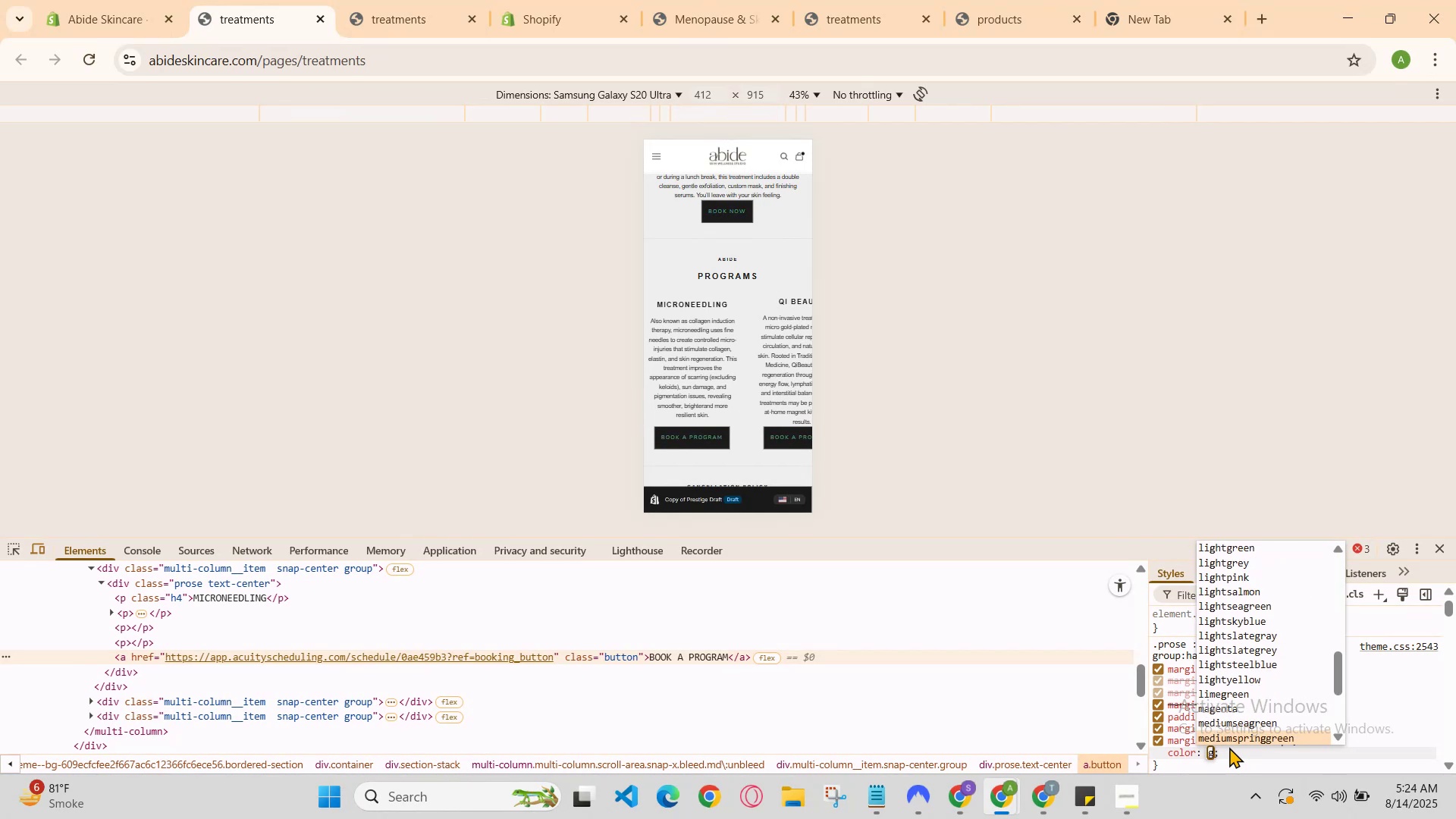 
key(ArrowDown)
 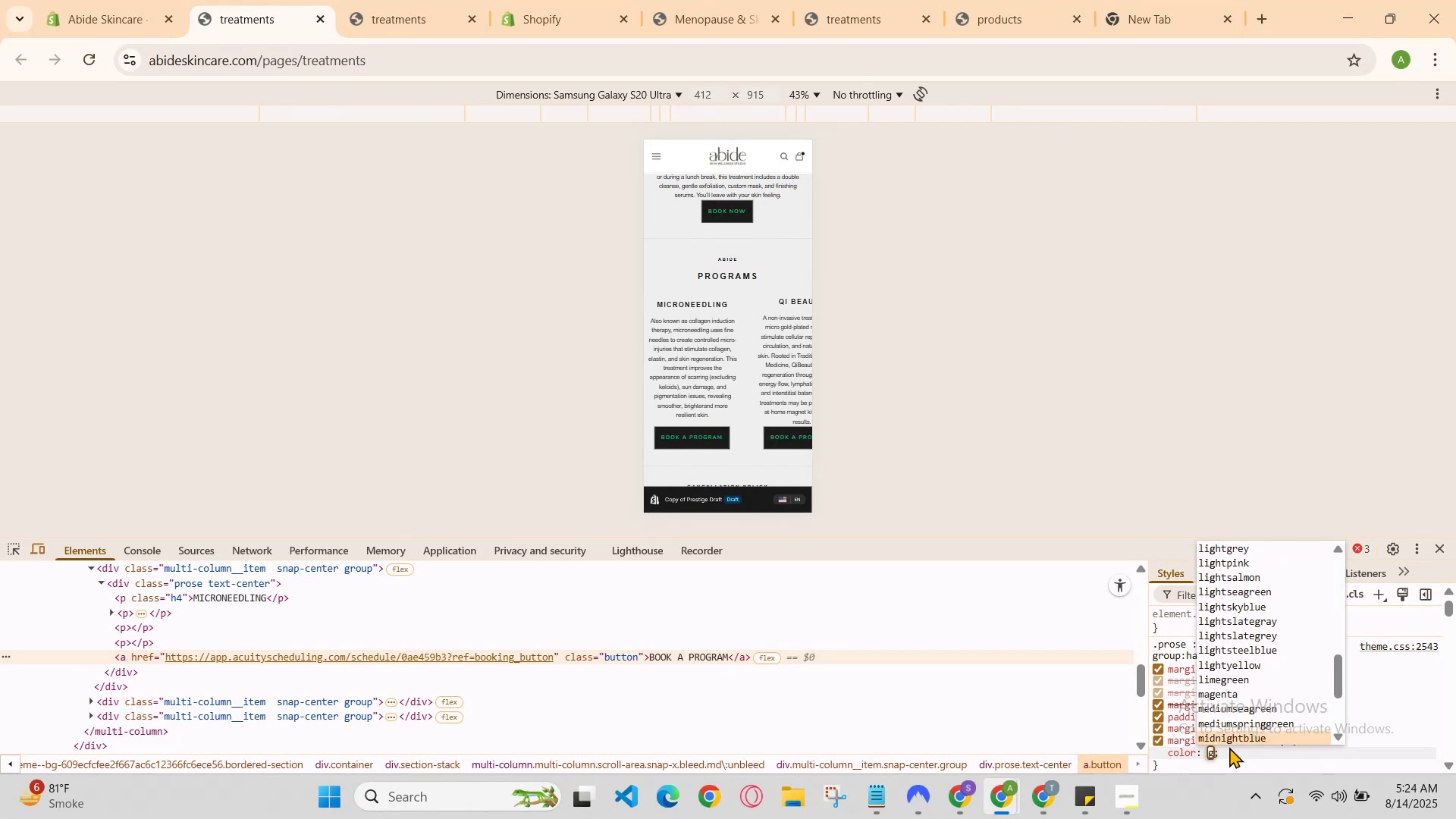 
key(ArrowDown)
 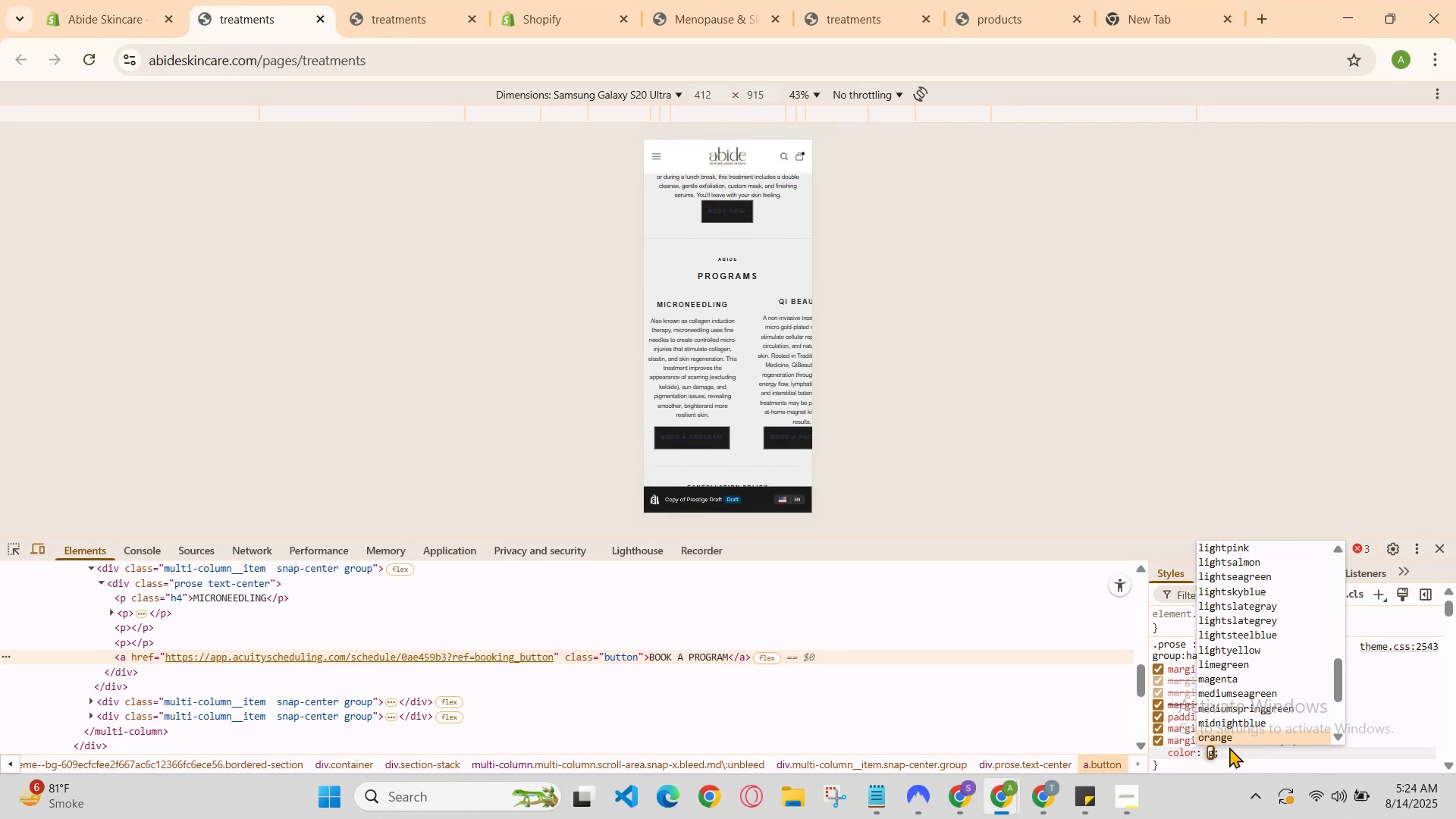 
key(ArrowDown)
 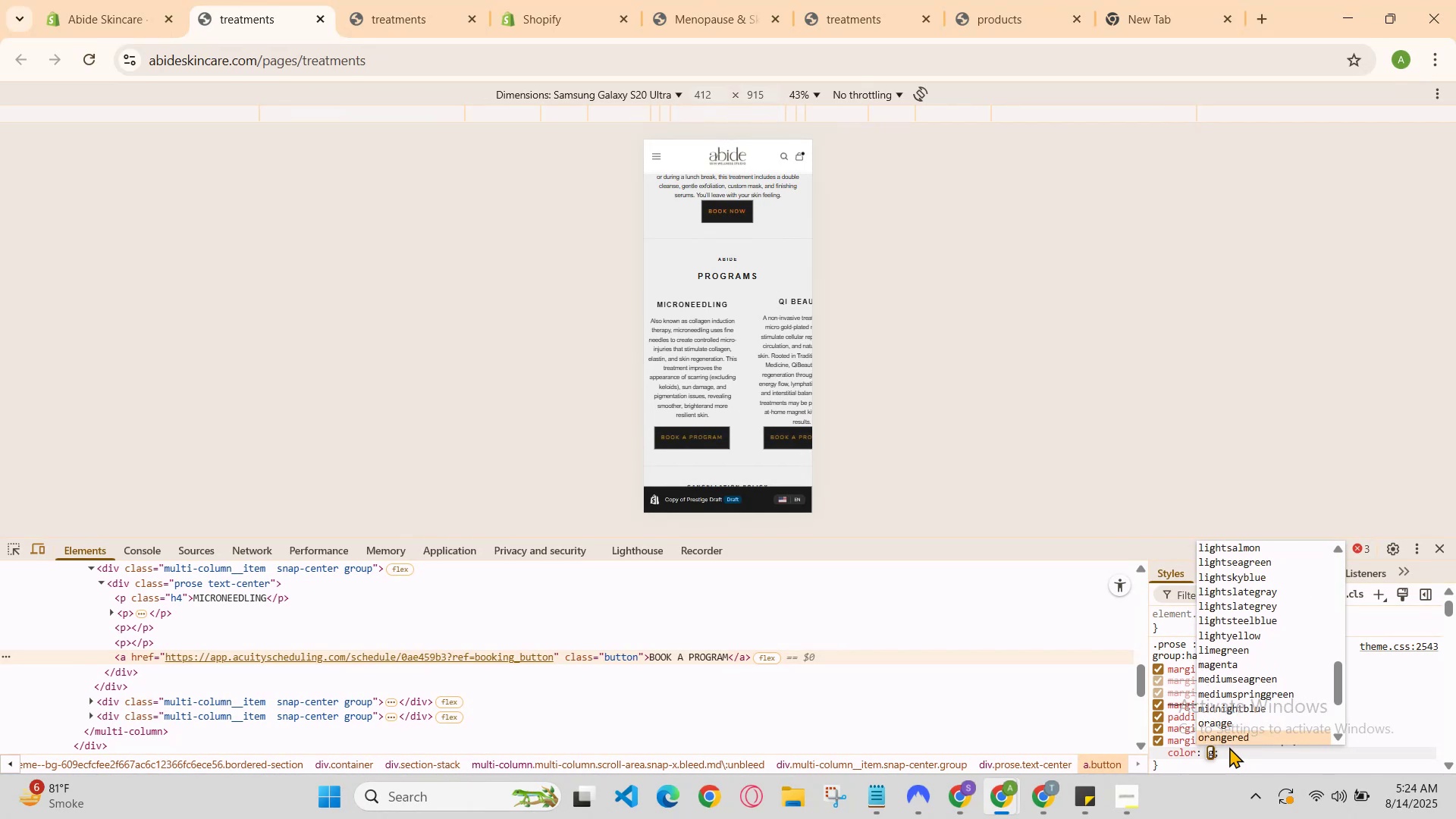 
key(ArrowDown)
 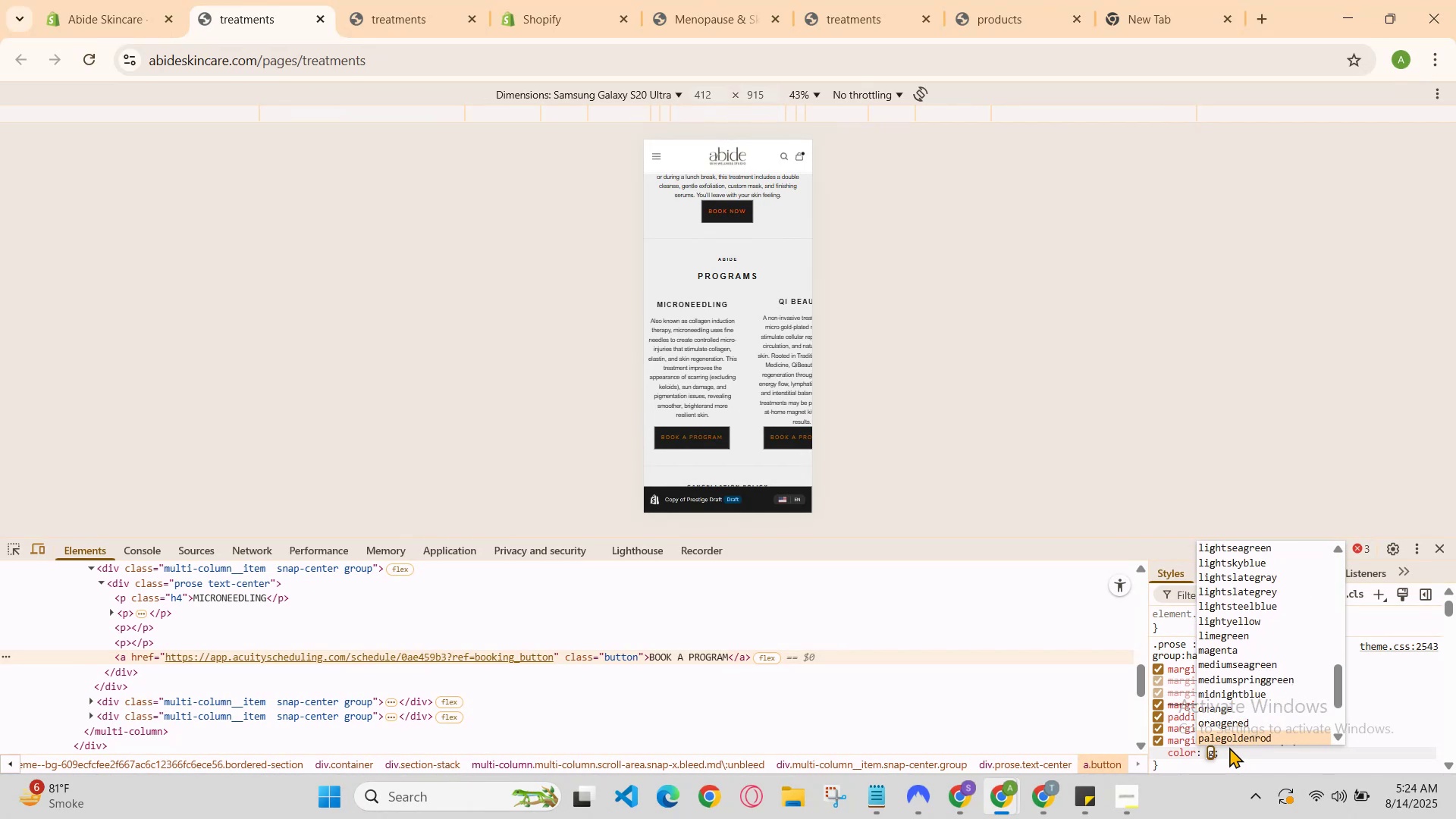 
key(ArrowDown)
 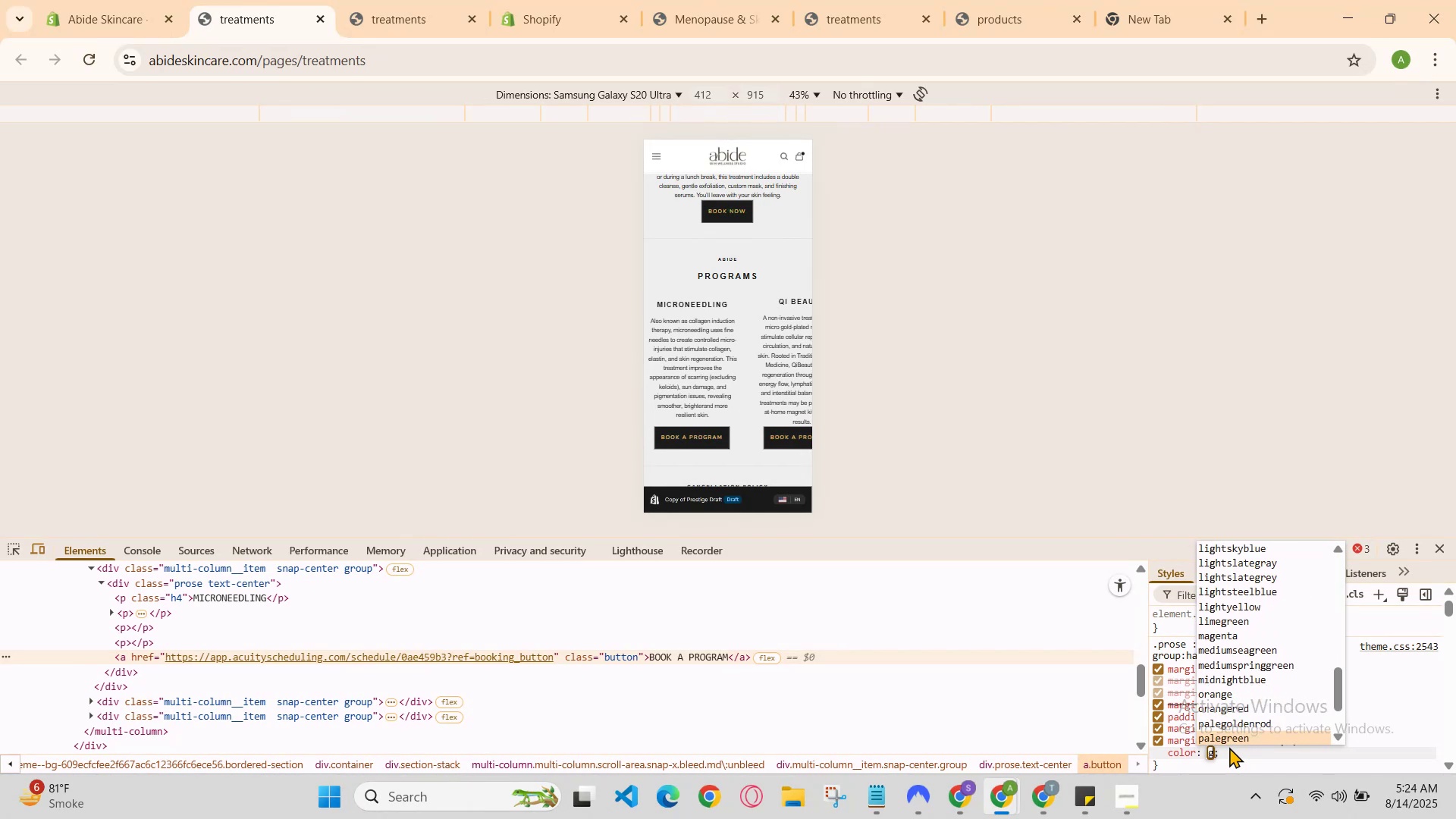 
key(ArrowDown)
 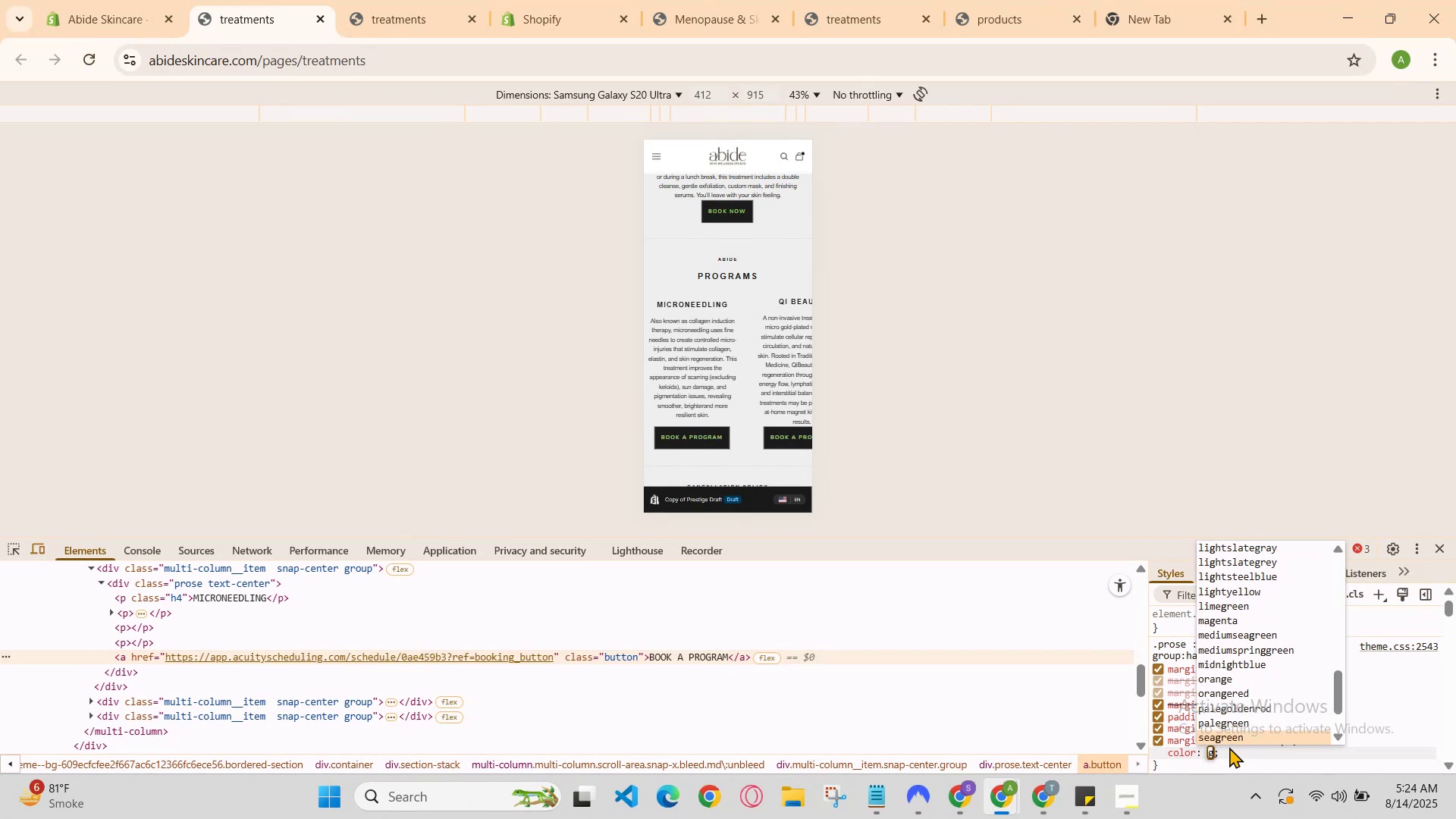 
key(ArrowDown)
 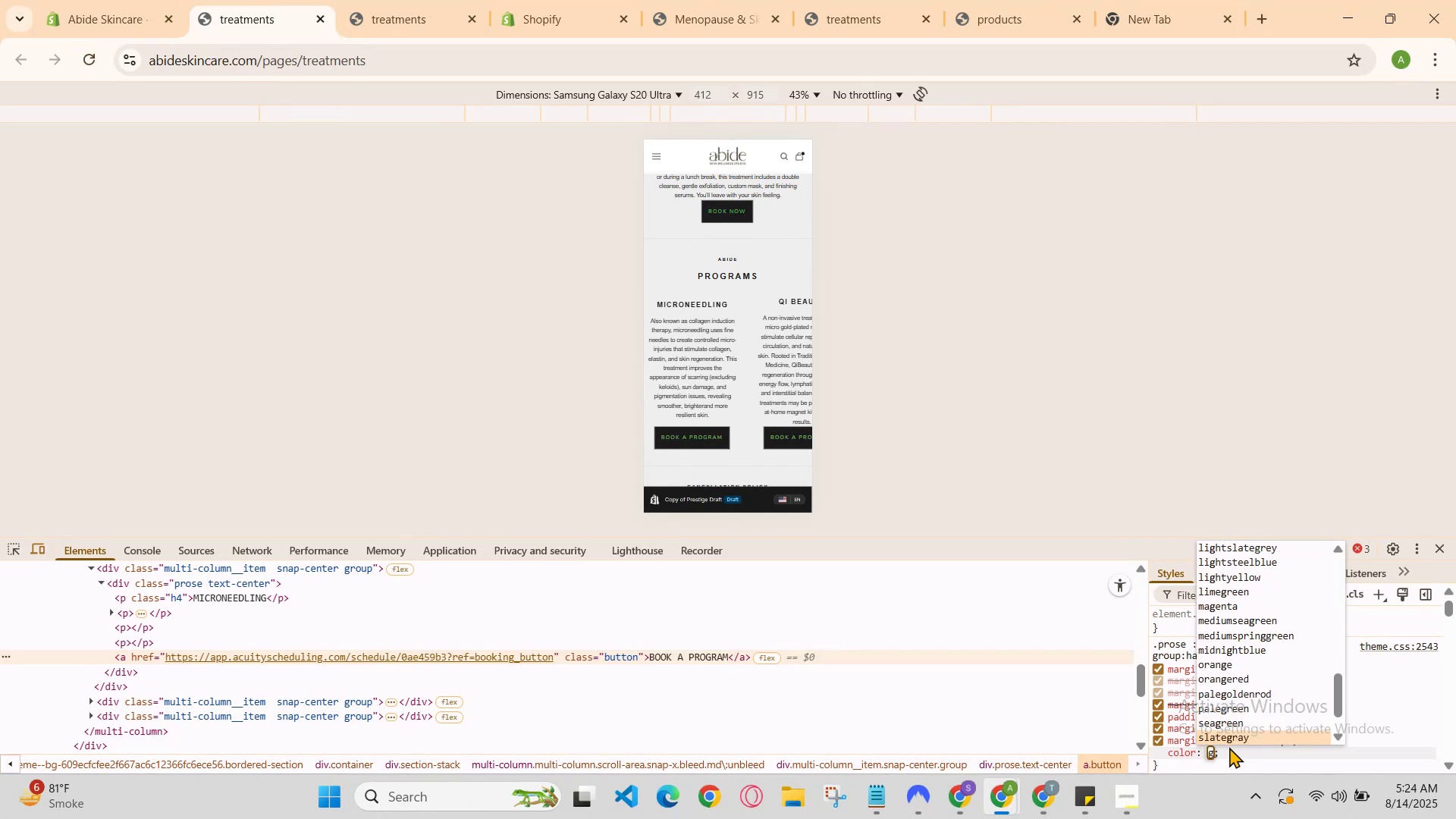 
key(ArrowDown)
 